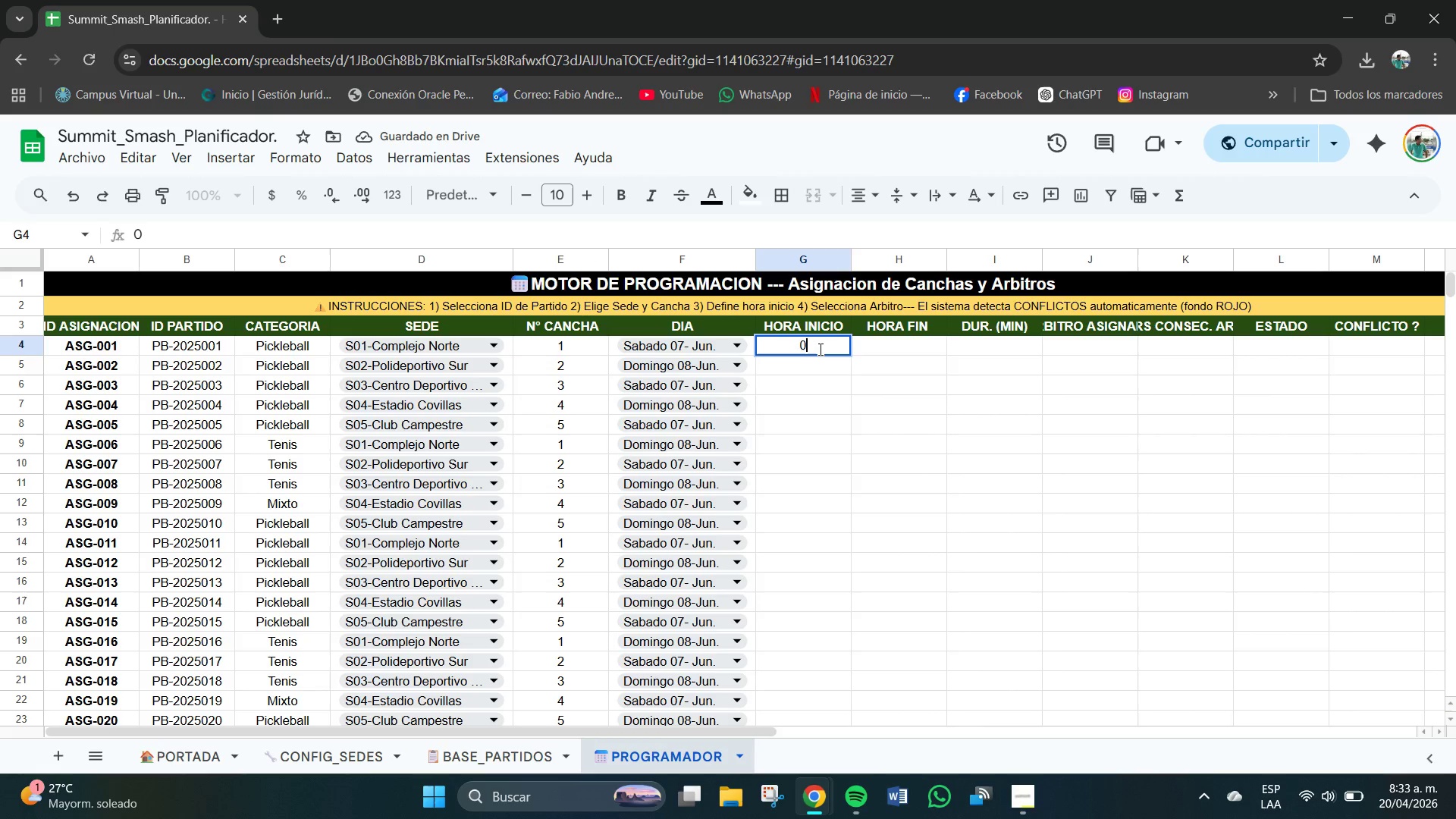 
key(NumpadDecimal)
 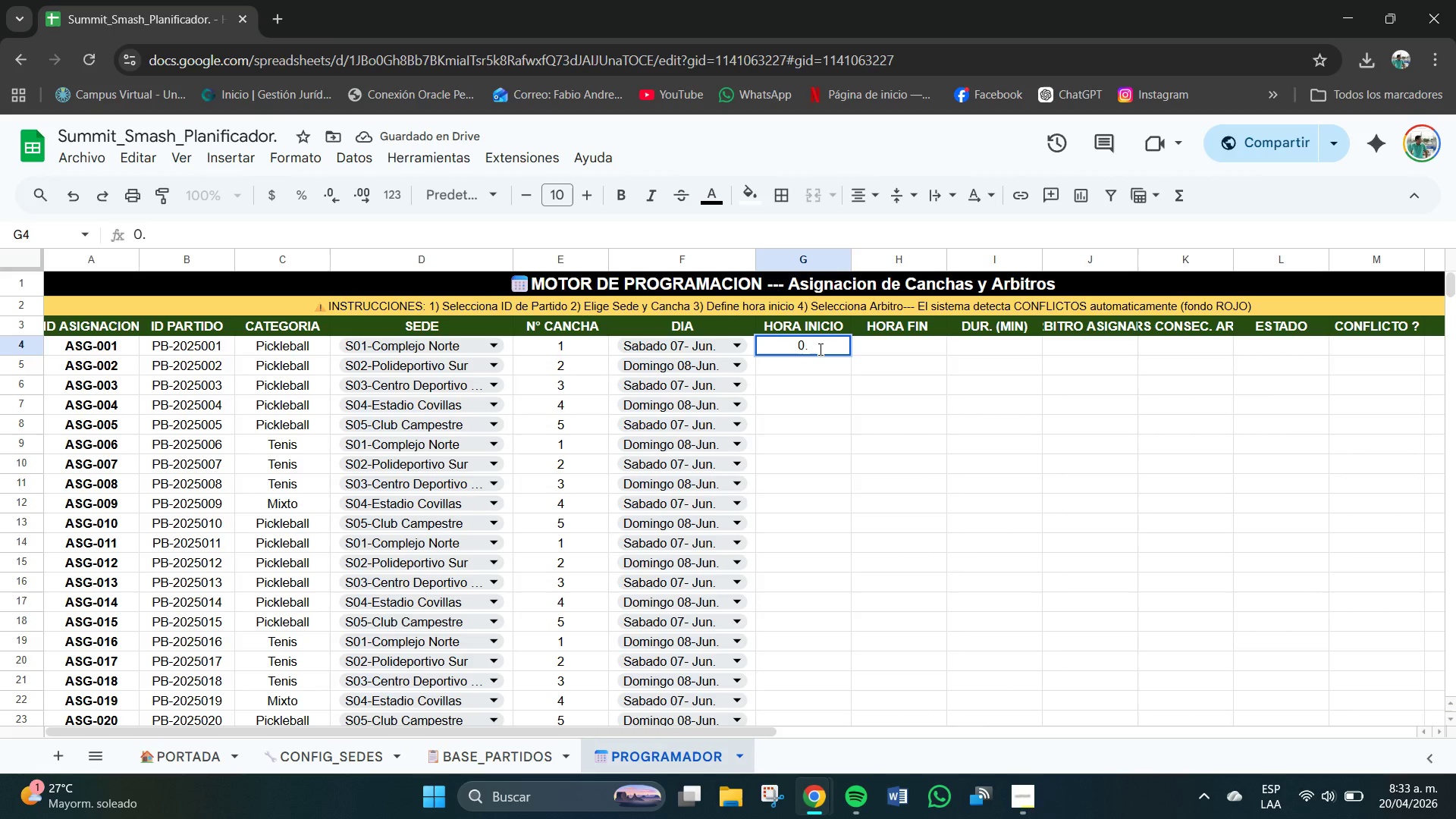 
key(Backspace)
 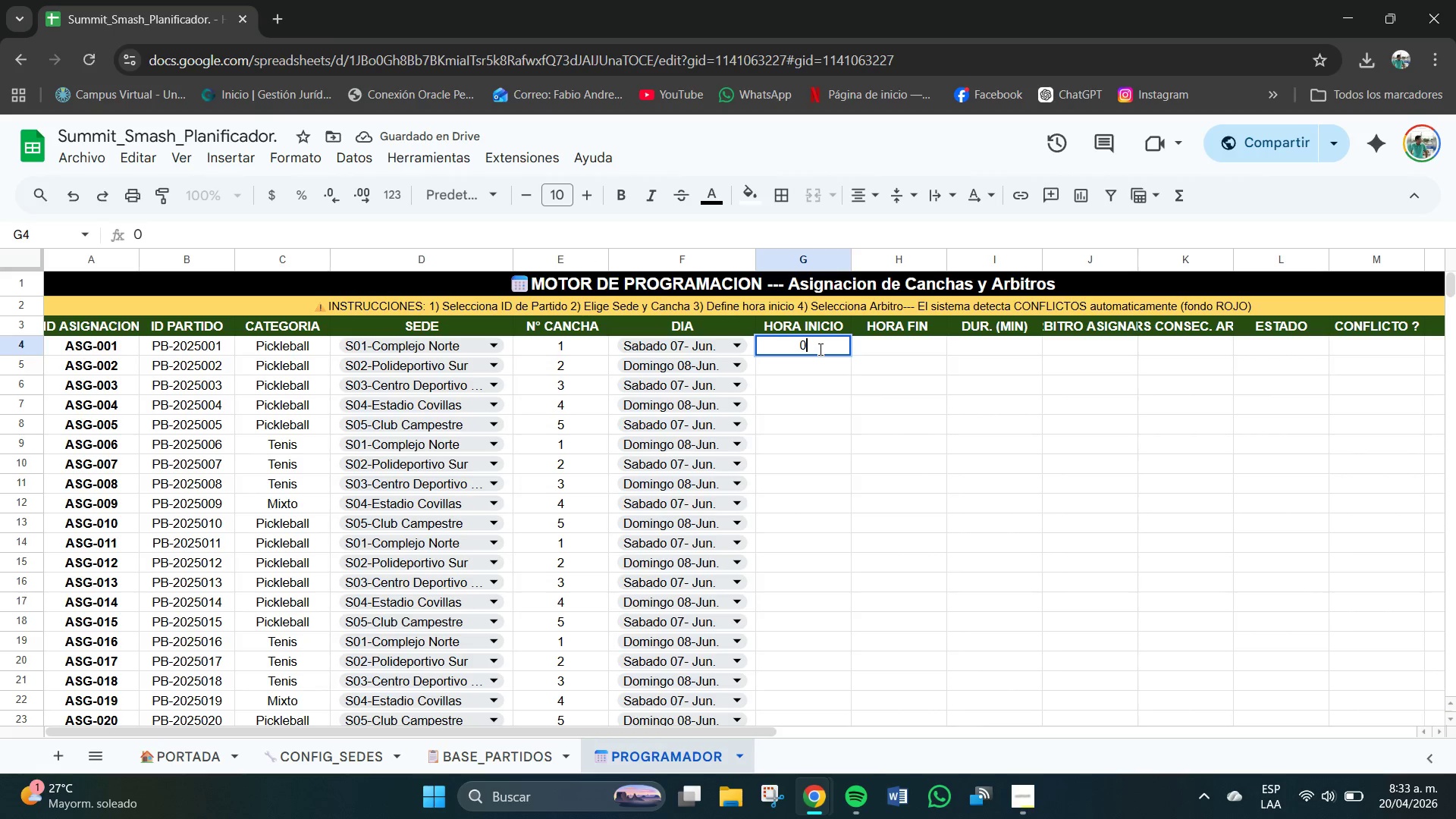 
key(Numpad7)
 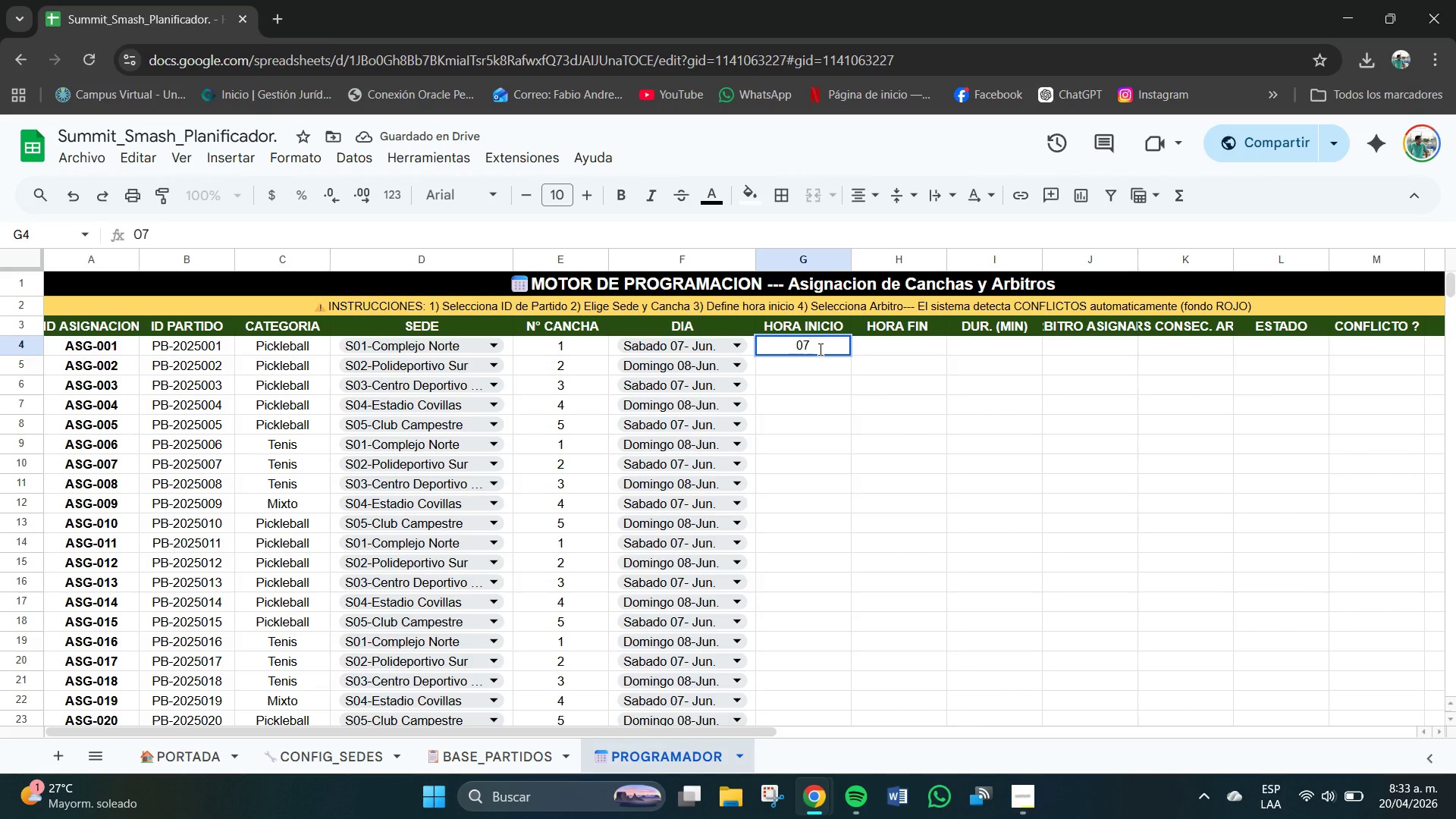 
key(NumpadDecimal)
 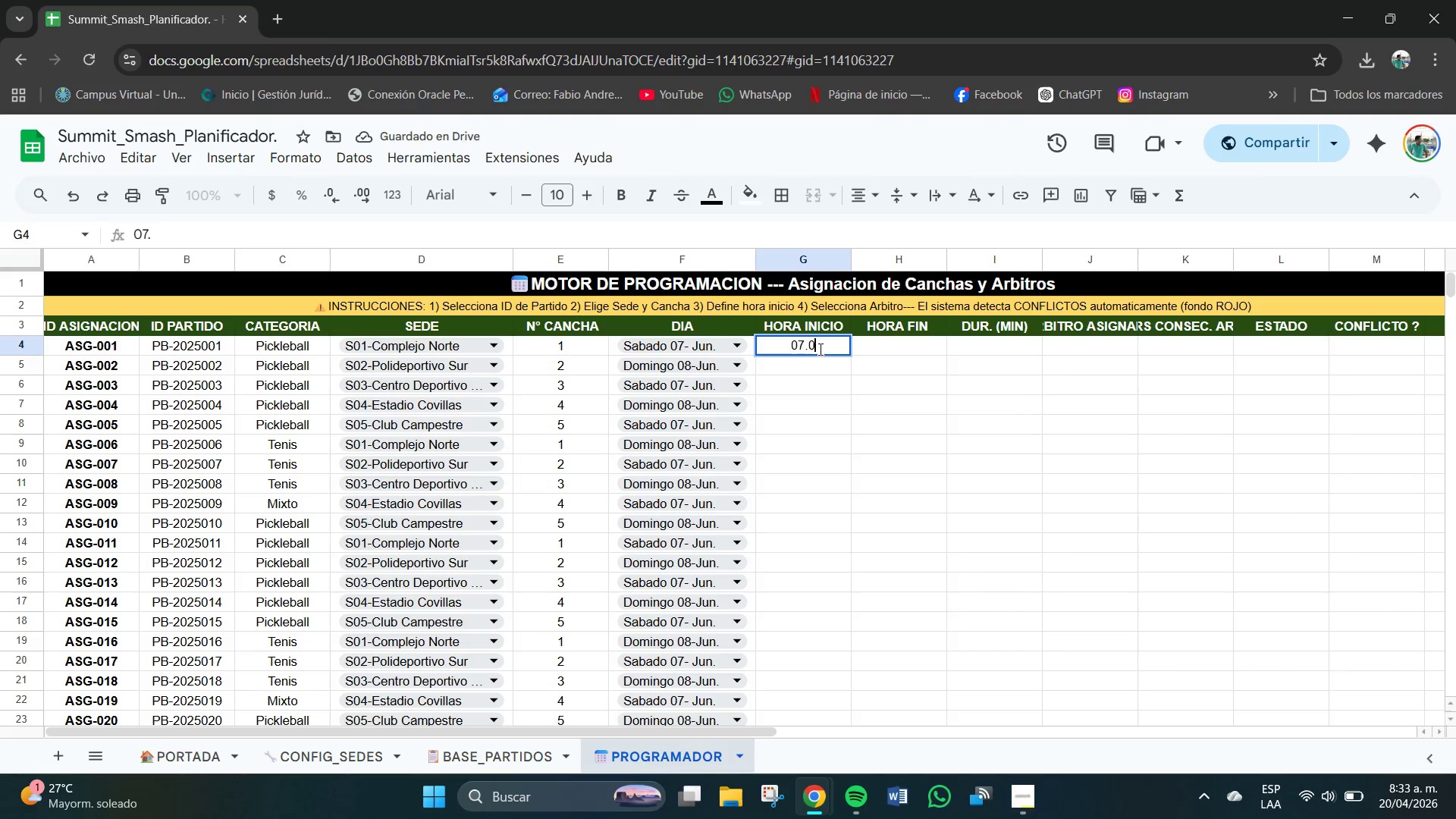 
key(Numpad0)
 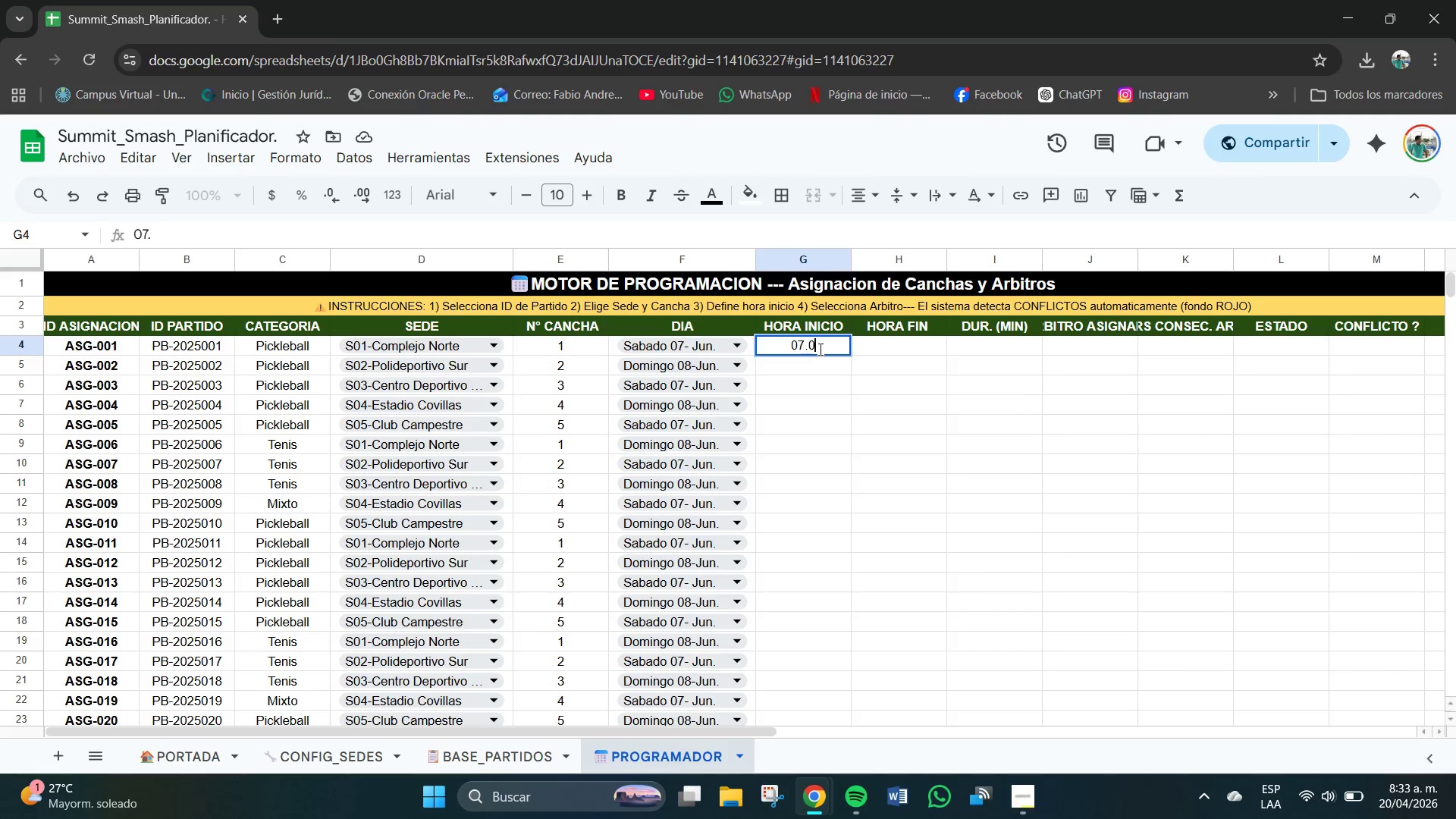 
key(Numpad0)
 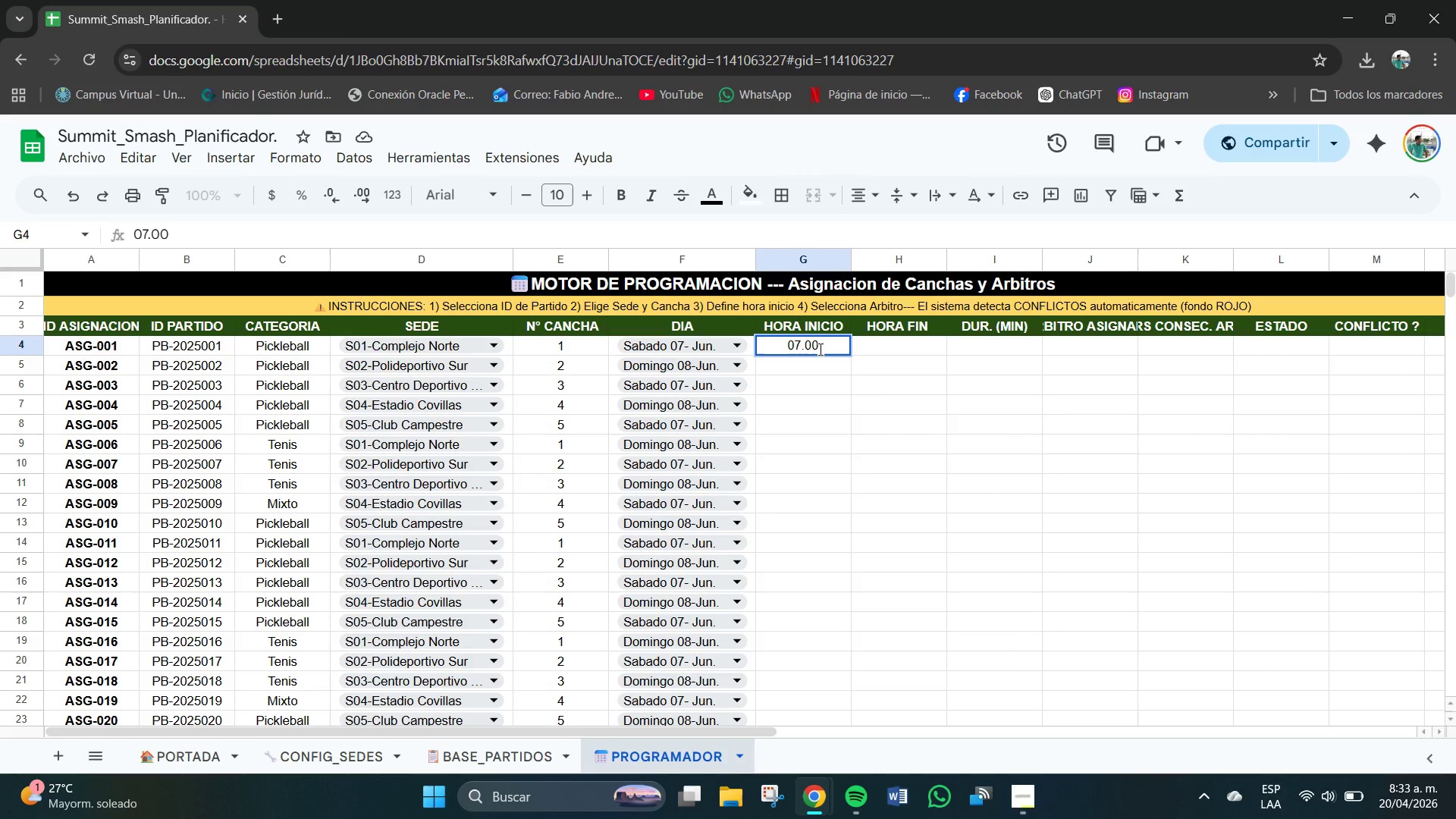 
key(NumpadEnter)
 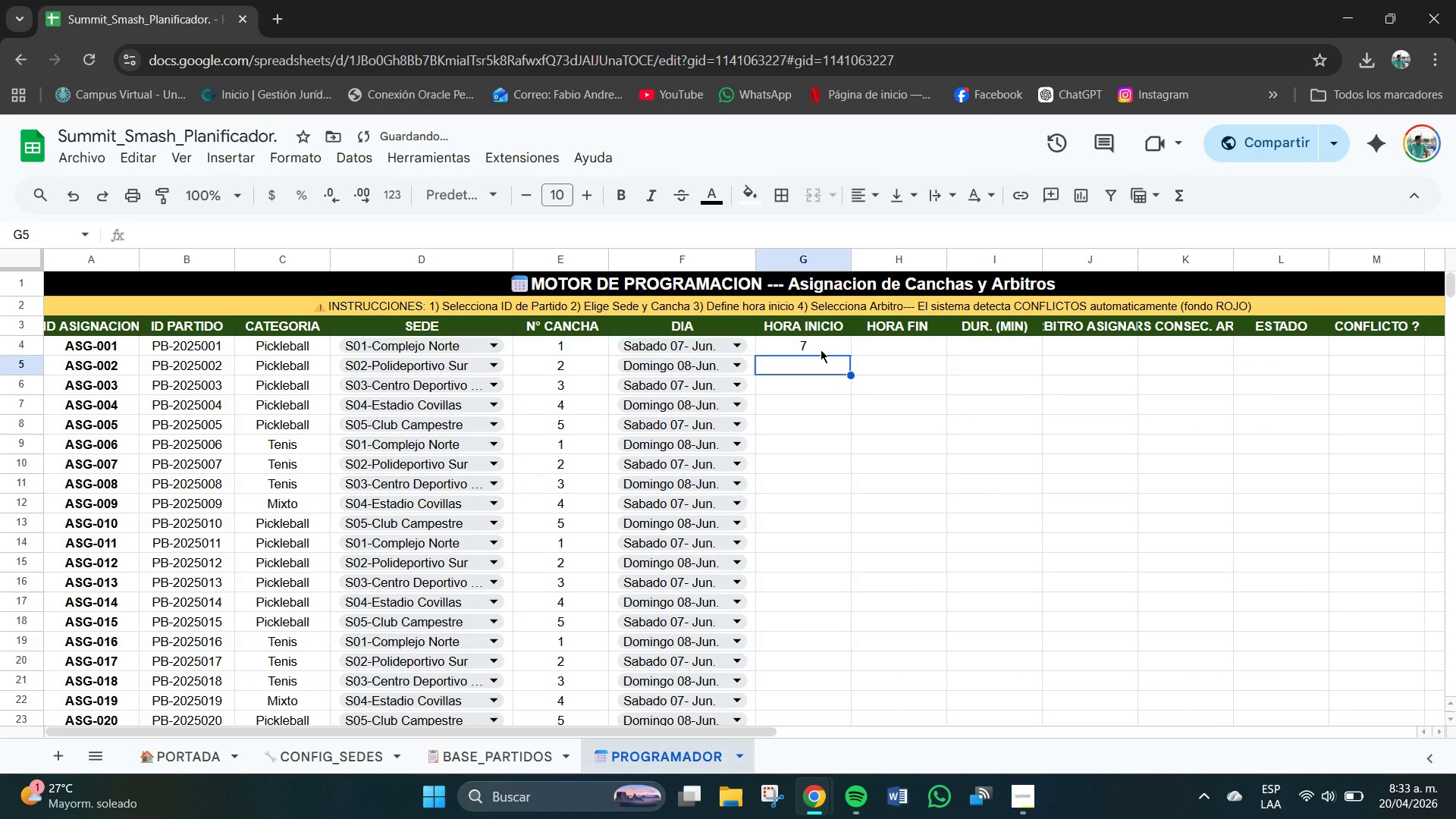 
left_click([821, 350])
 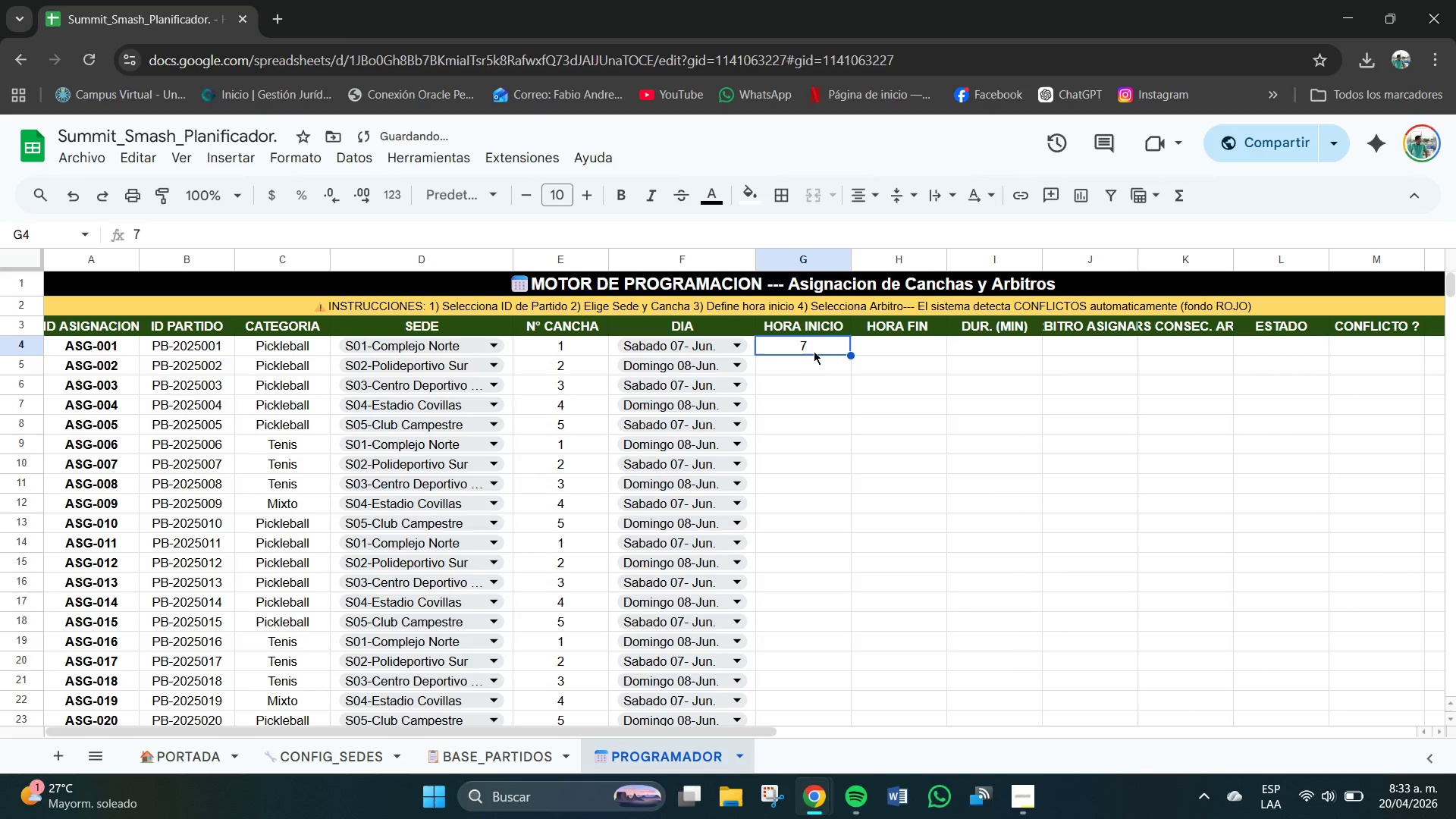 
left_click([817, 351])
 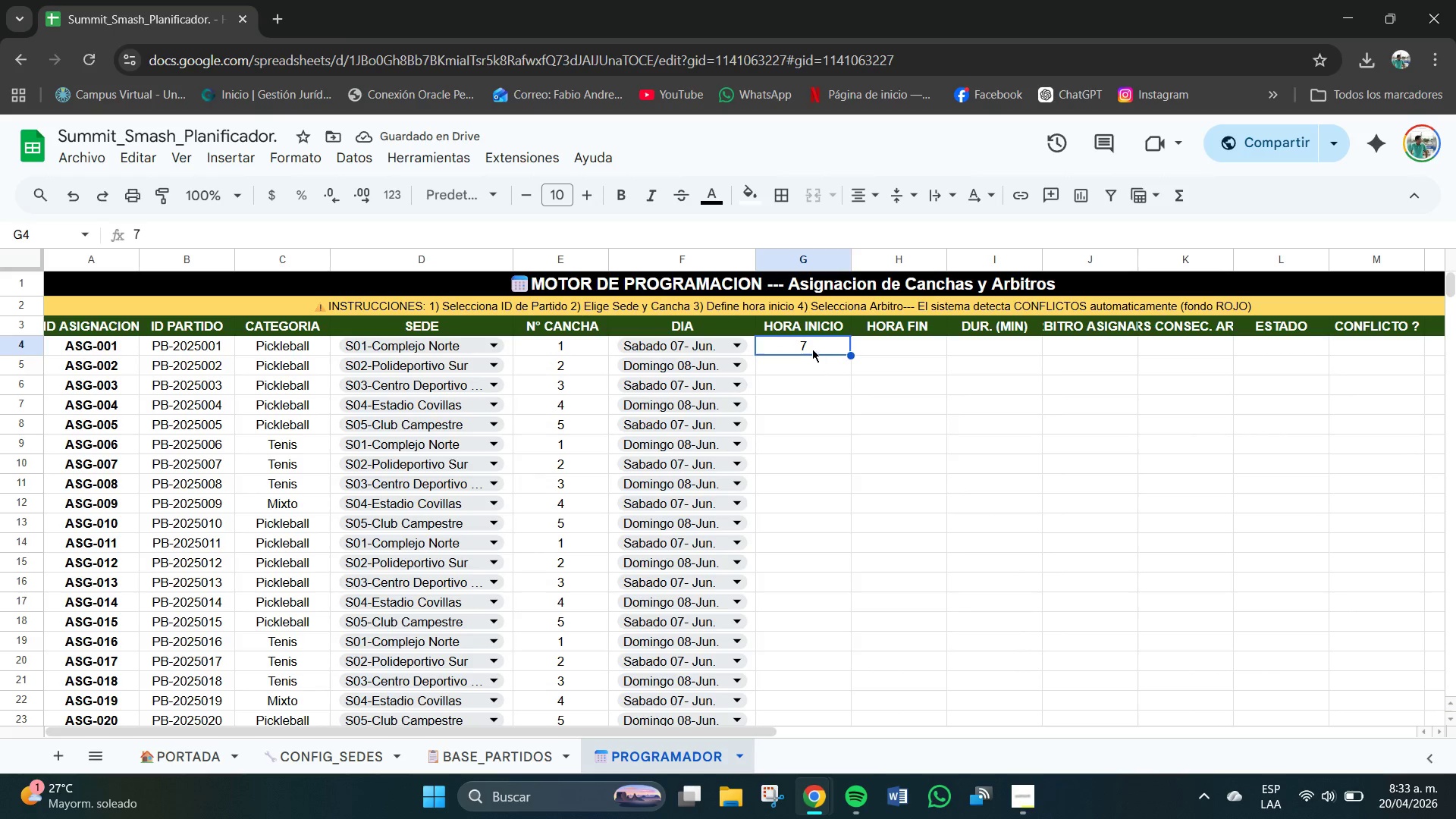 
triple_click([811, 349])
 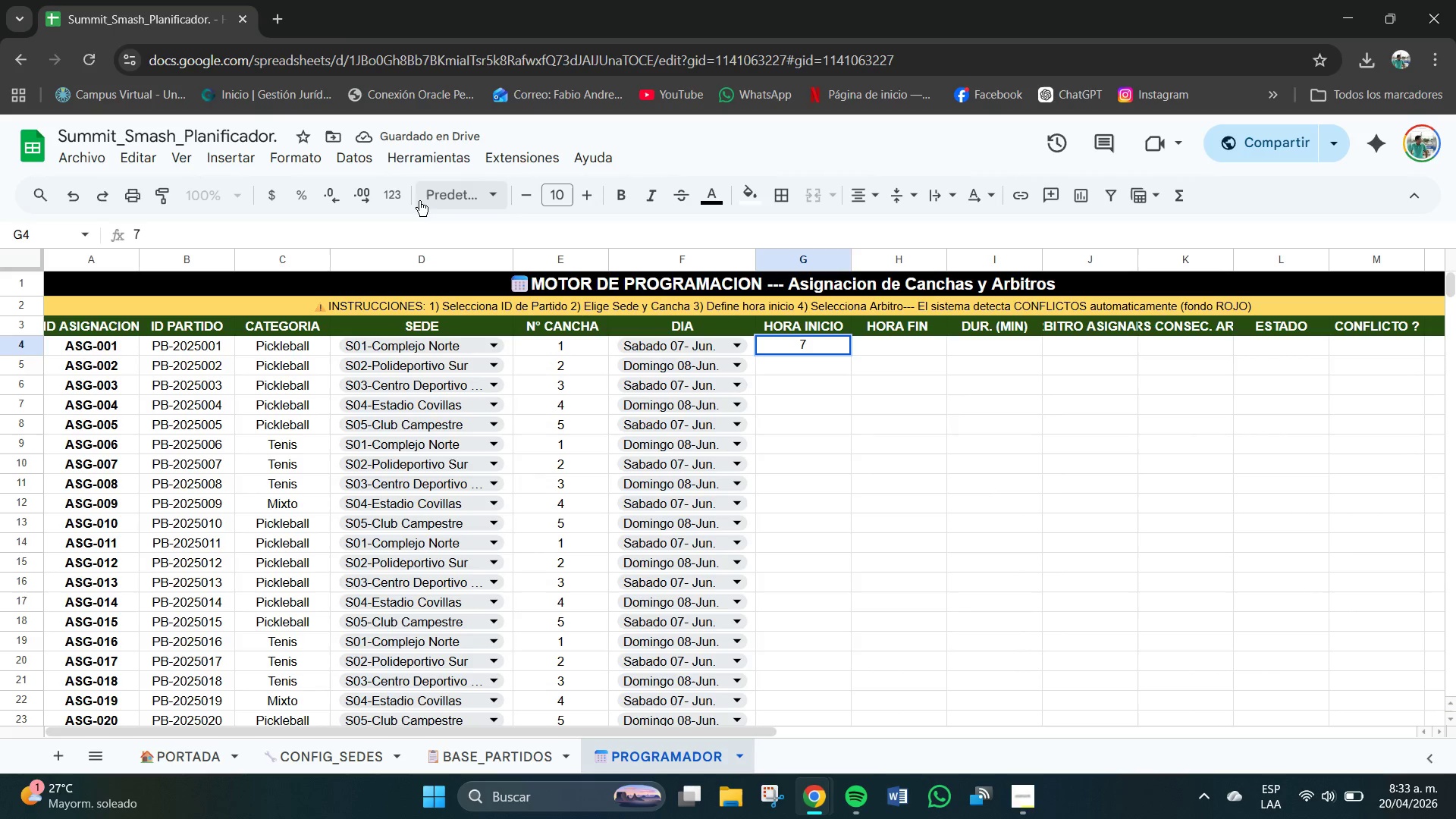 
left_click([399, 196])
 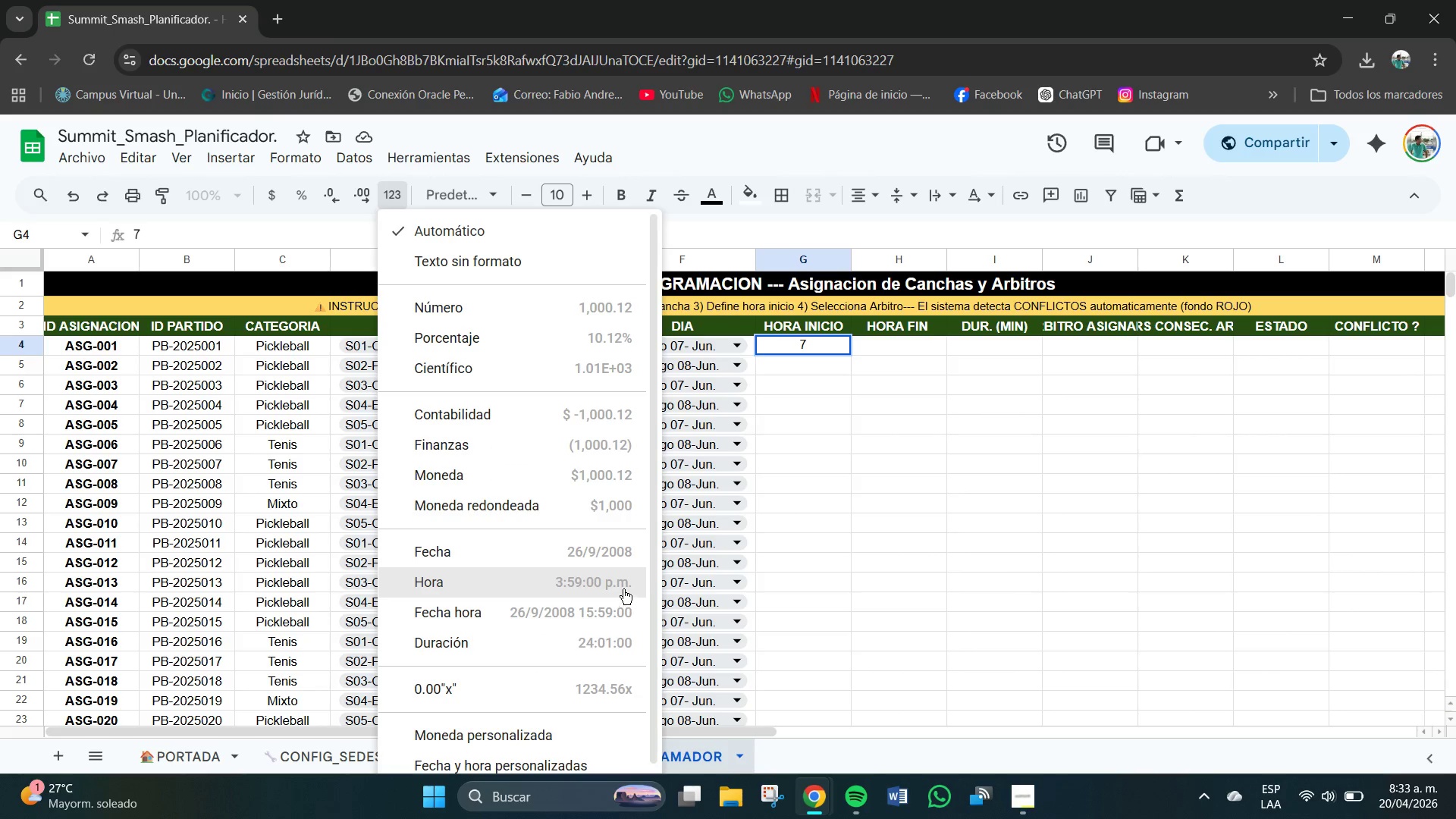 
left_click([592, 585])
 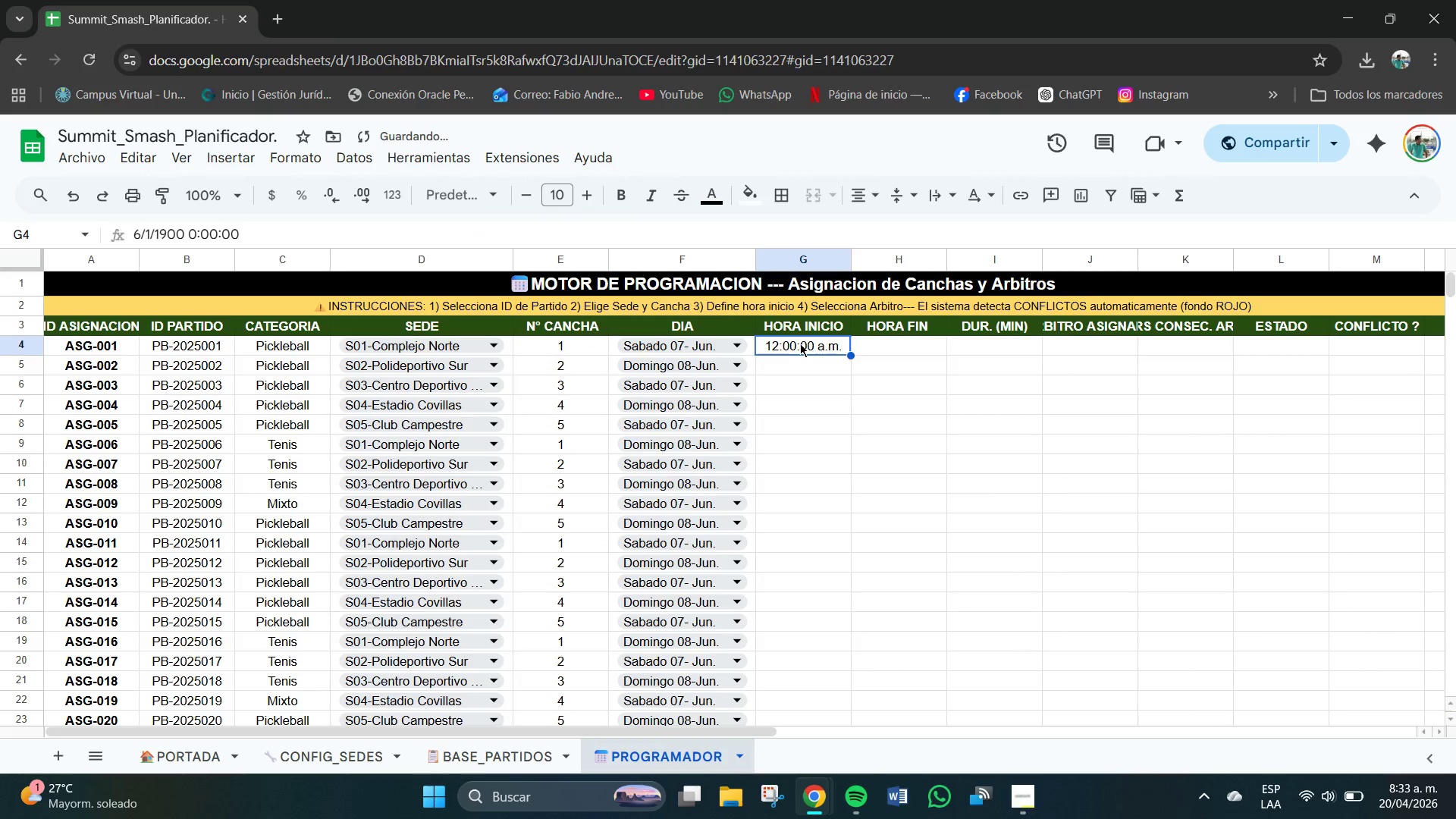 
left_click([774, 340])
 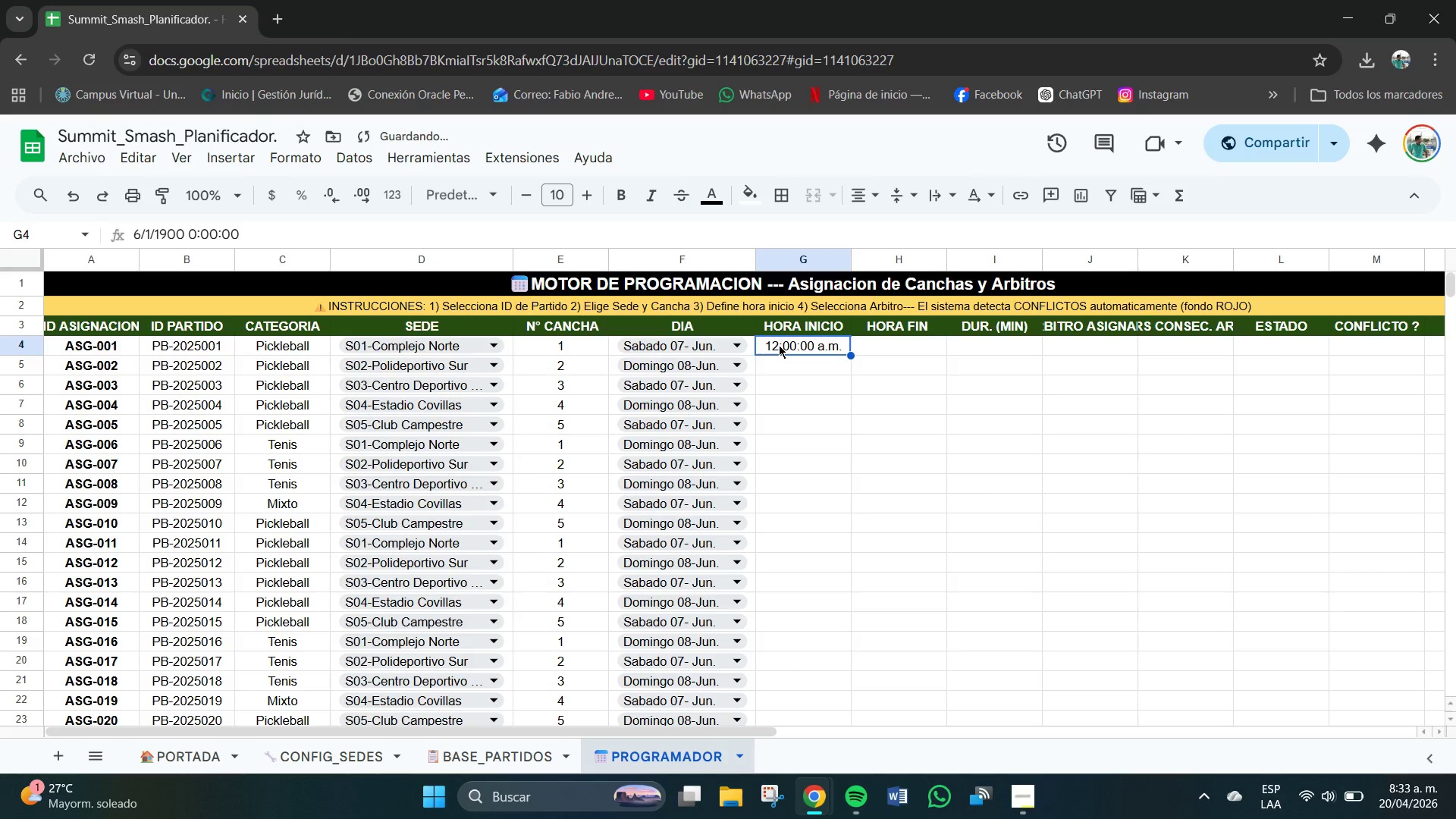 
triple_click([779, 345])
 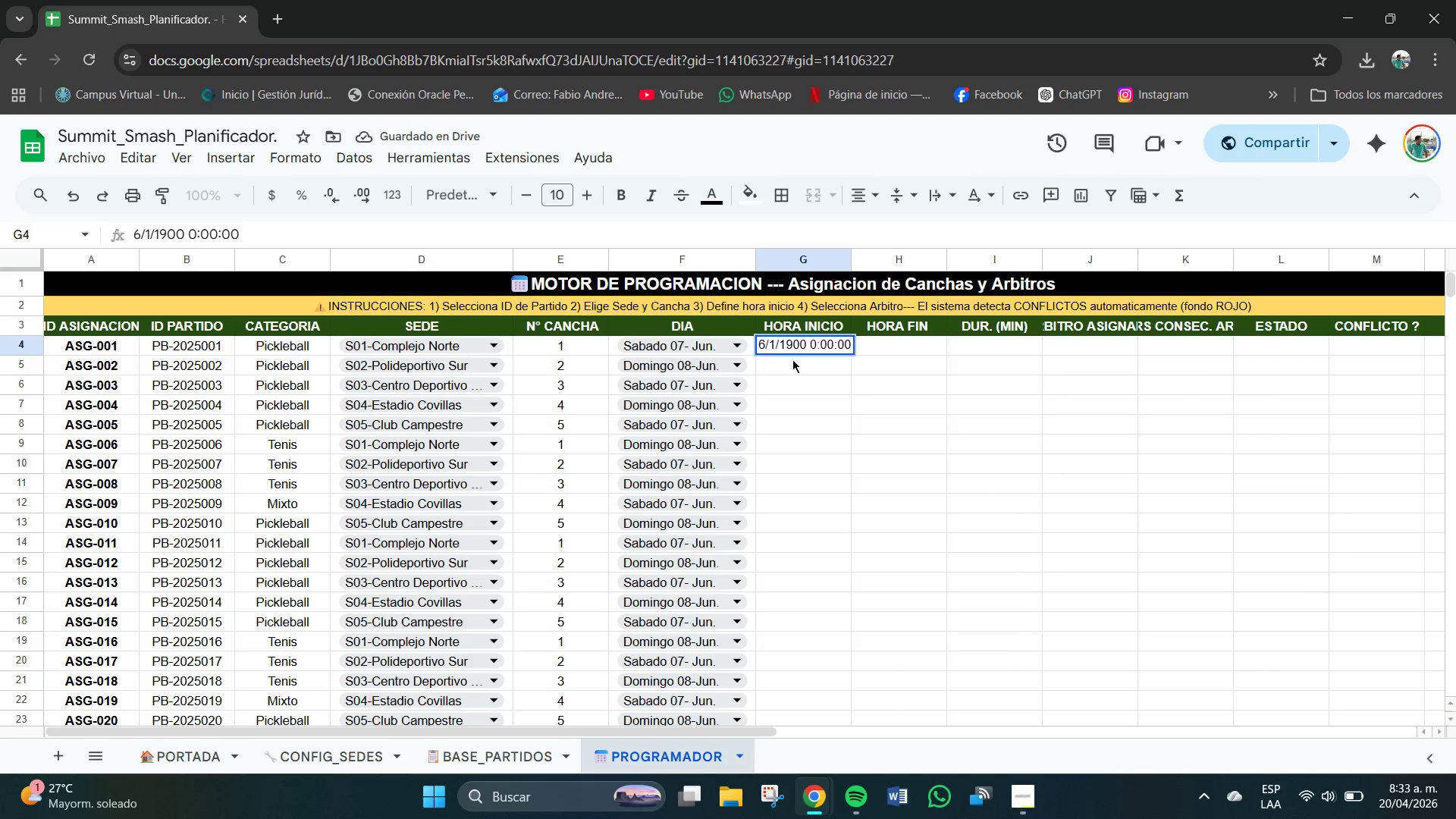 
left_click([816, 386])
 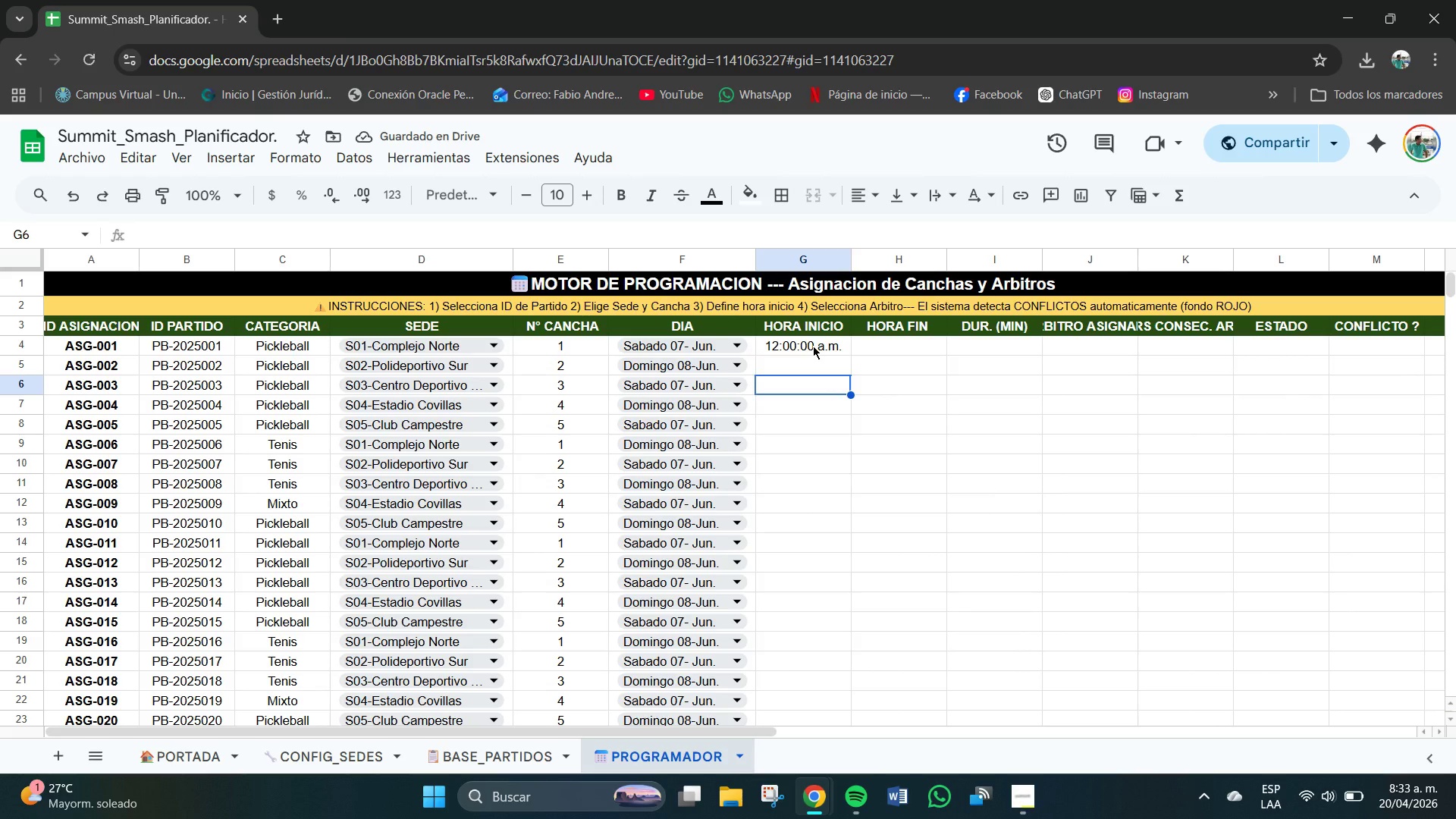 
left_click([813, 346])
 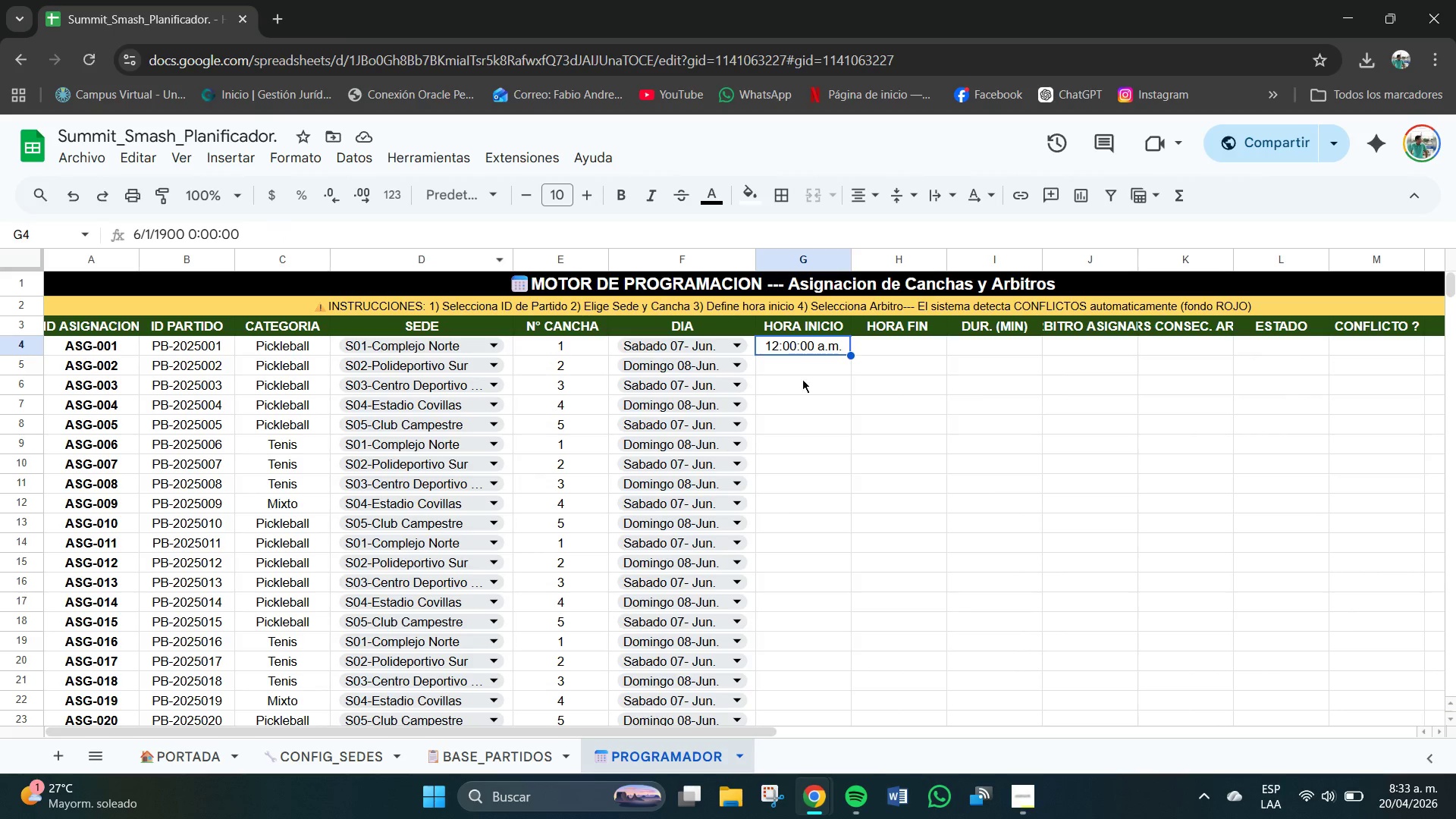 
double_click([823, 347])
 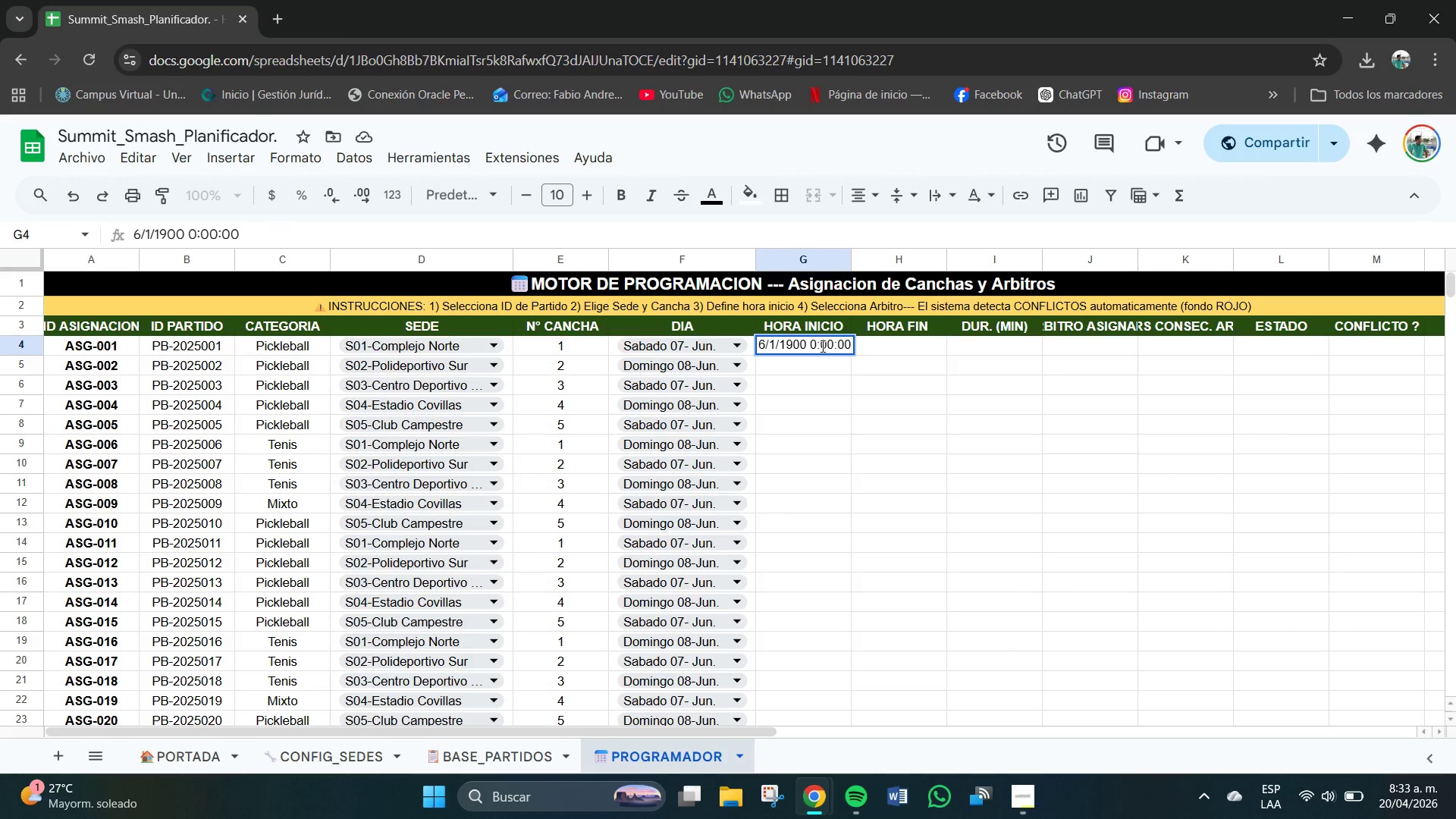 
key(Backspace)
 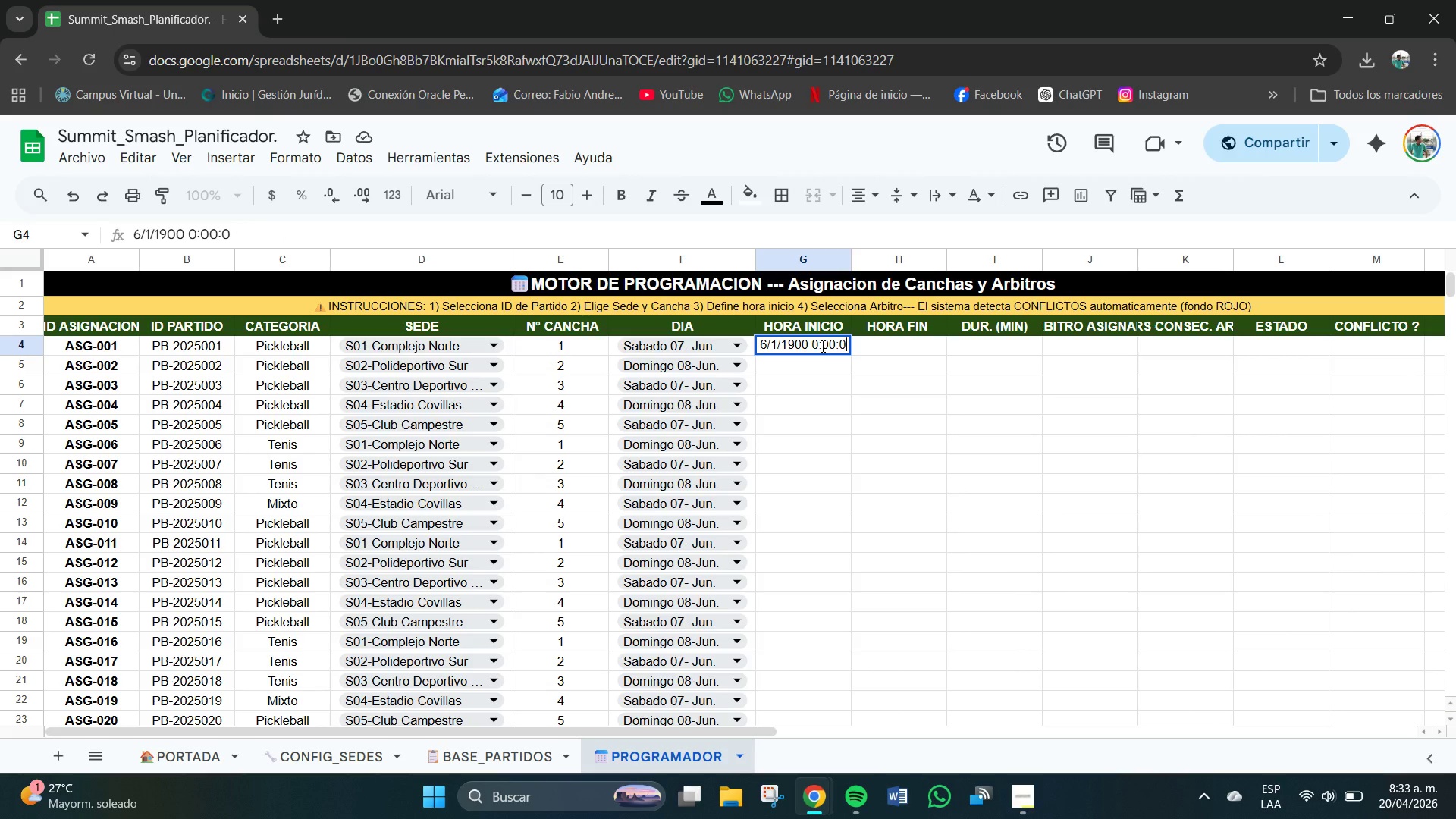 
key(Backspace)
 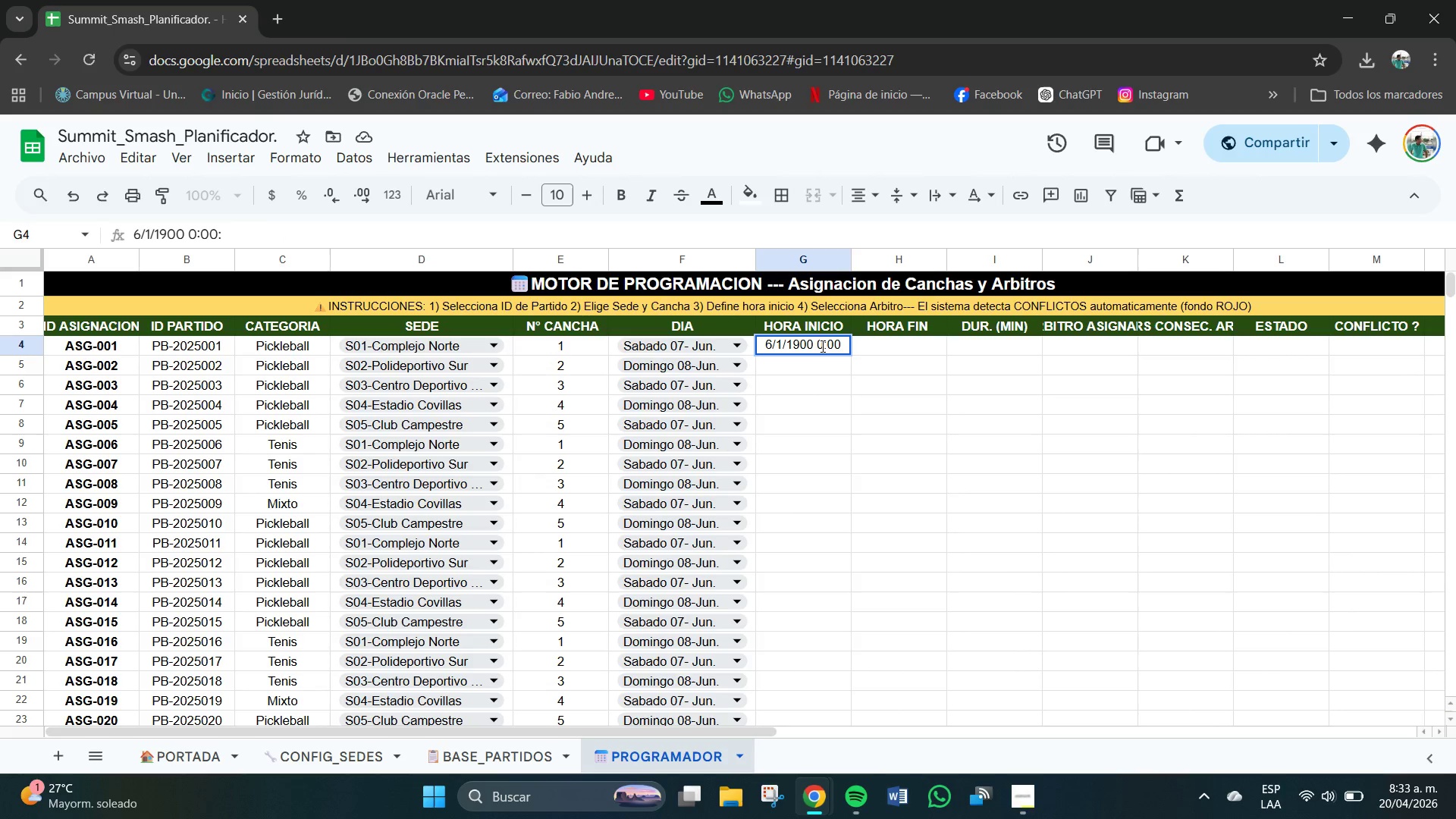 
key(Backspace)
 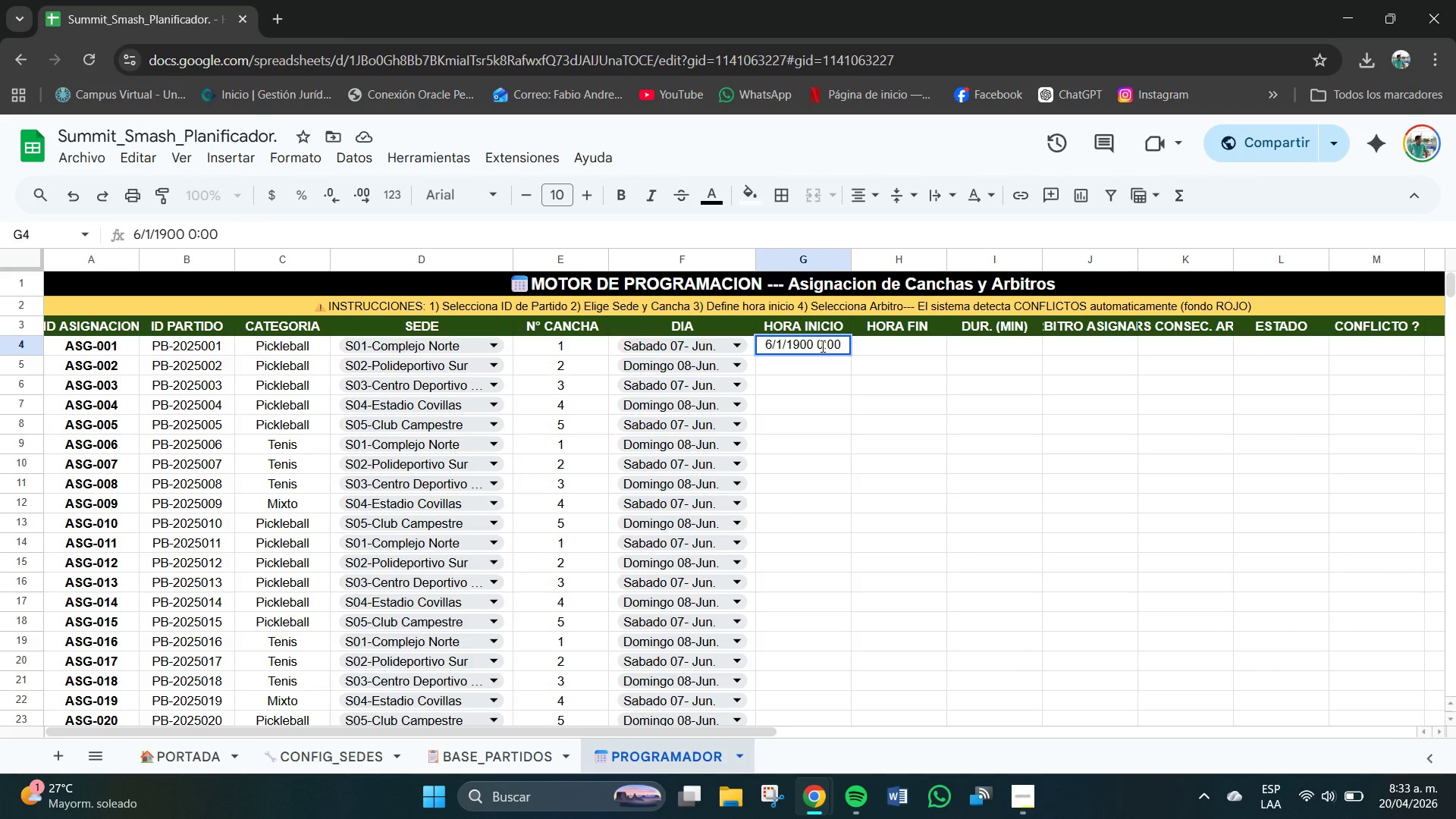 
key(Backspace)
 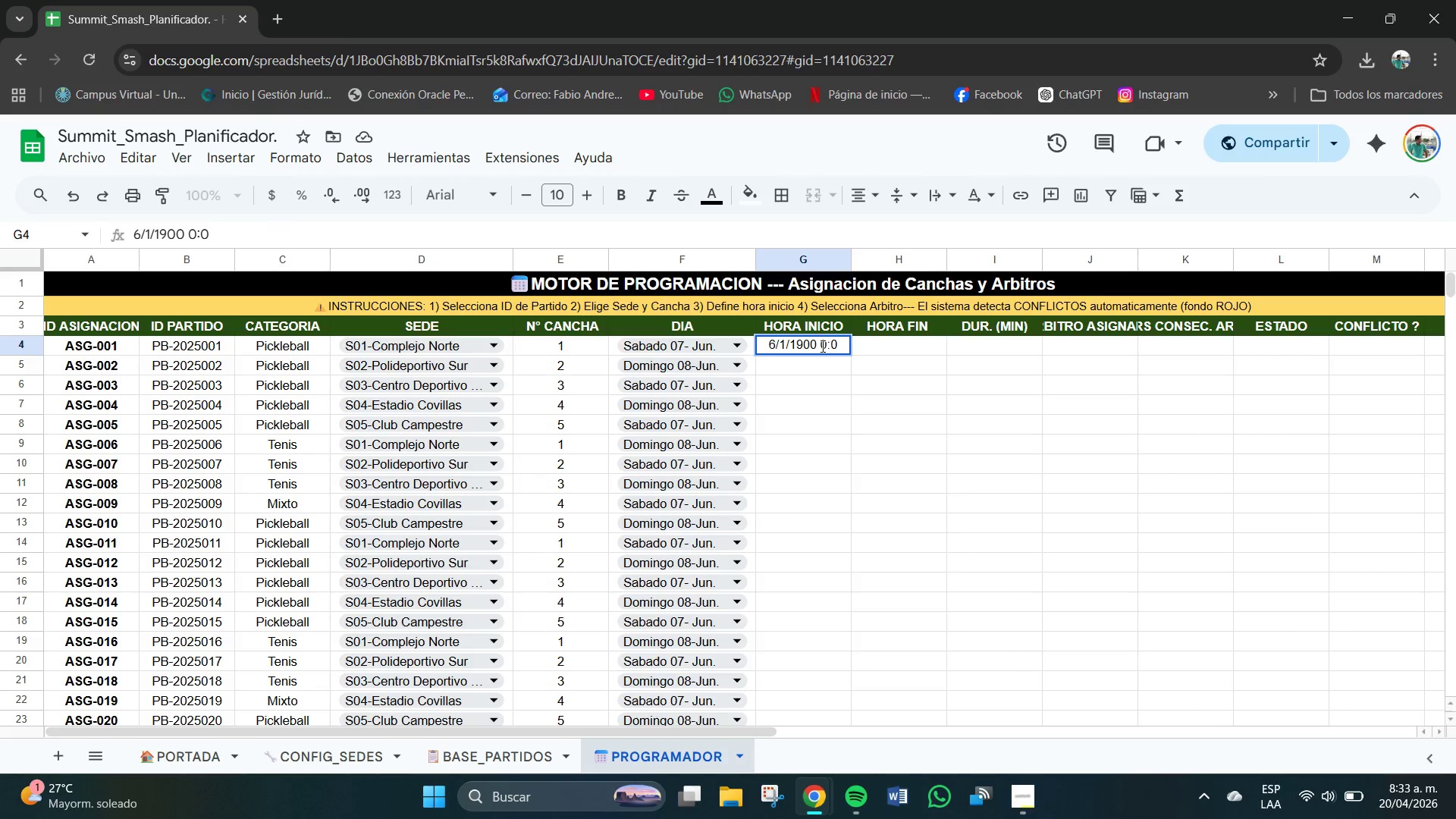 
key(Backspace)
 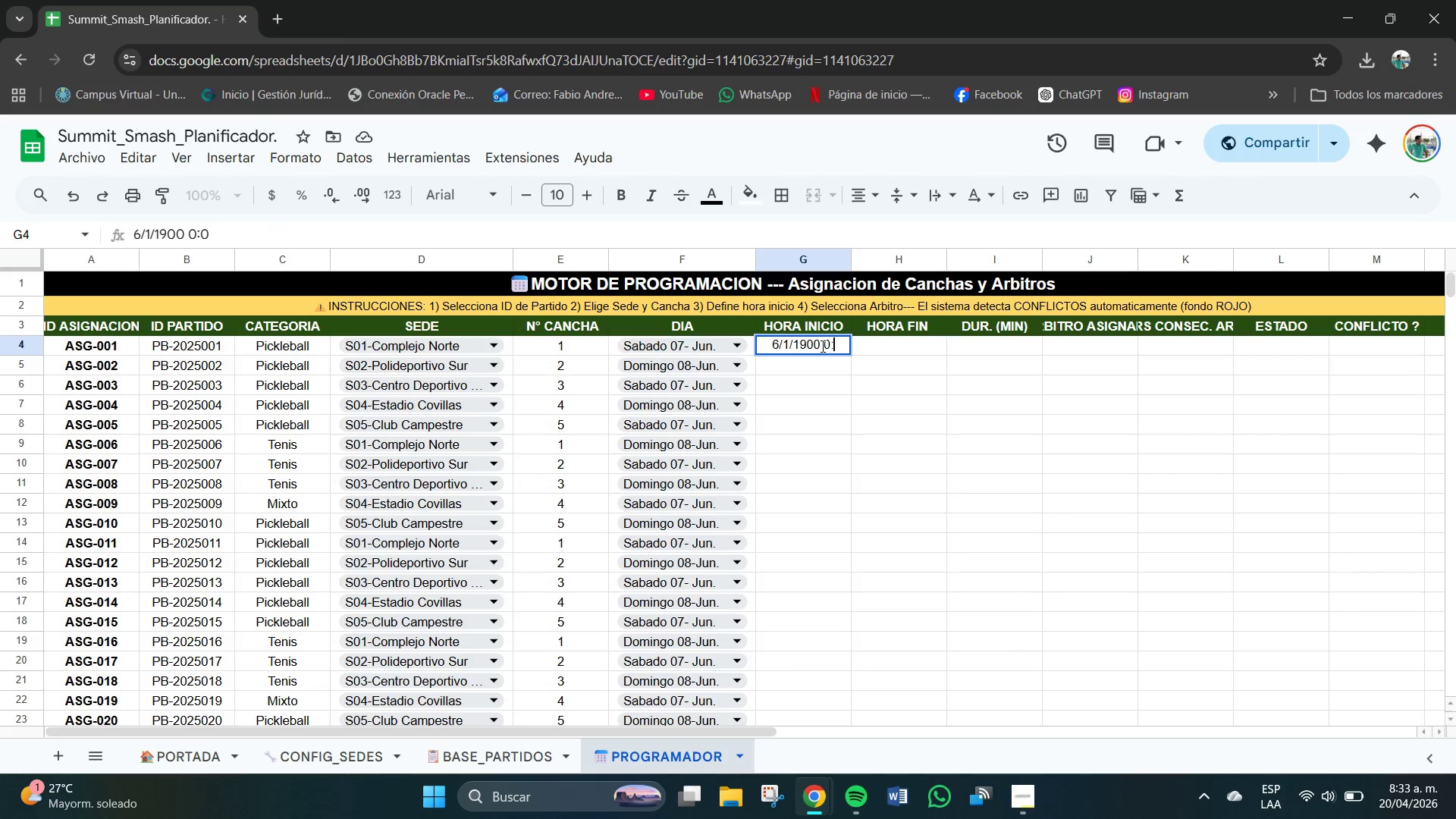 
key(Backspace)
 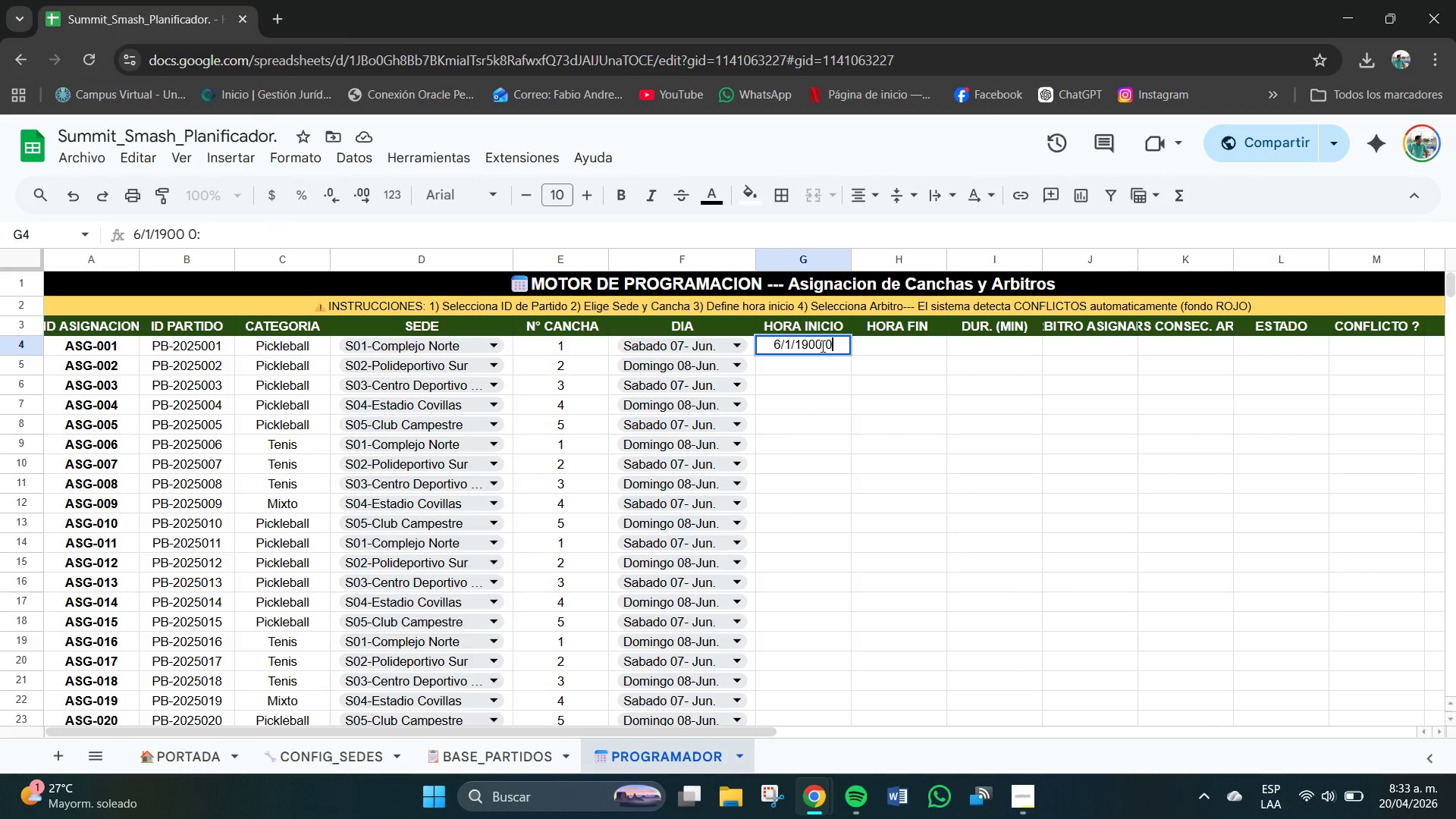 
key(Backspace)
 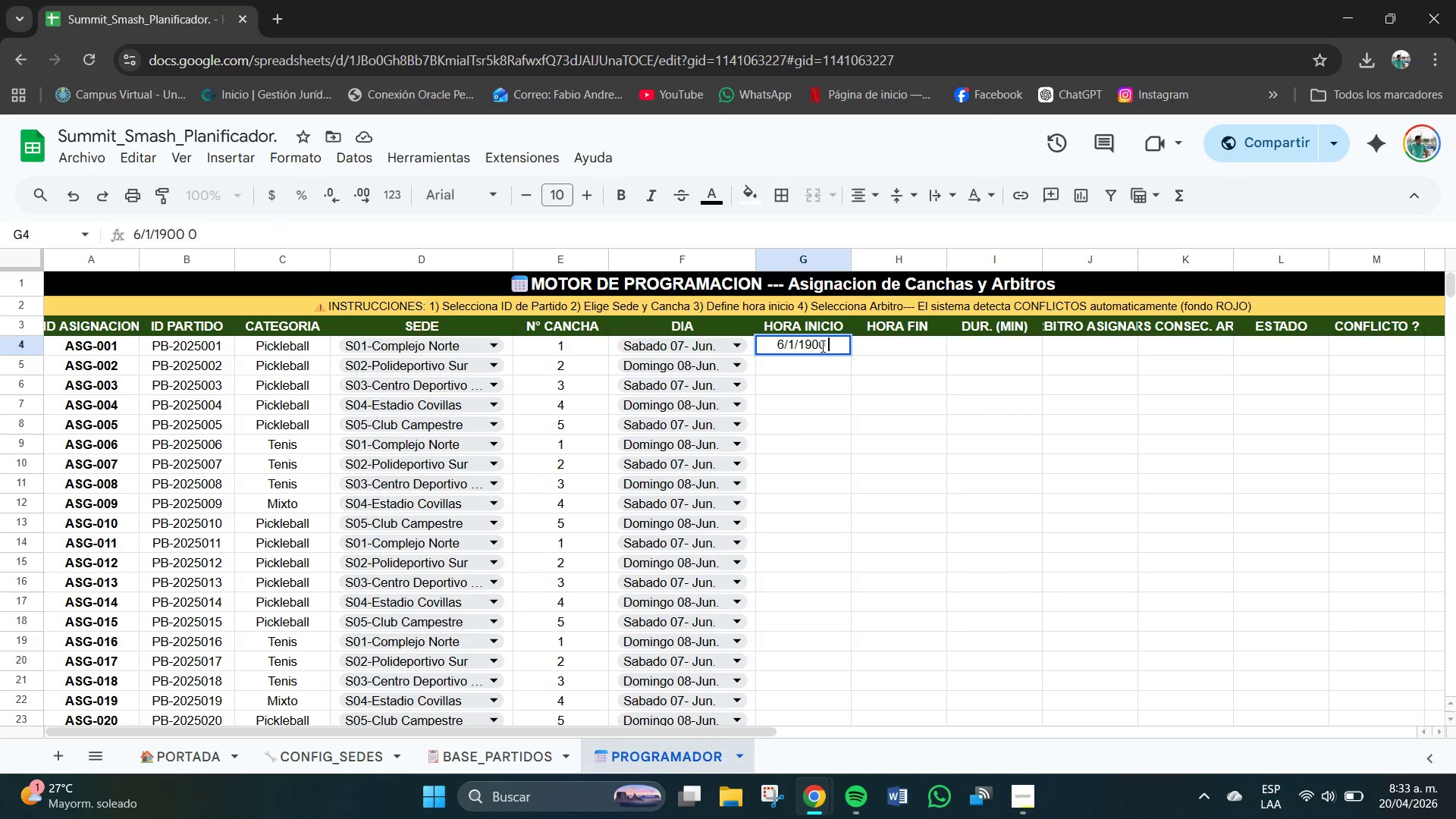 
key(Backspace)
 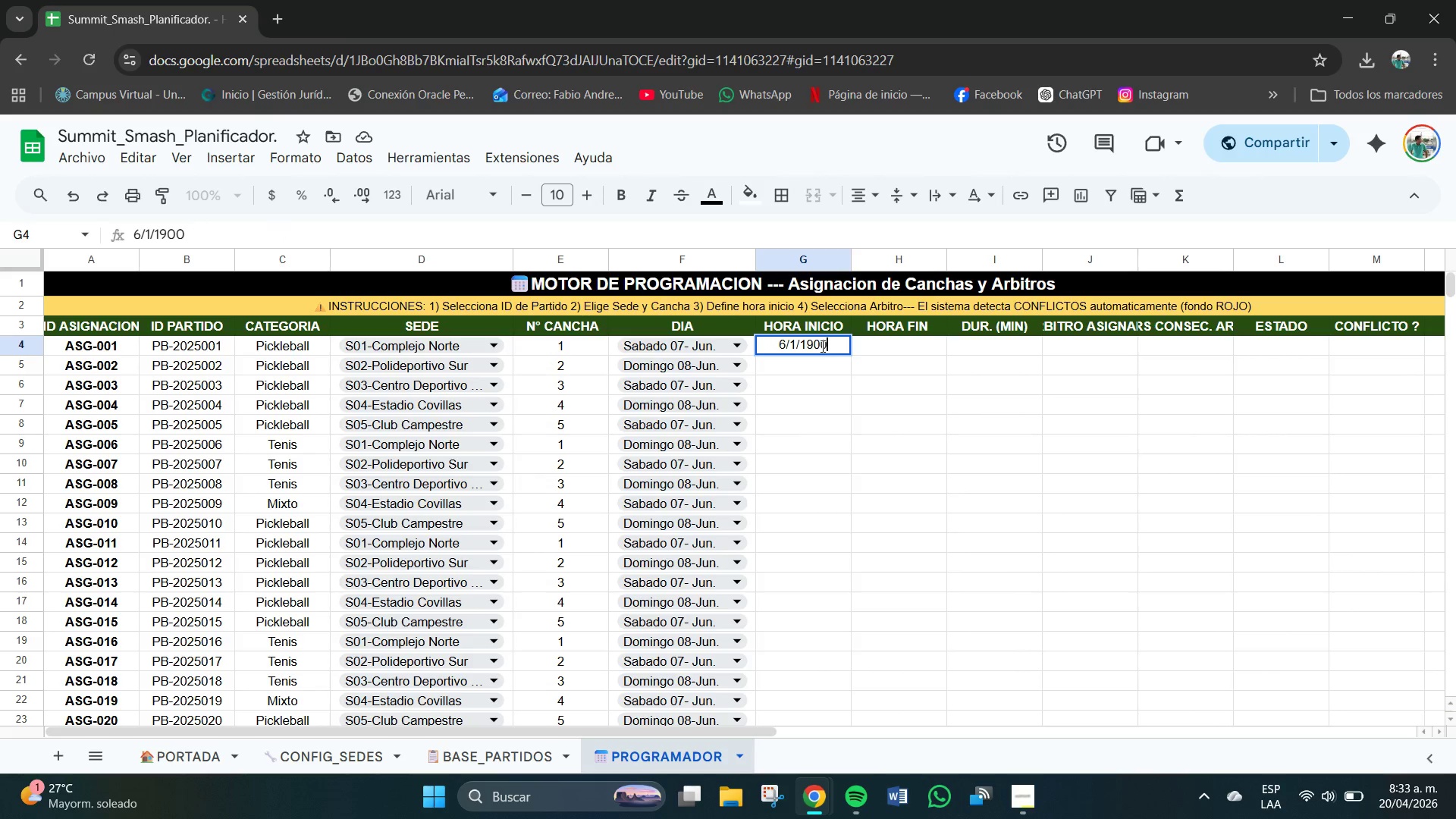 
key(Backspace)
 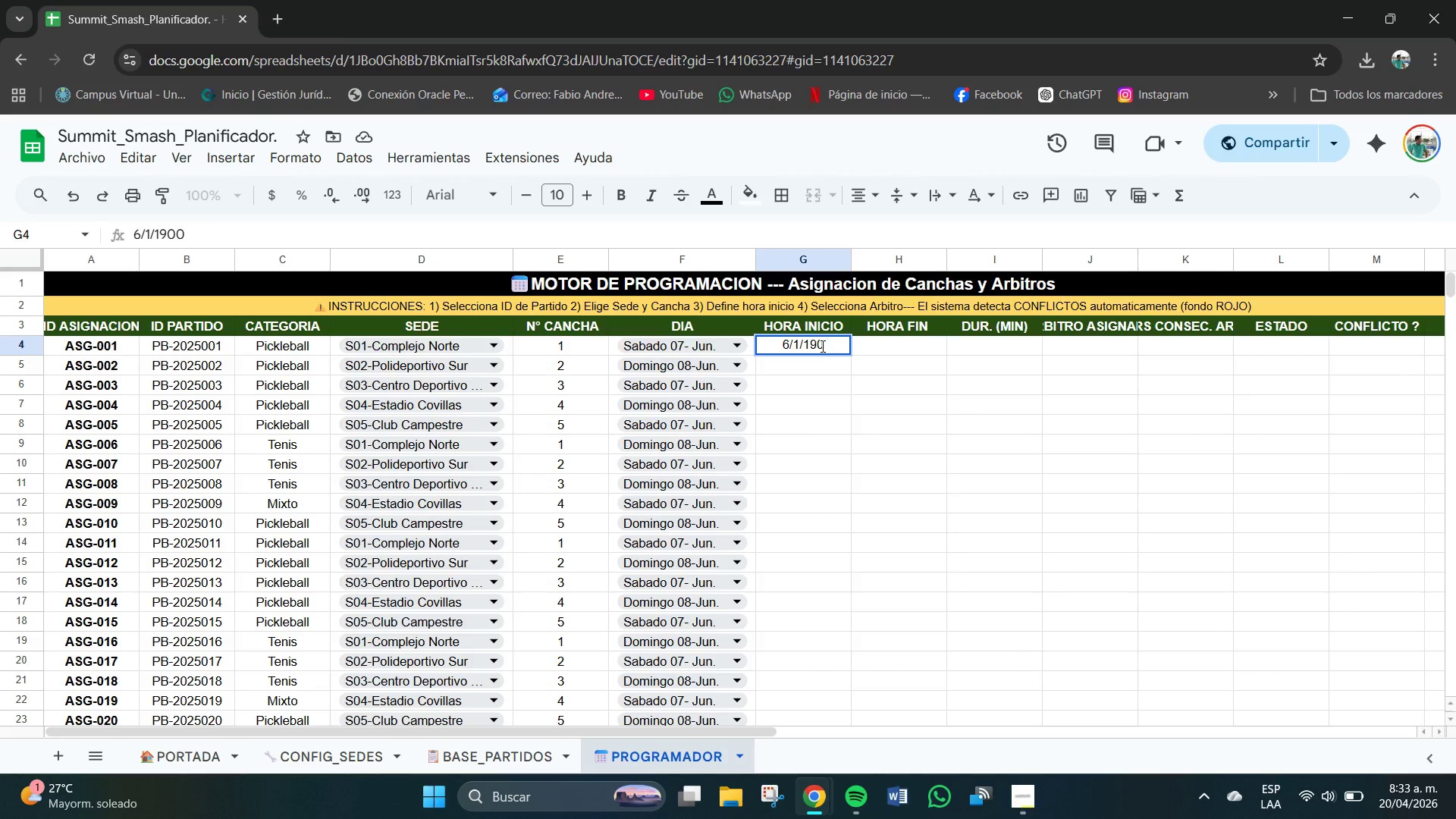 
key(Backspace)
 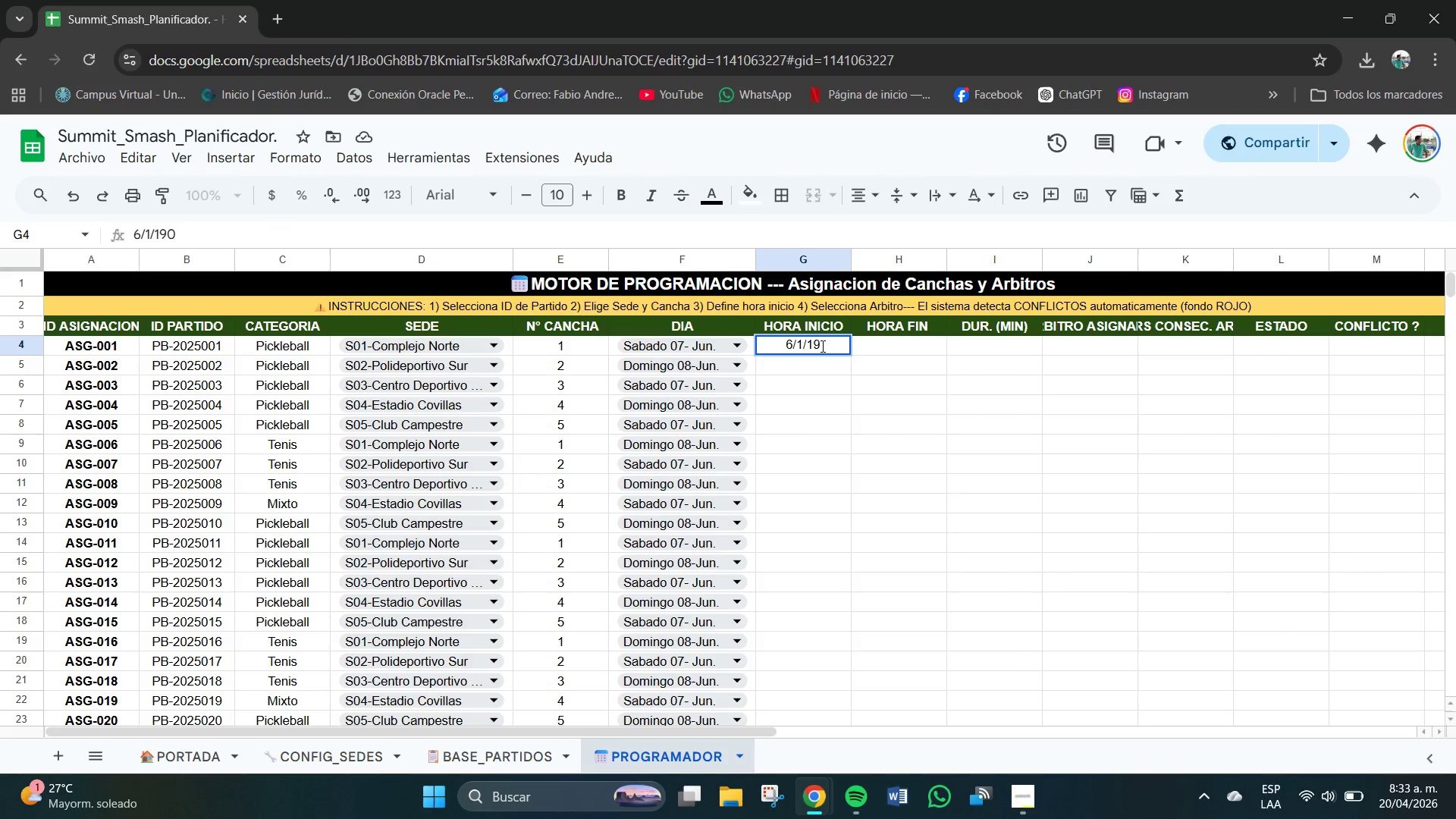 
key(Backspace)
 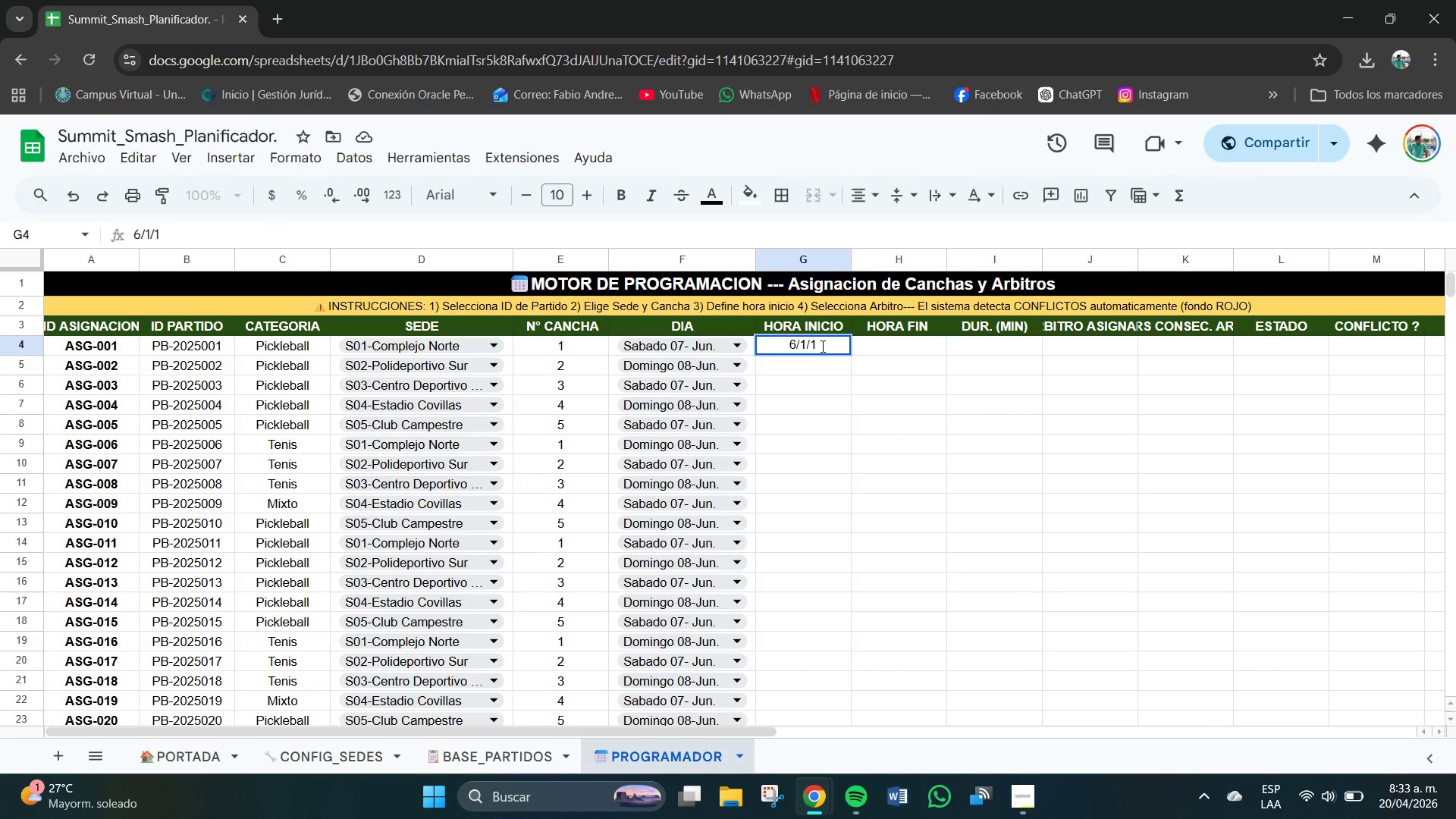 
key(Backspace)
 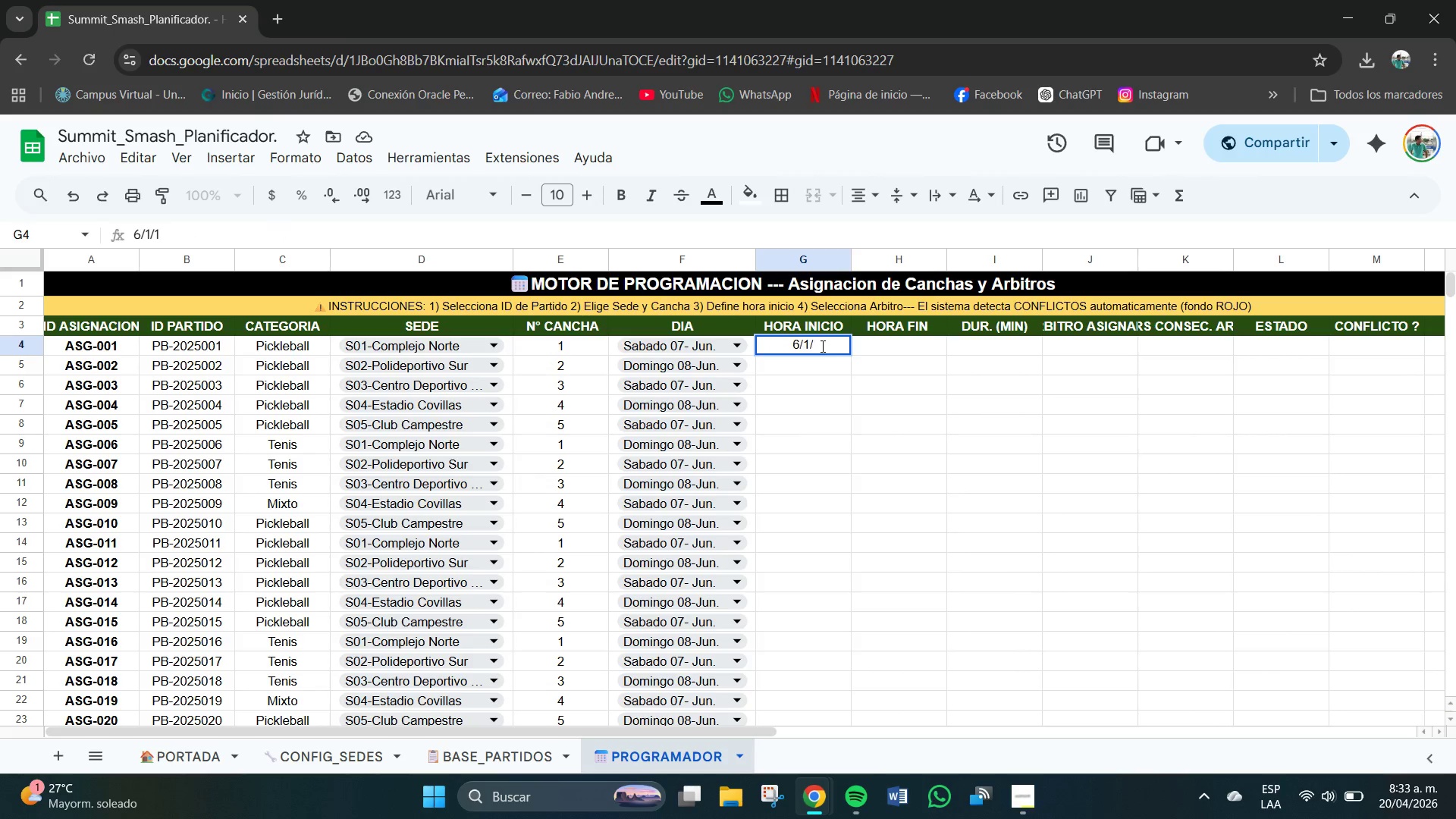 
key(Backspace)
 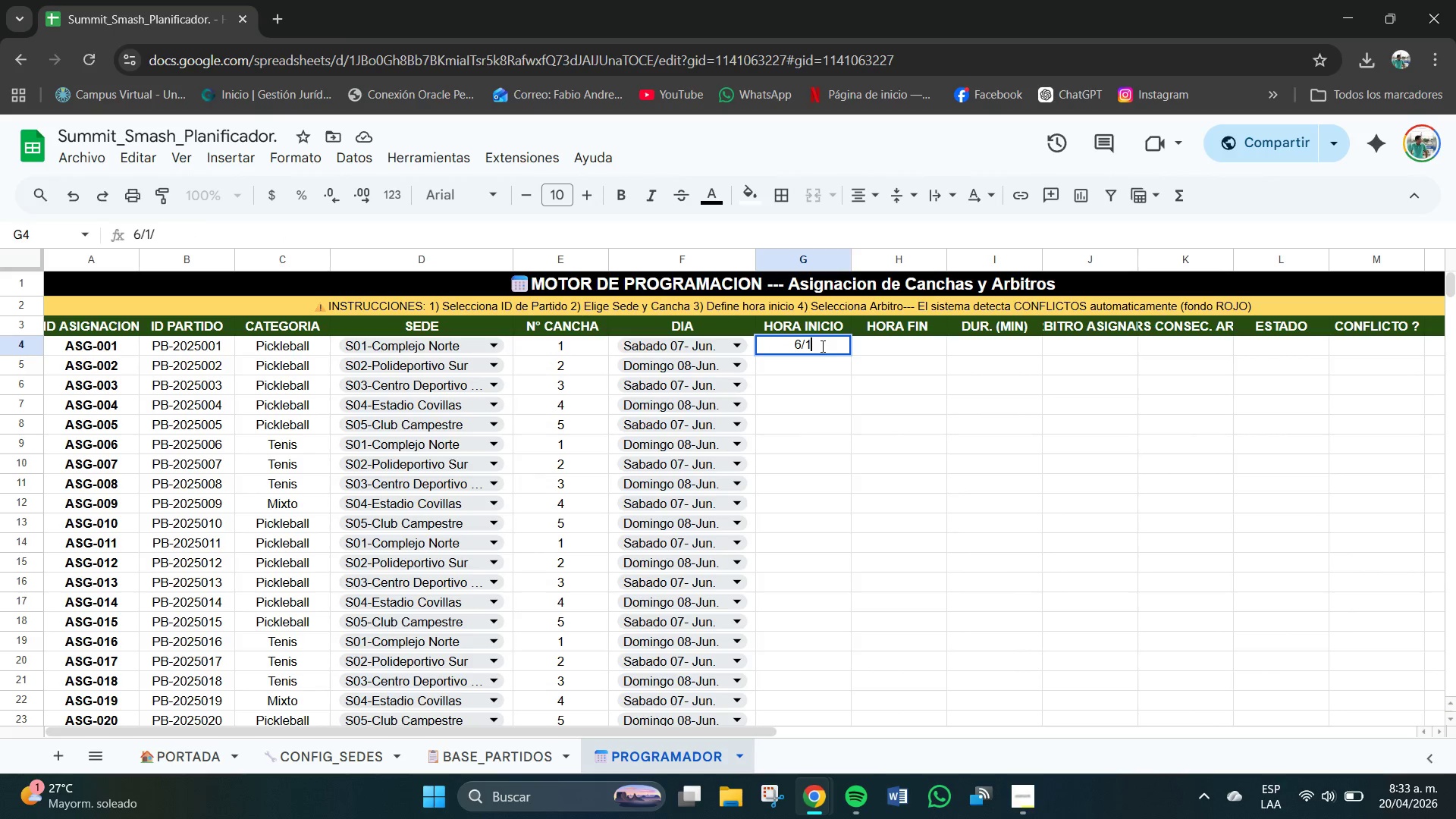 
key(Backspace)
 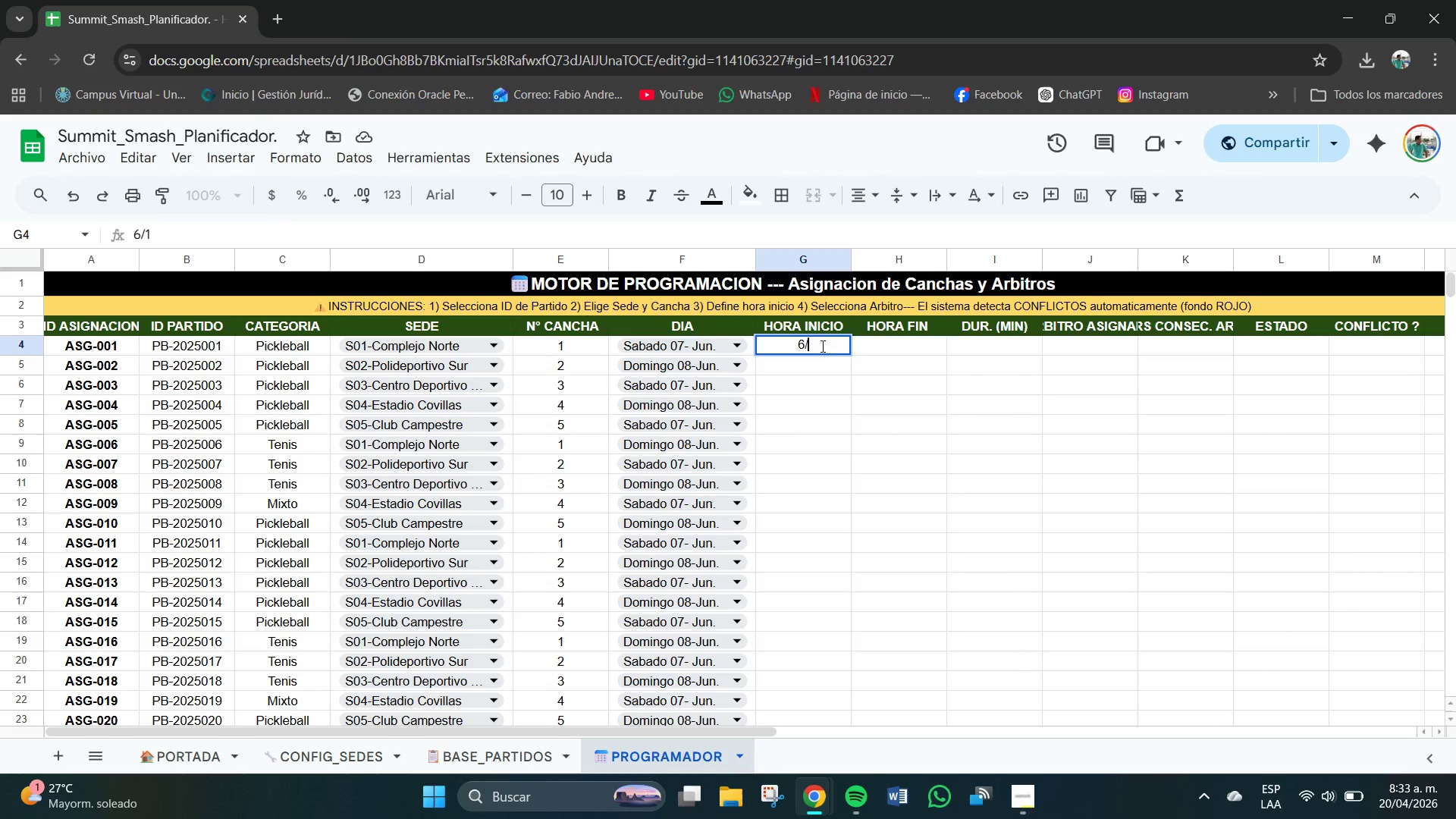 
key(Backspace)
 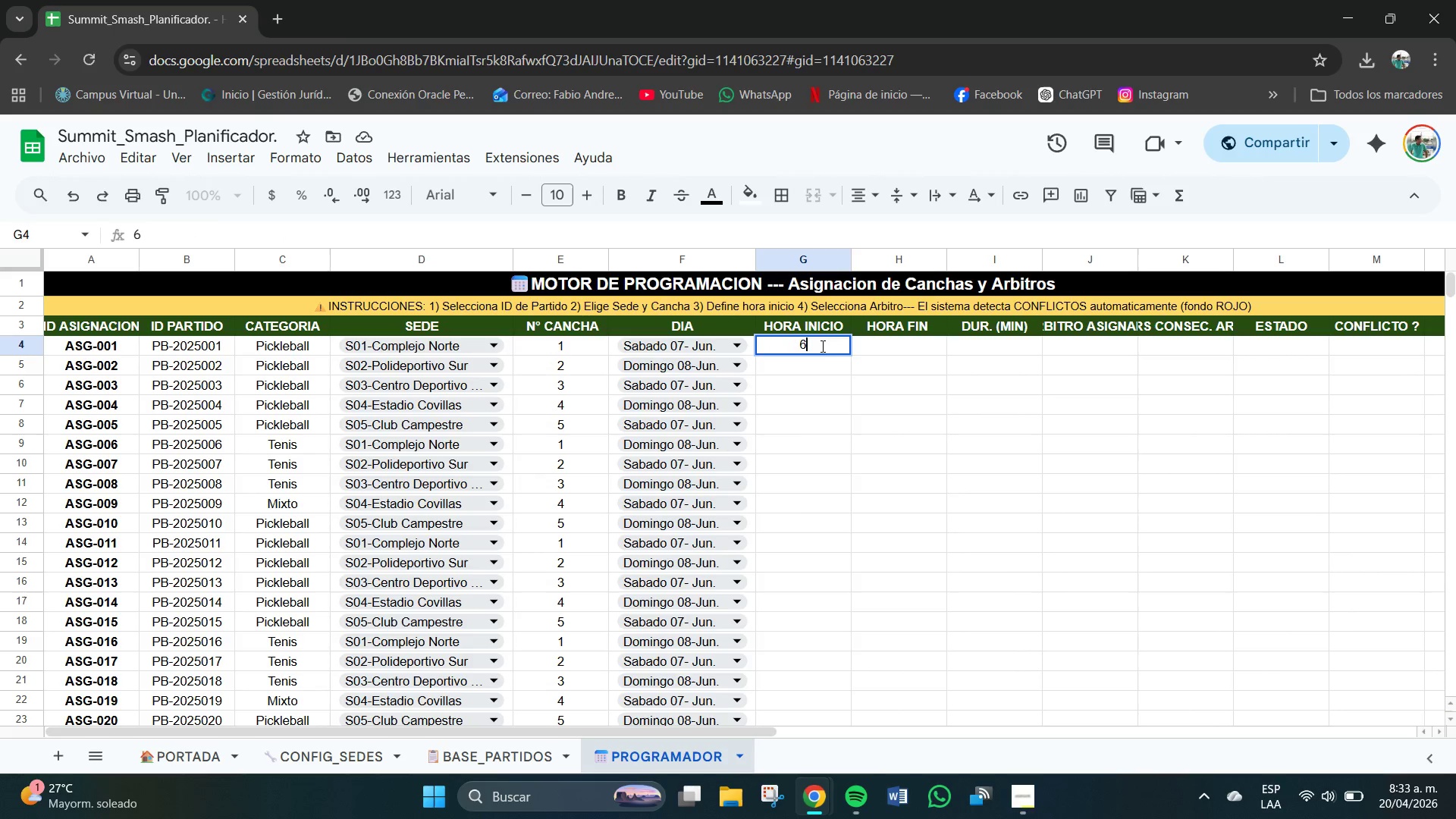 
key(Backspace)
 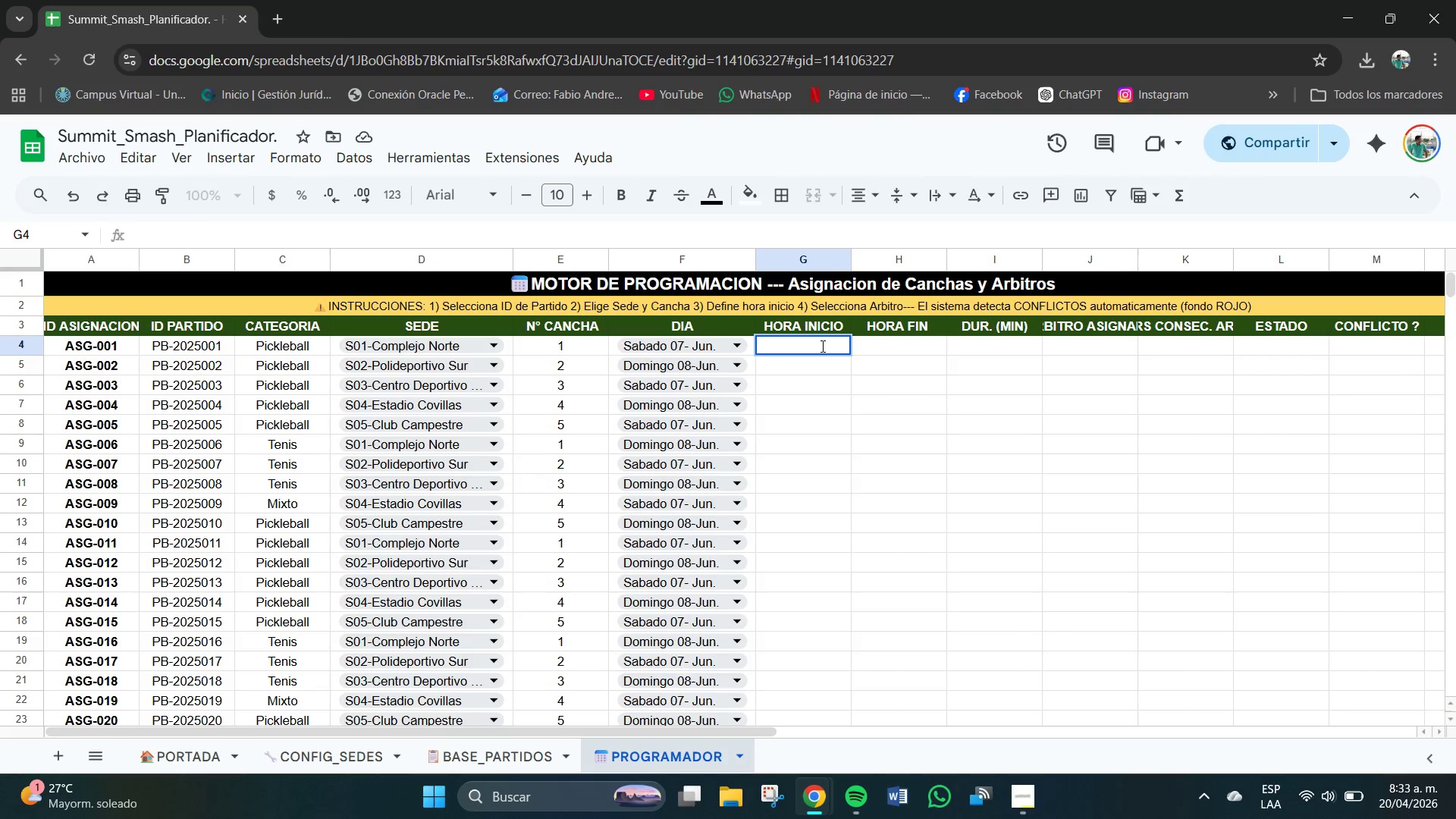 
key(Numpad0)
 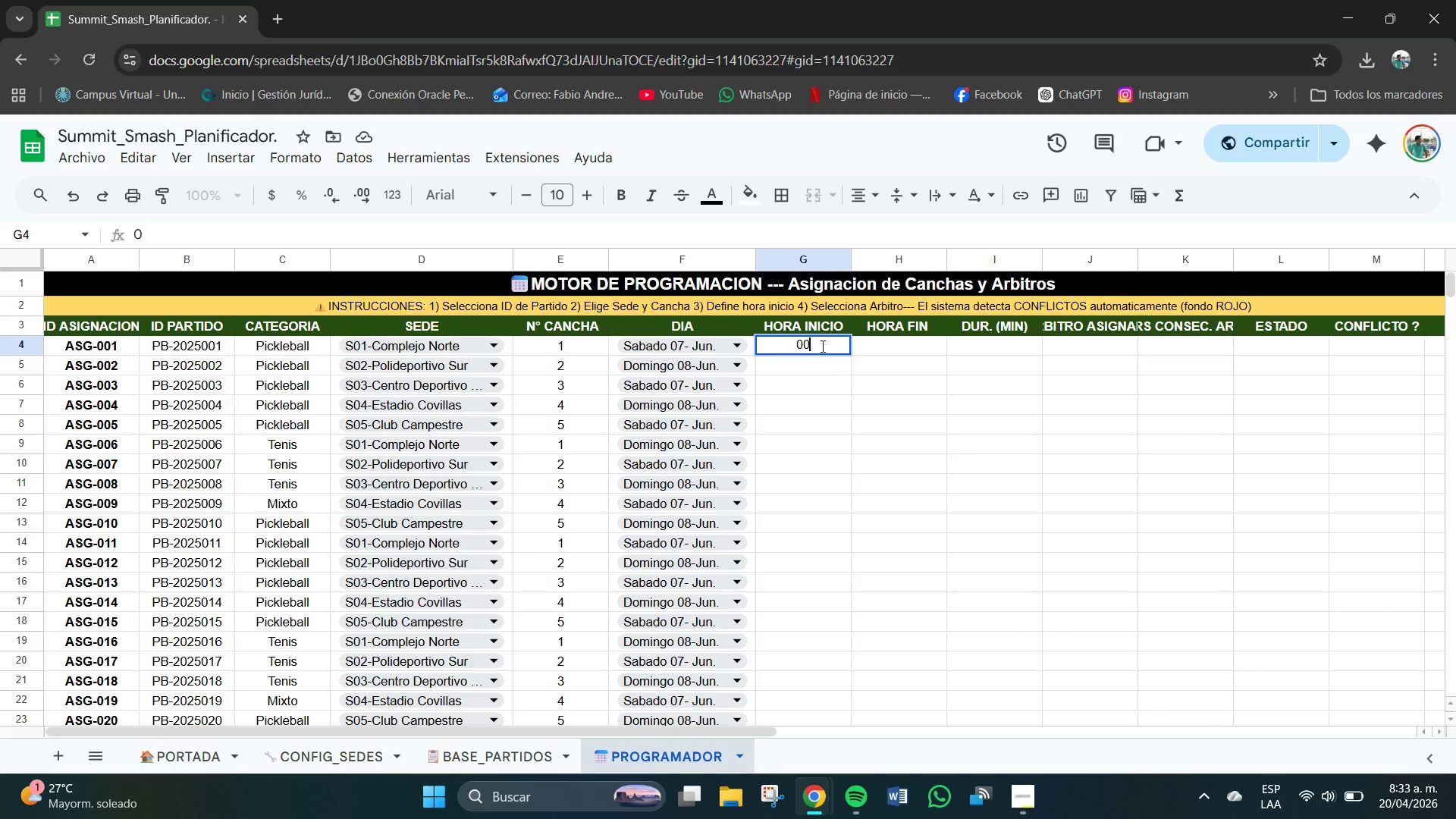 
key(Numpad0)
 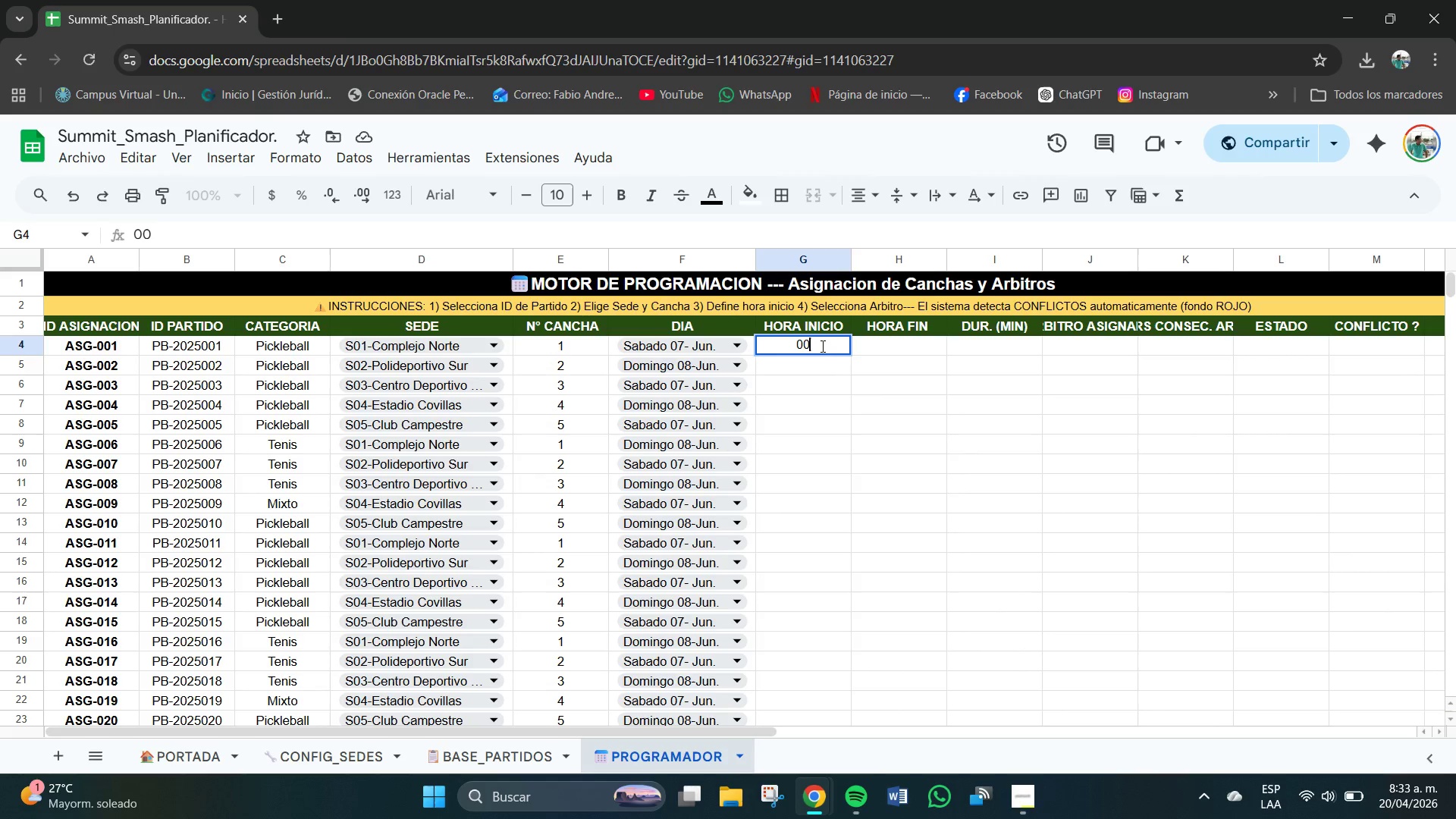 
key(Numpad7)
 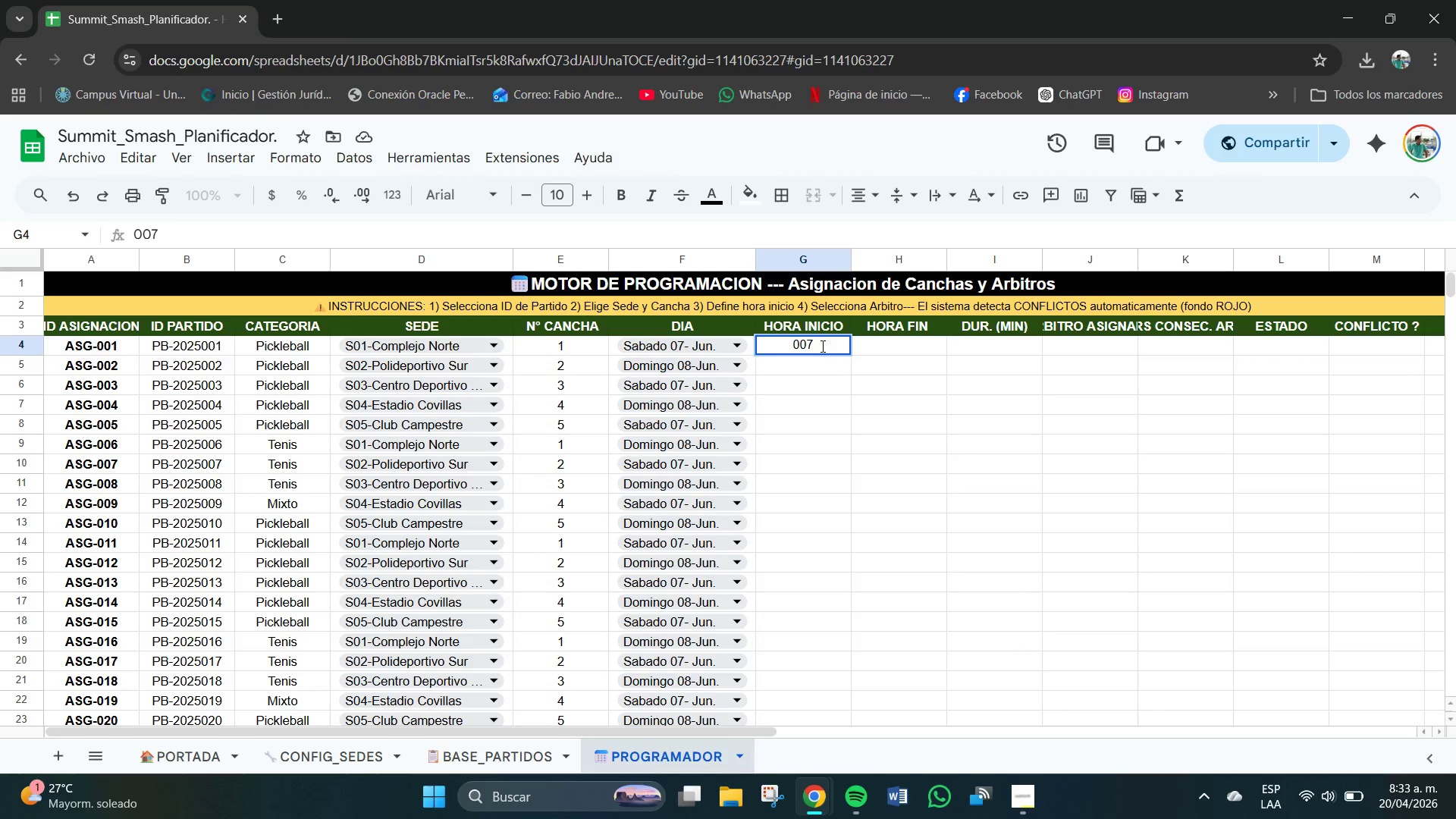 
key(Backspace)
 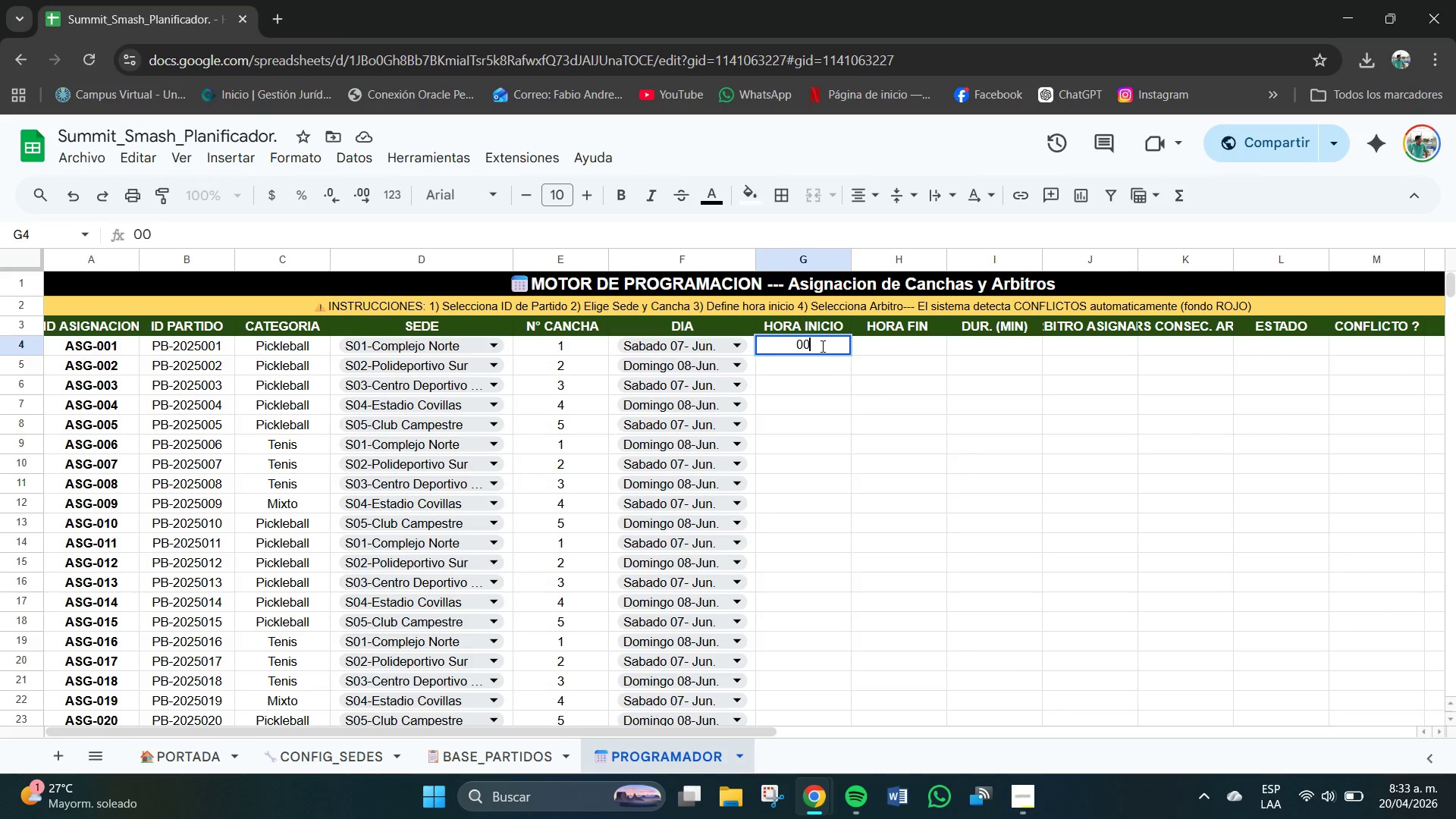 
key(Backspace)
 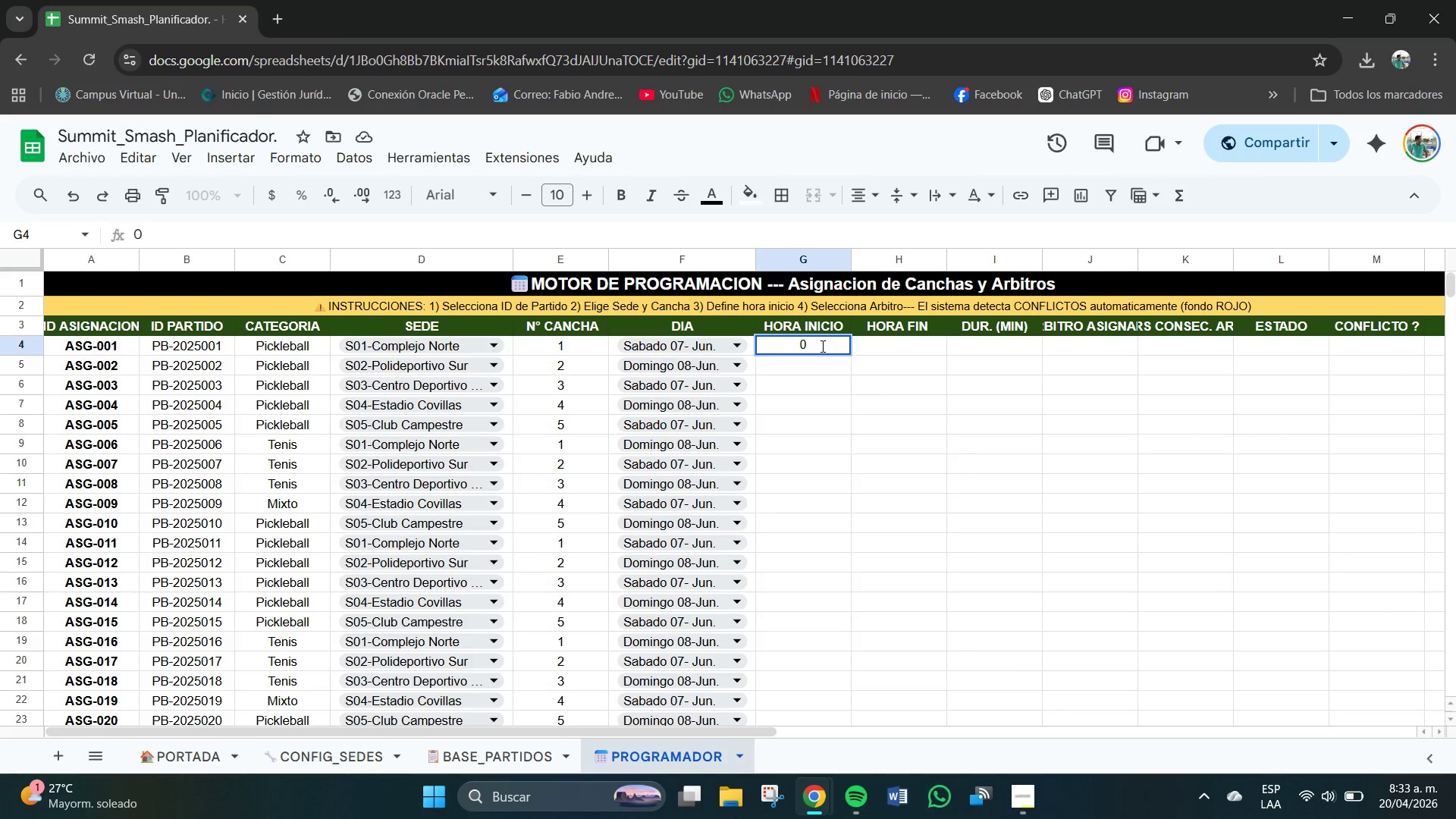 
key(Numpad7)
 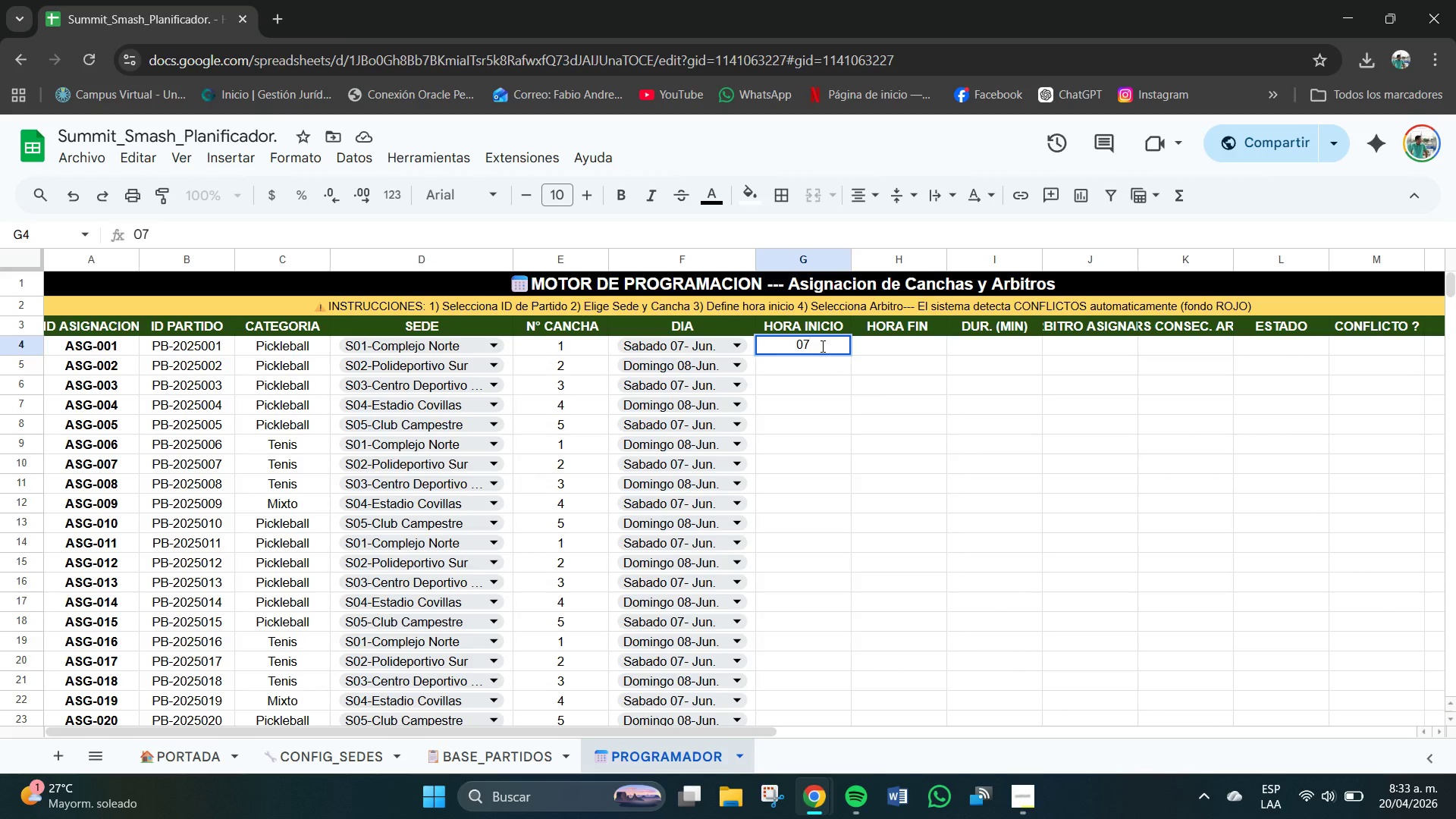 
key(Period)
 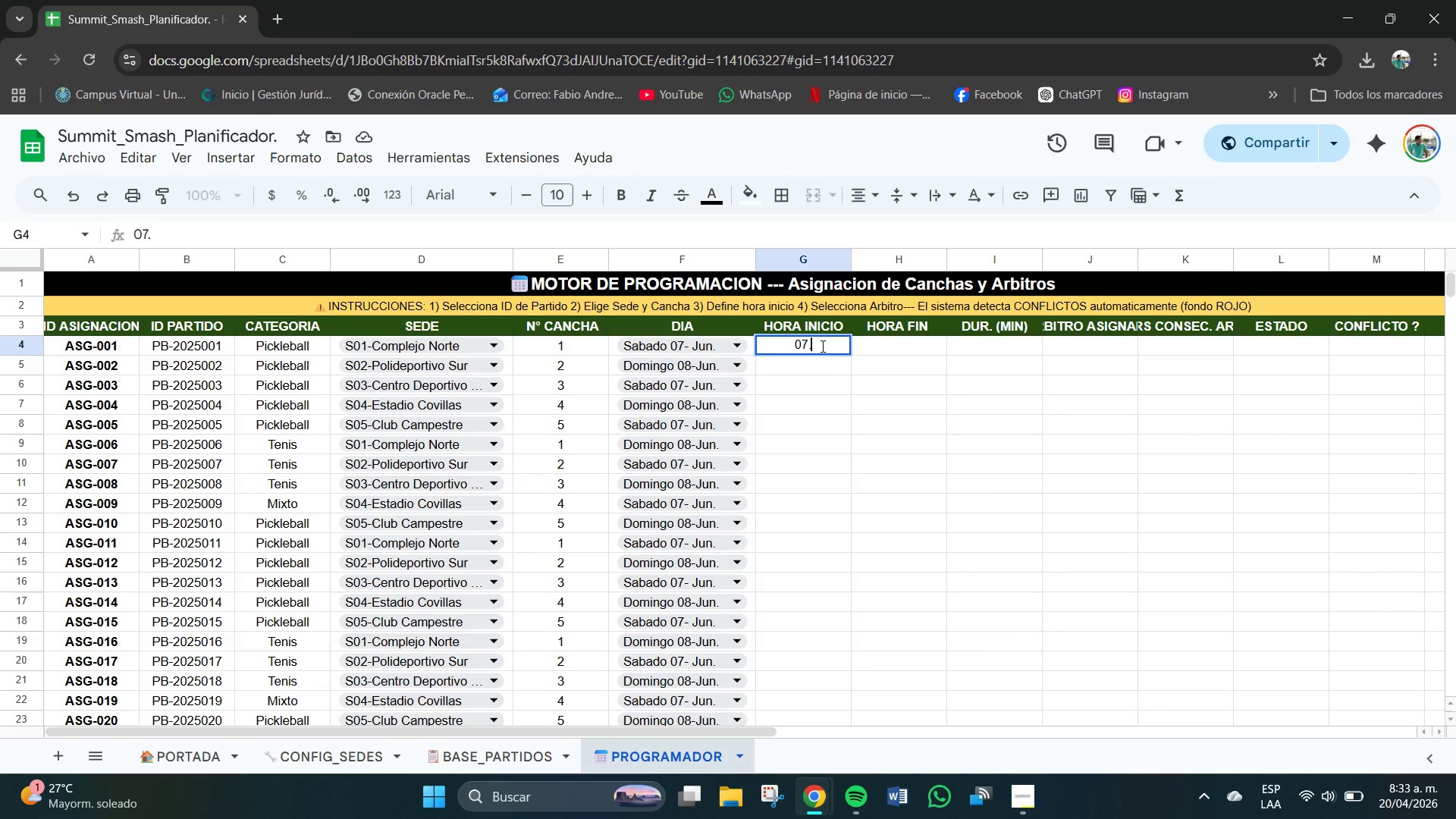 
key(Numpad0)
 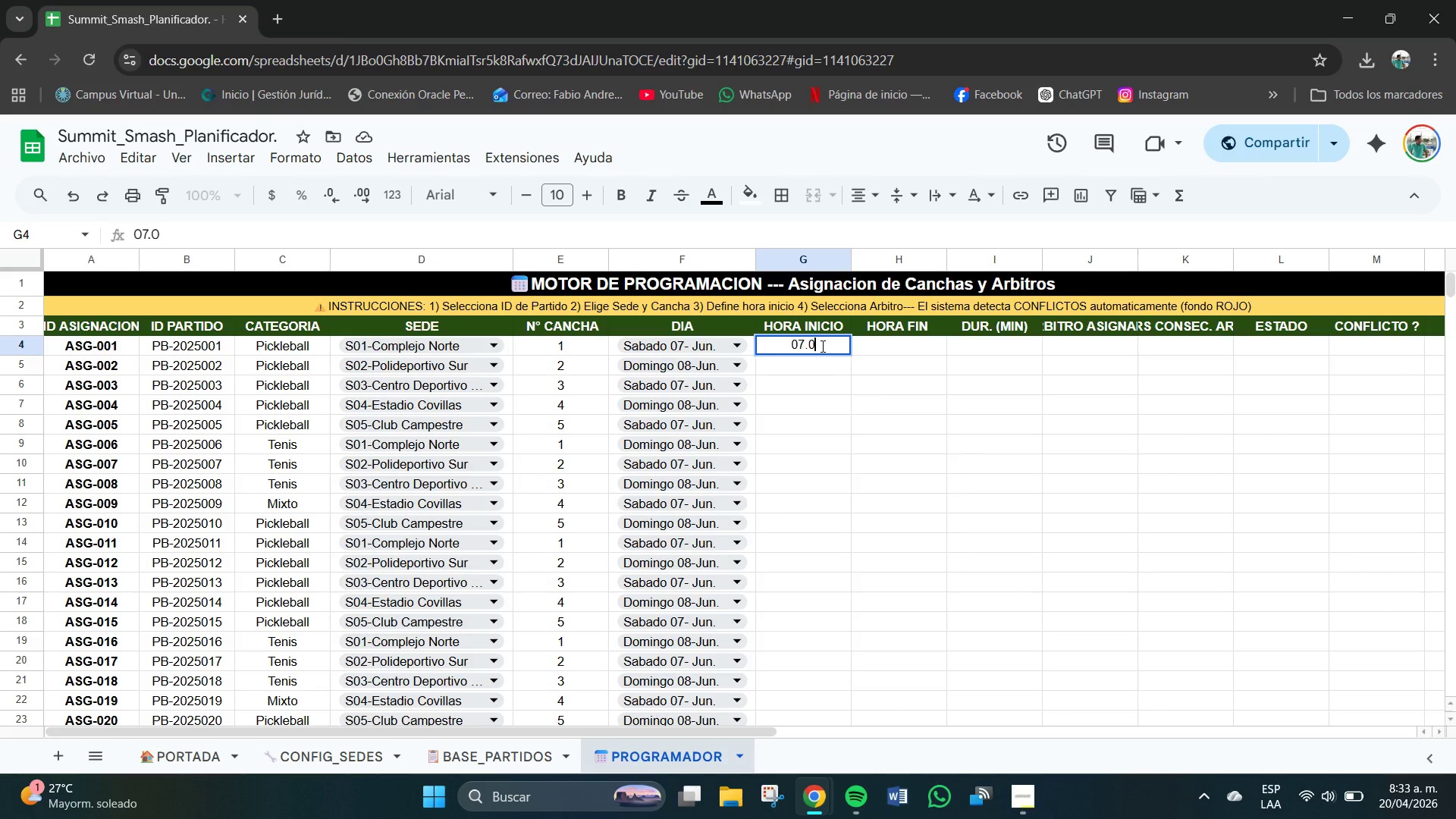 
key(Numpad0)
 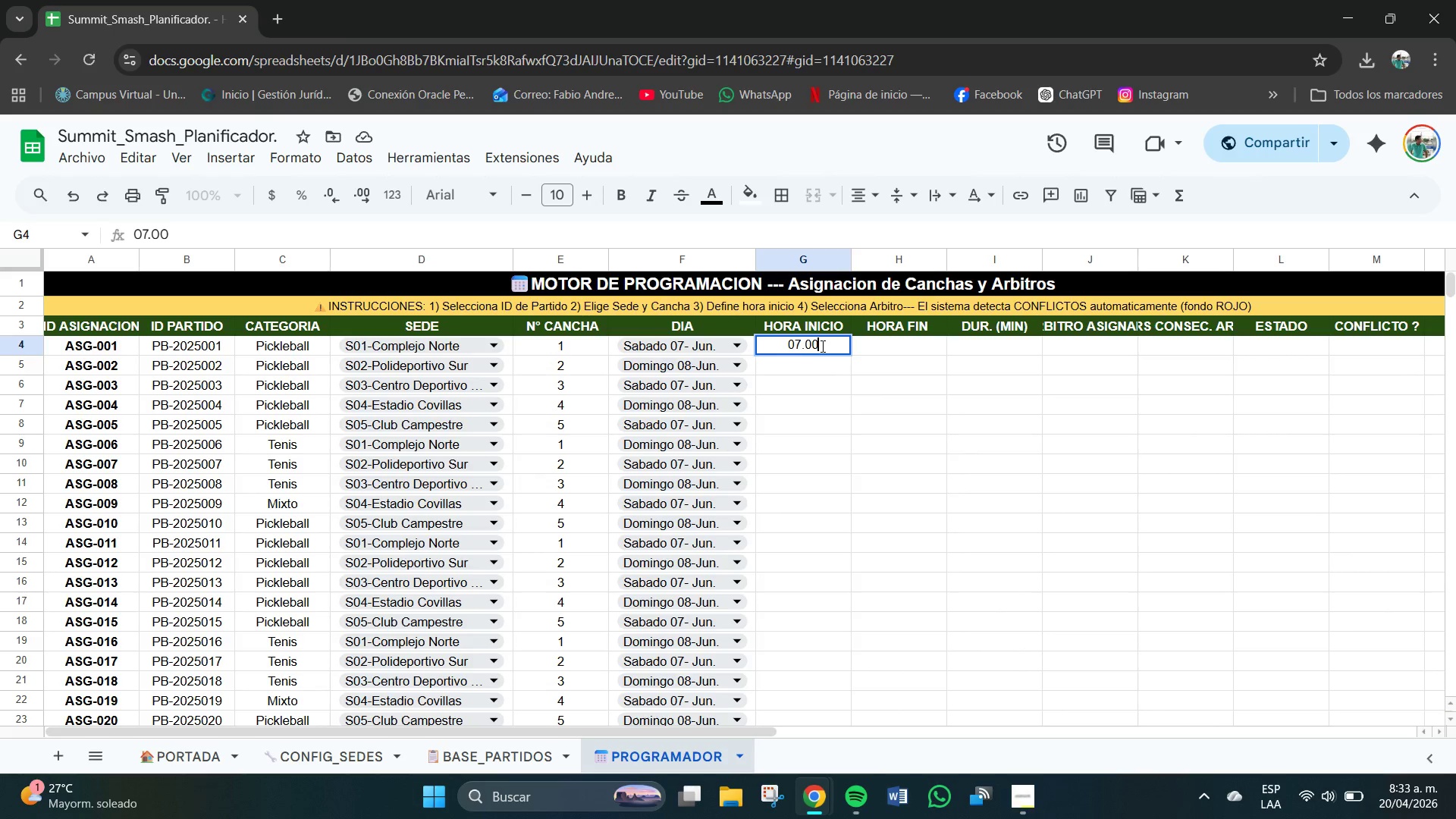 
key(NumpadEnter)
 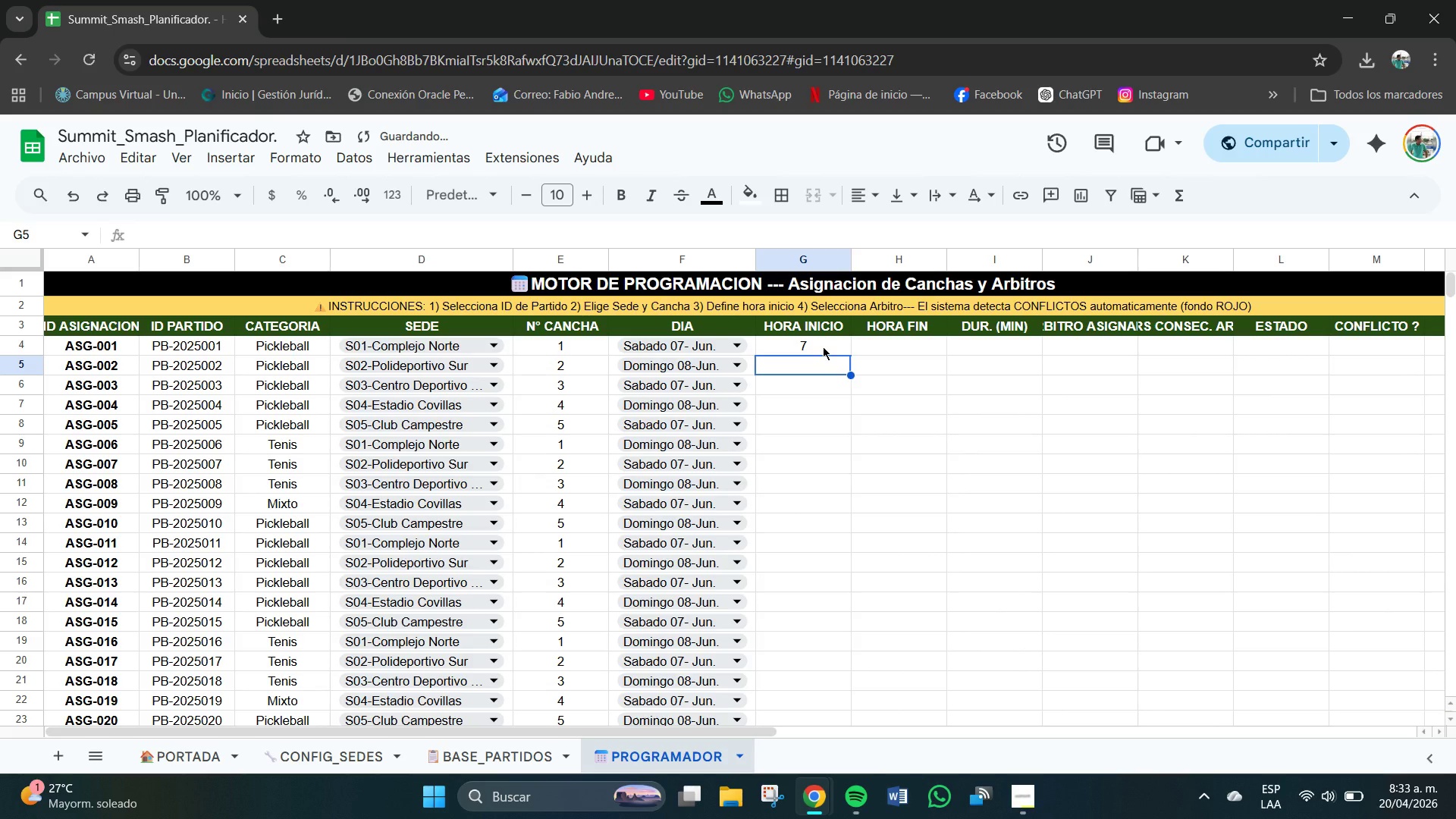 
left_click([823, 347])
 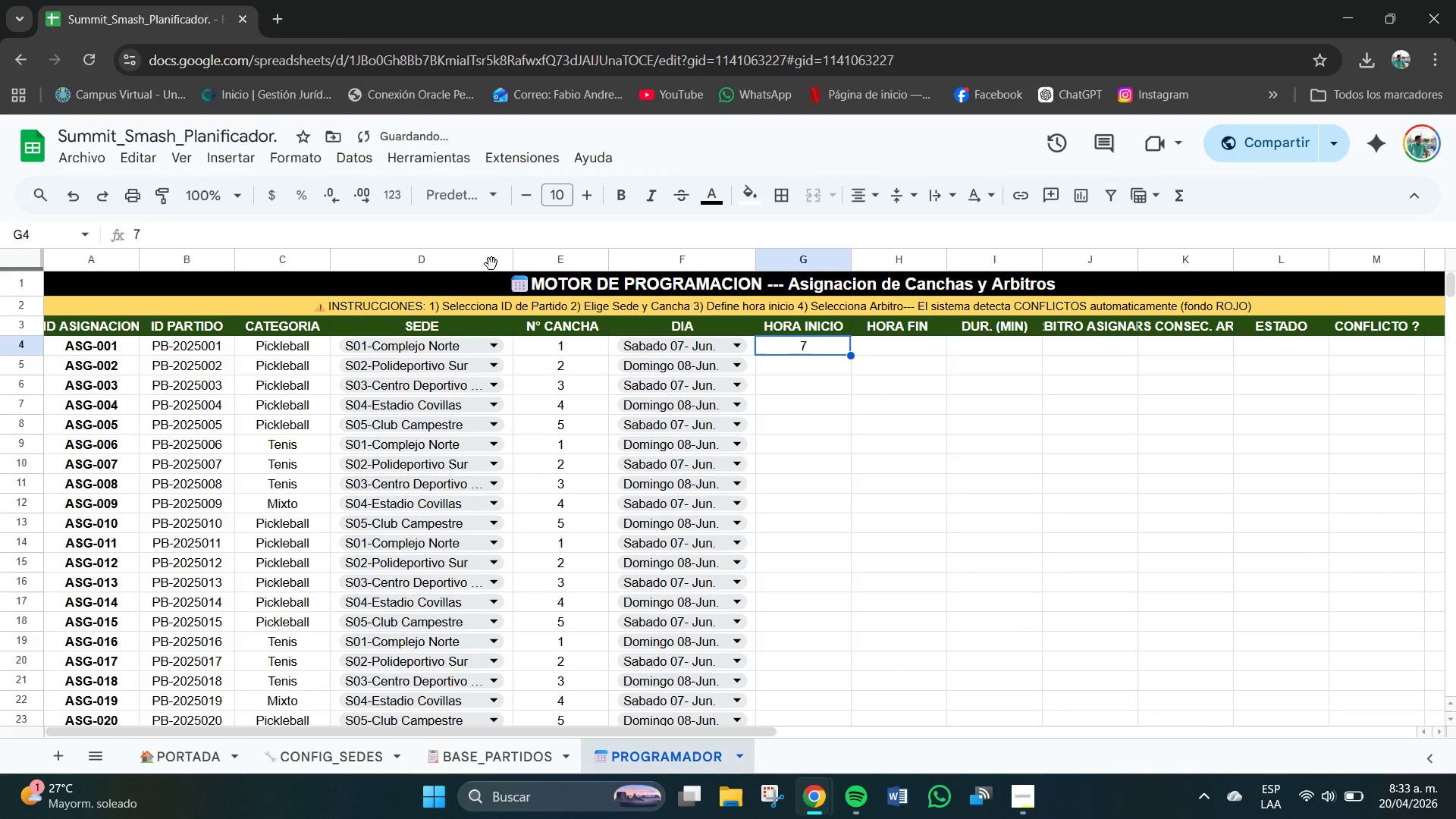 
mouse_move([407, 195])
 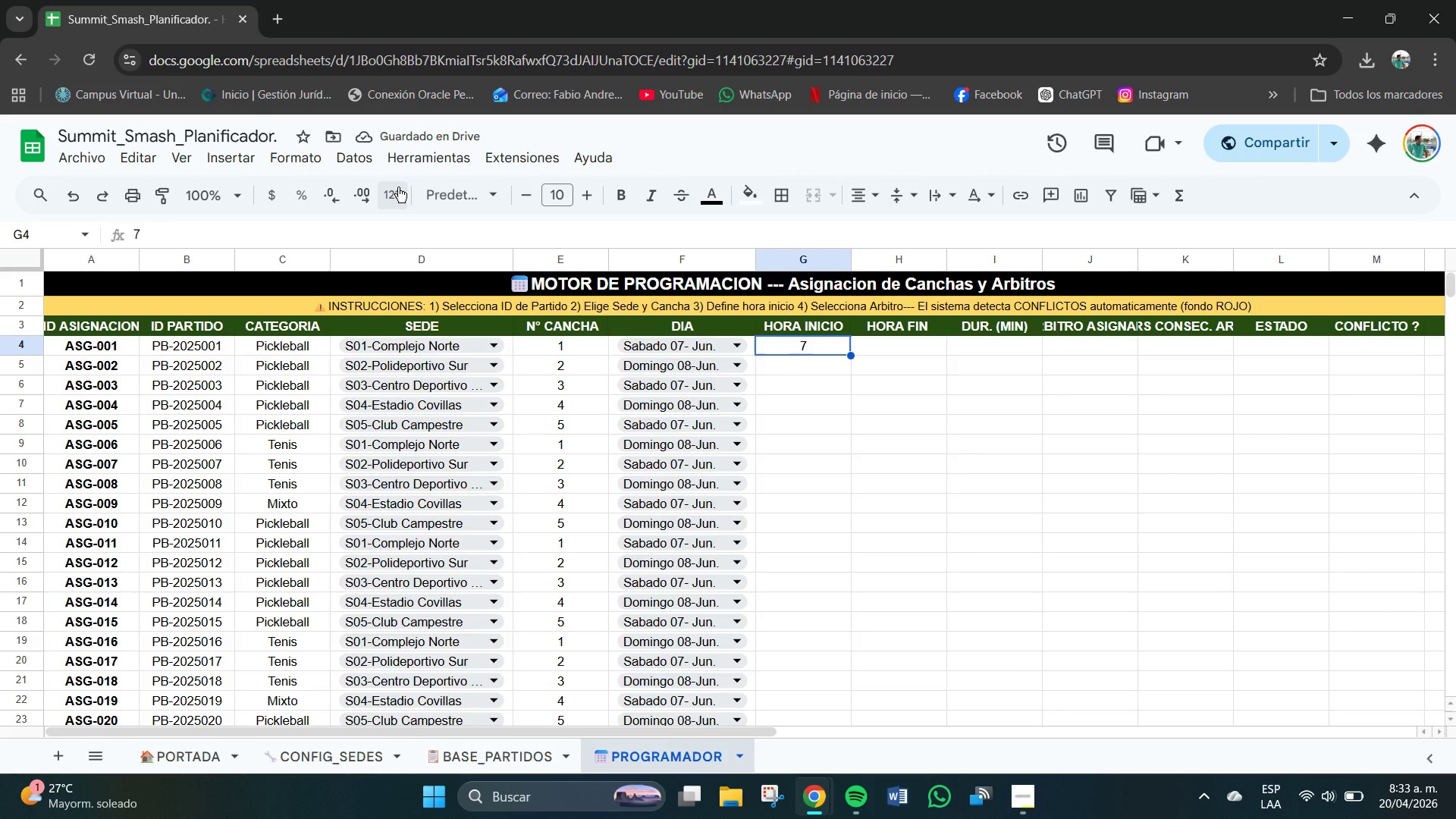 
left_click([398, 187])
 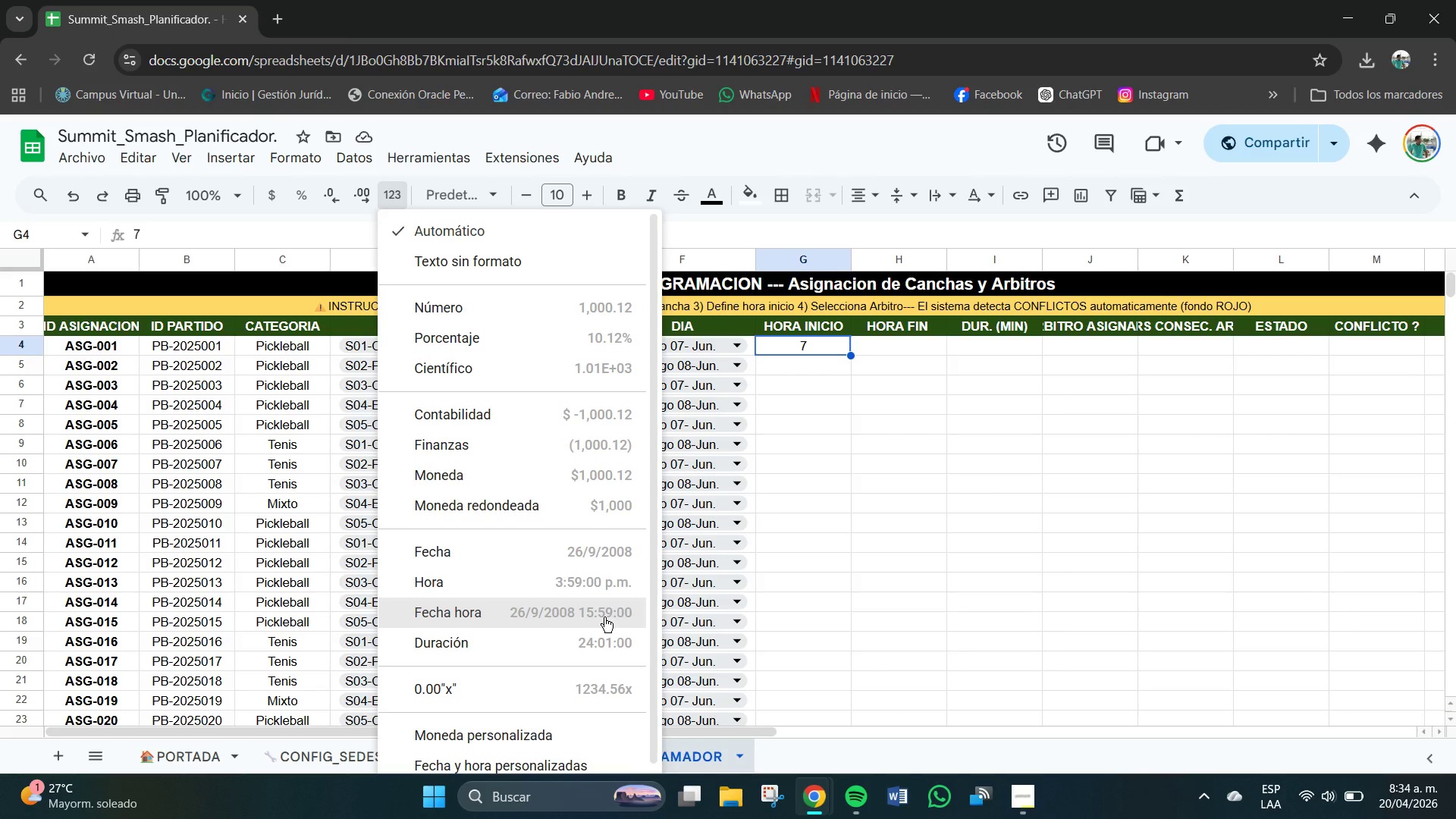 
wait(10.28)
 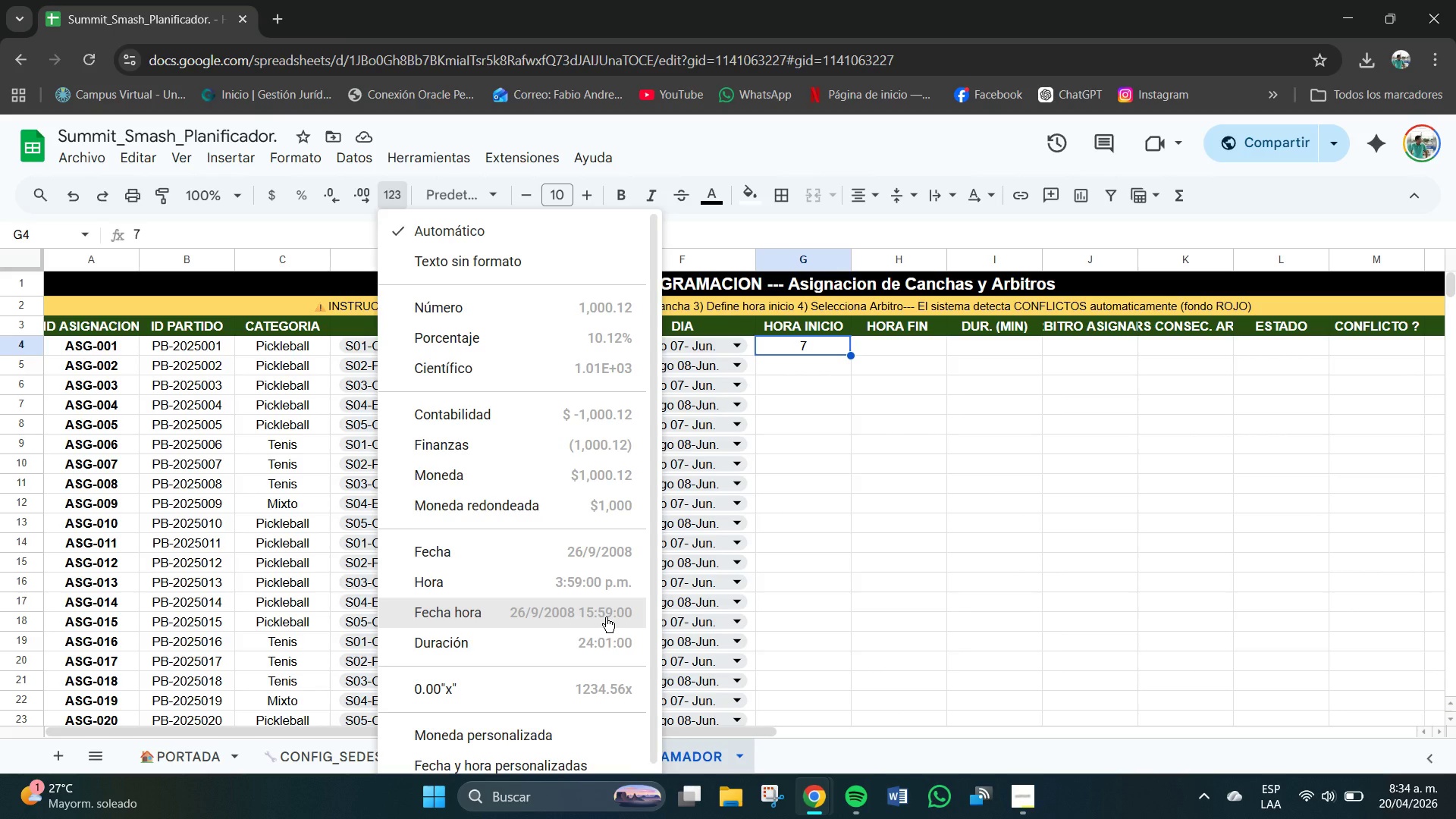 
key(Control+Z)
 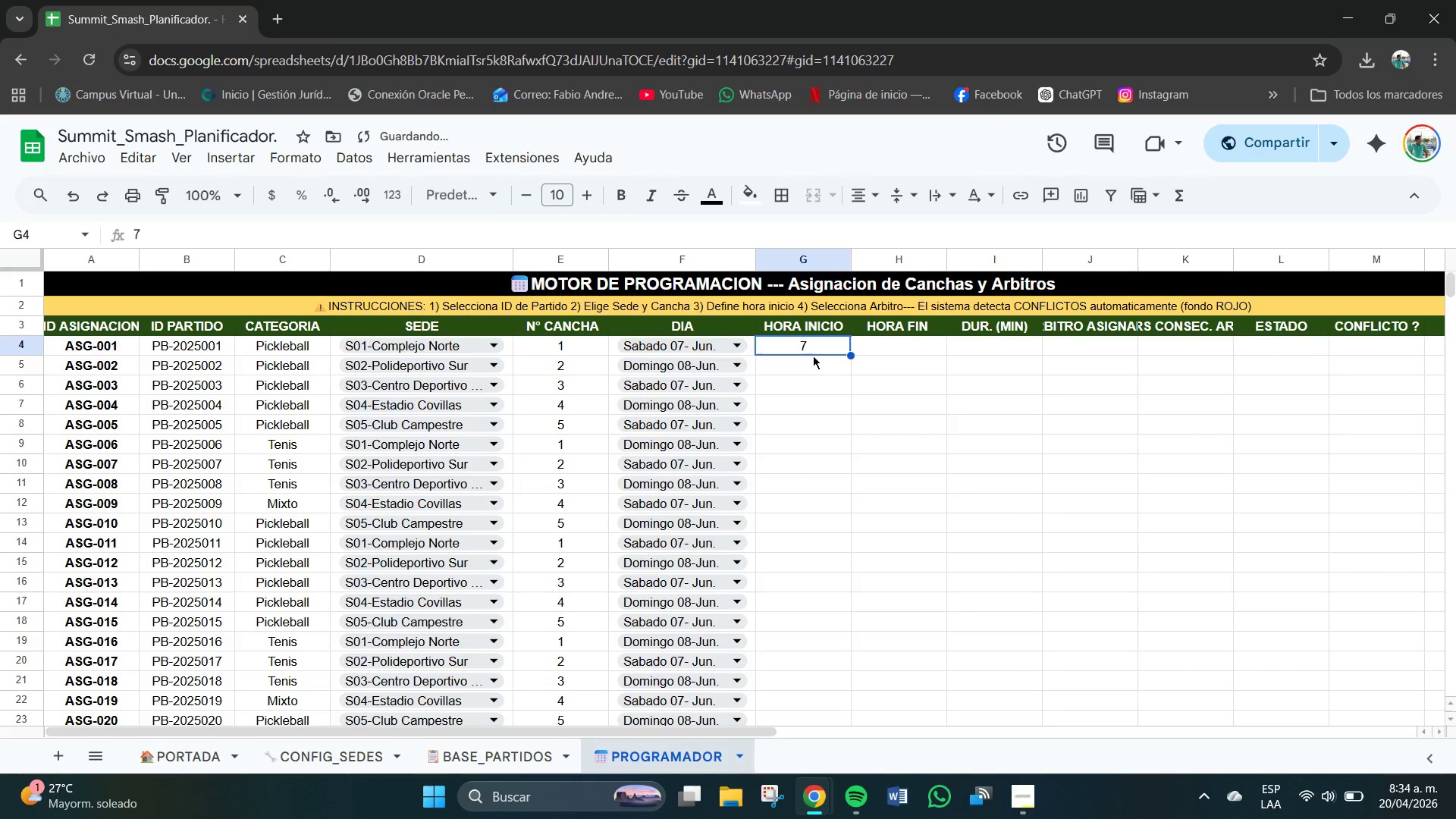 
double_click([813, 366])
 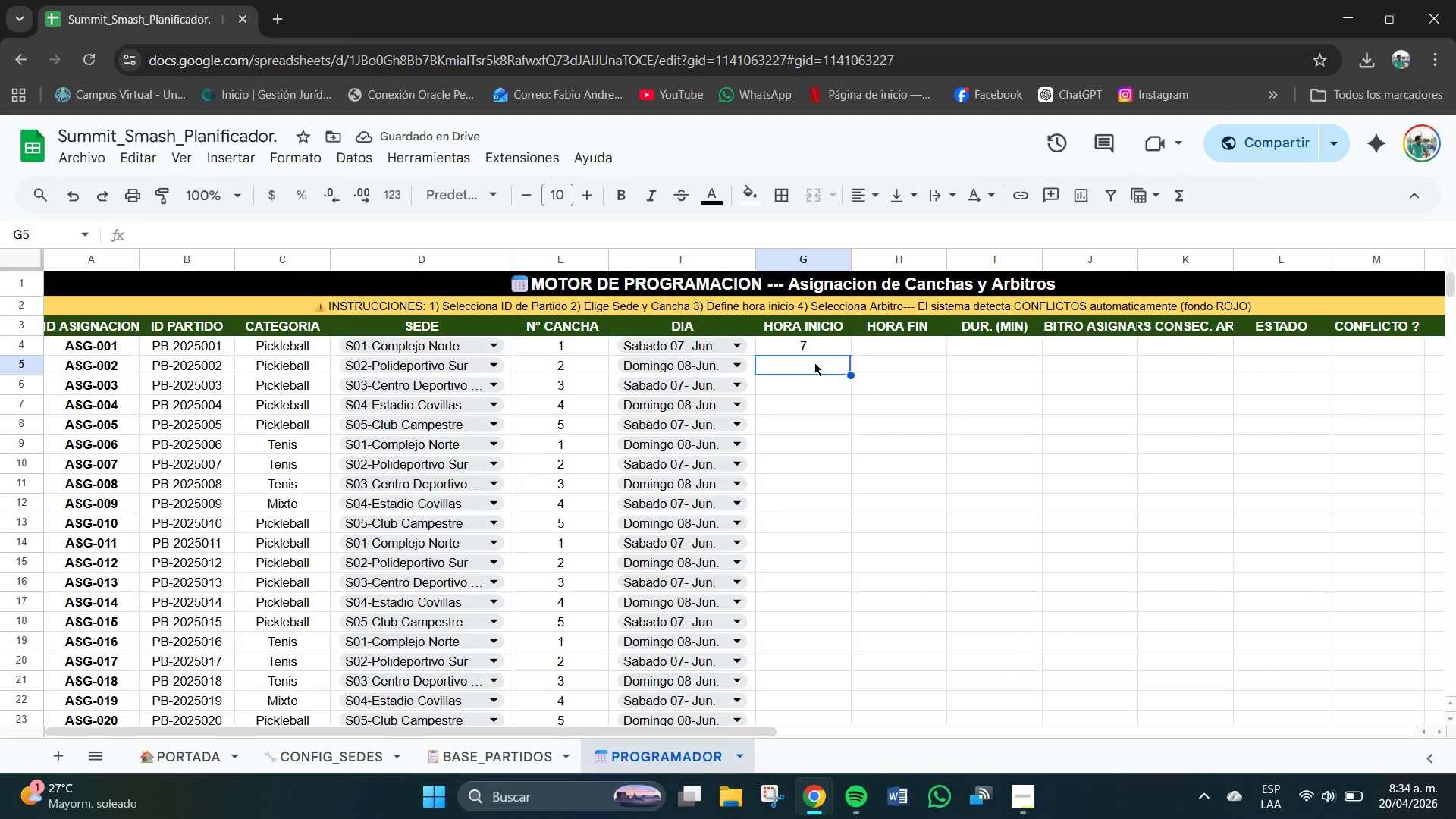 
key(Numpad8)
 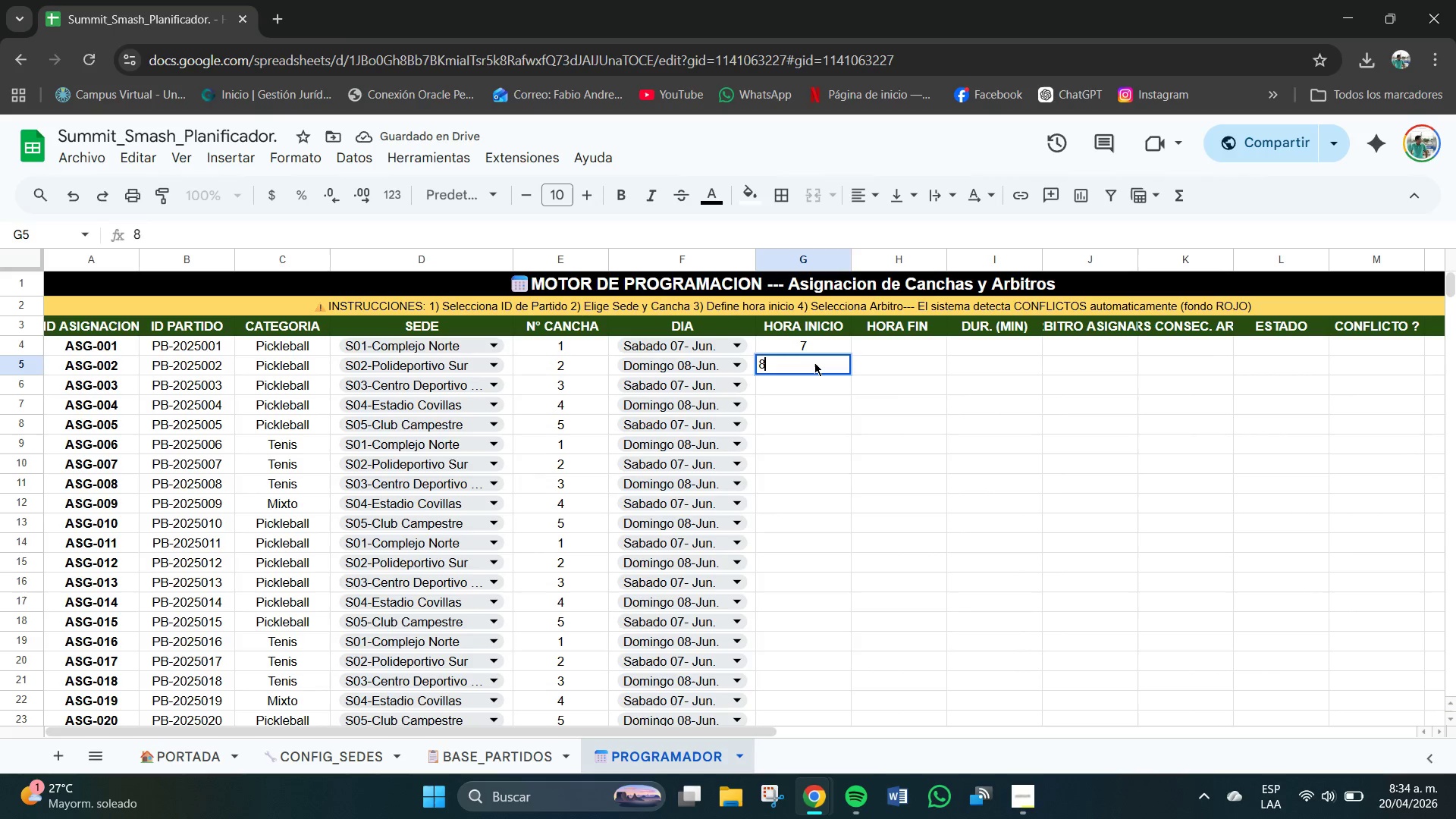 
key(NumpadEnter)
 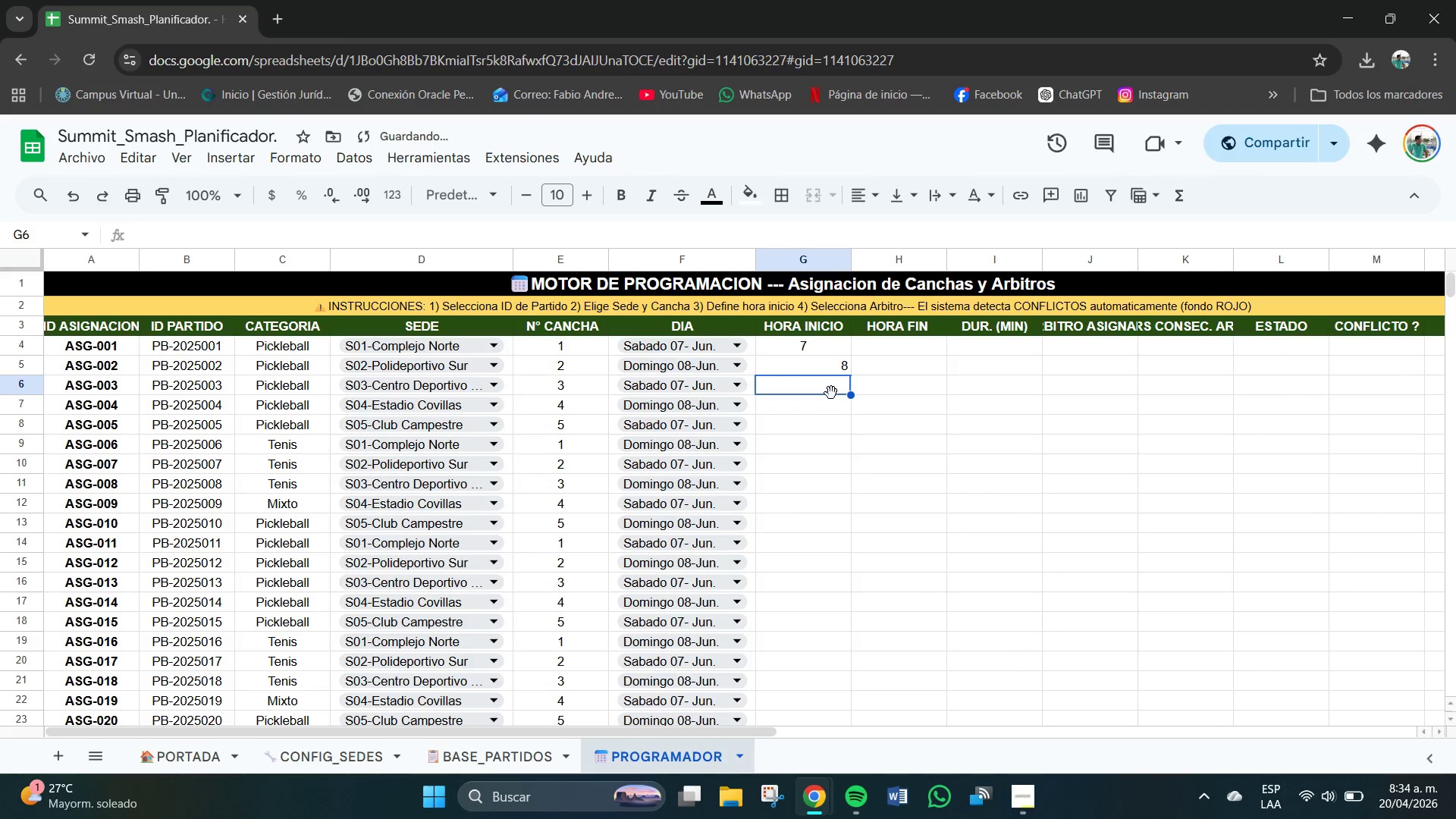 
key(Numpad9)
 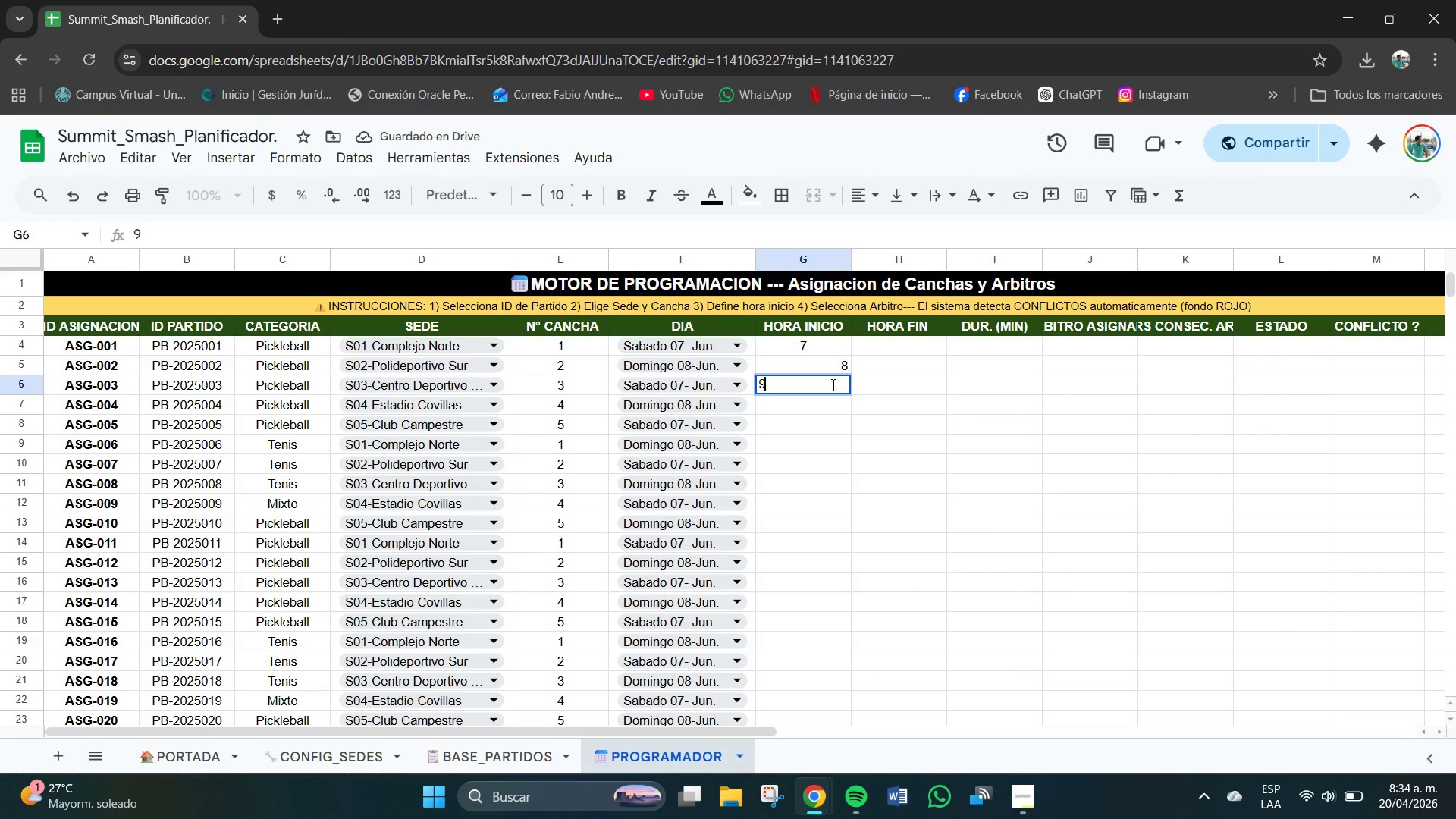 
key(Backspace)
 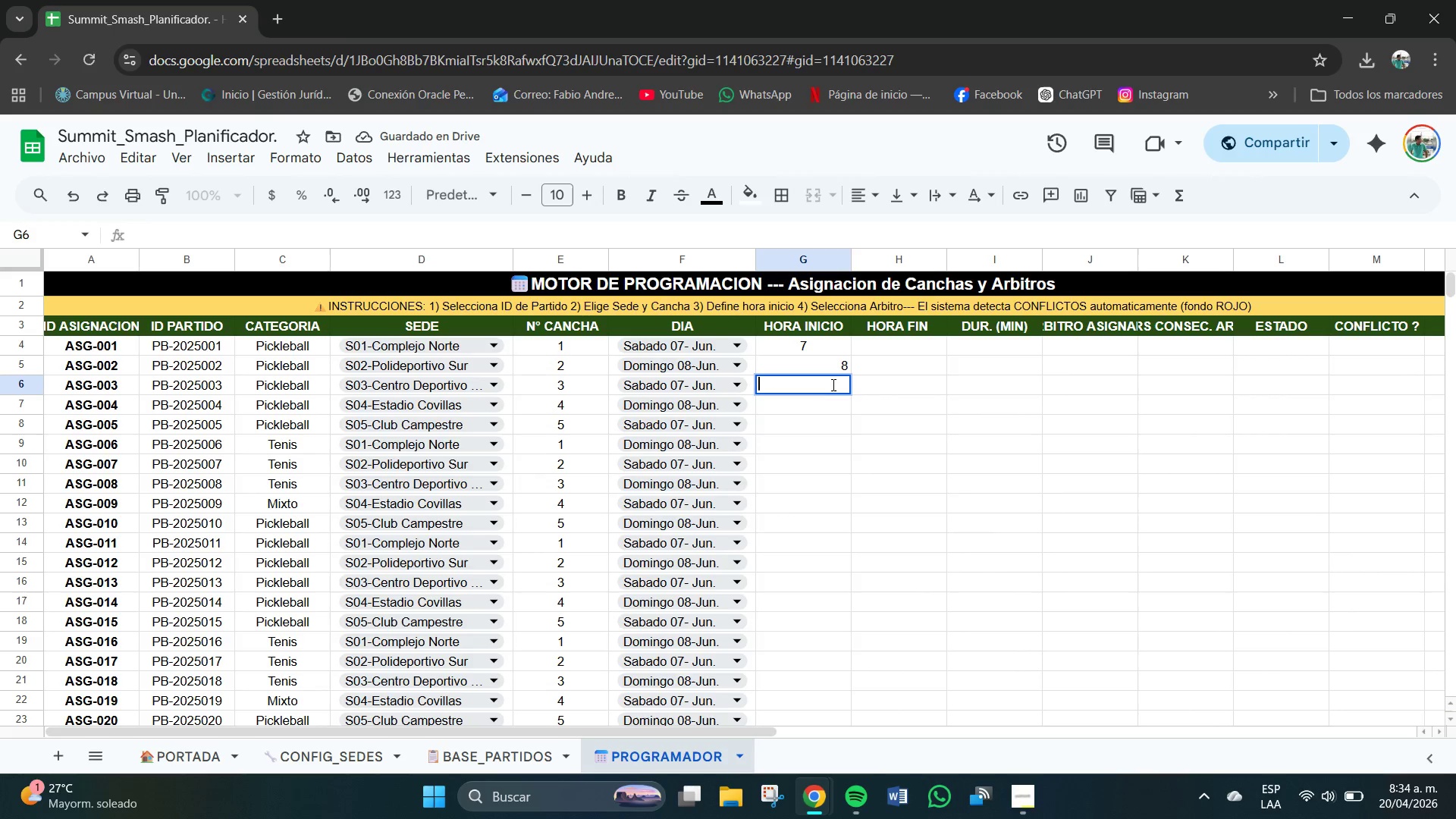 
key(Numpad0)
 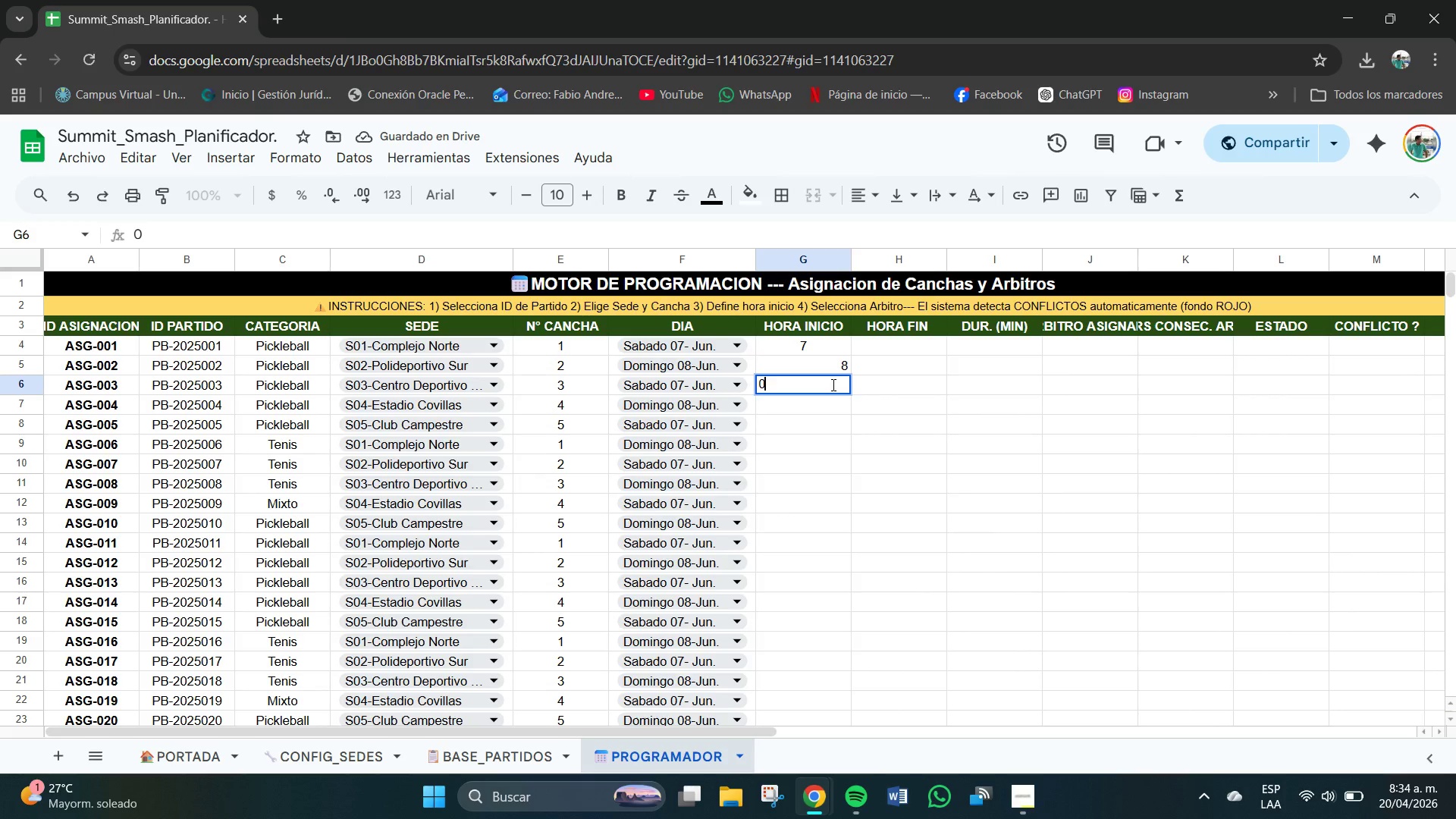 
key(Numpad3)
 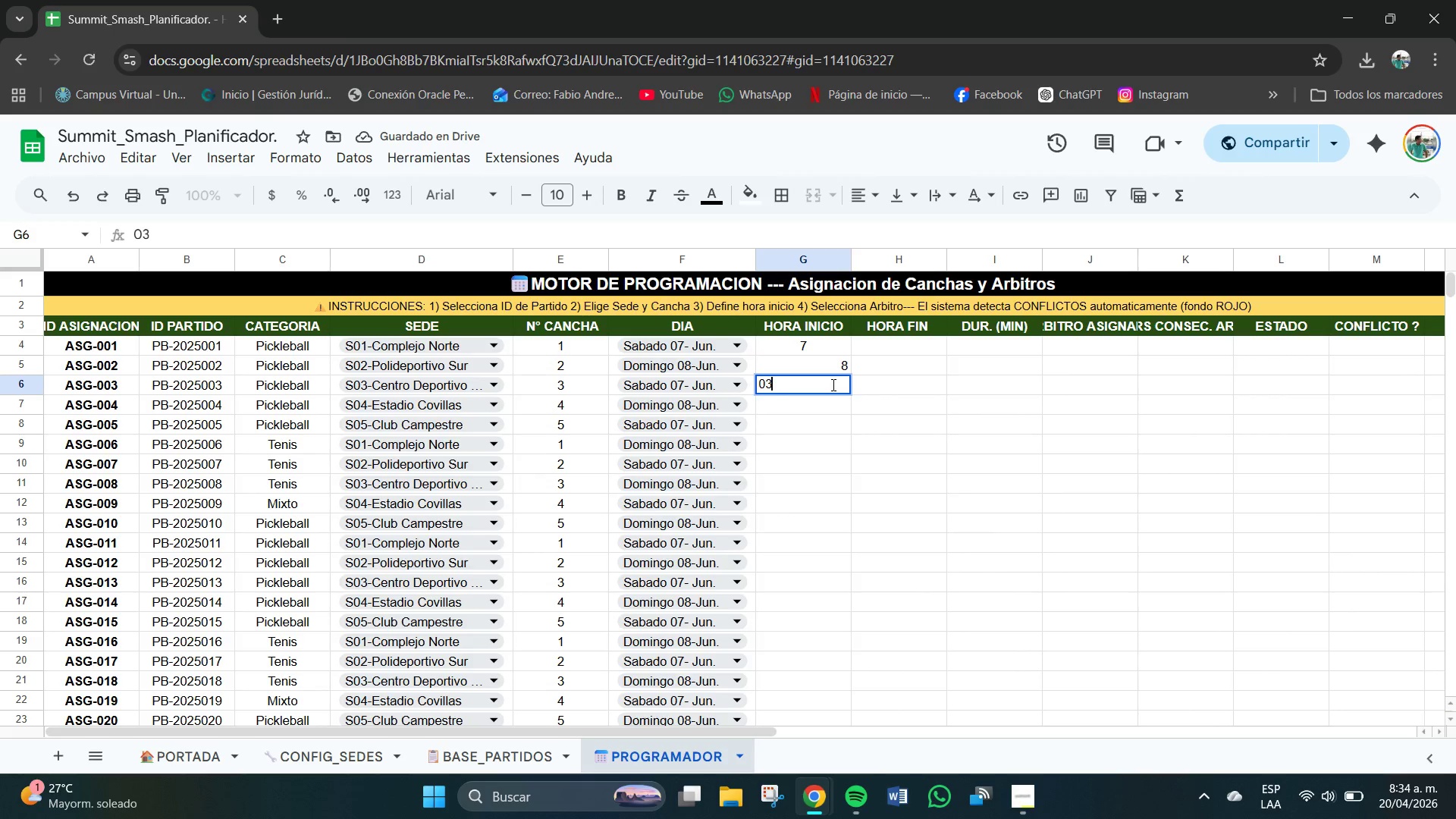 
key(NumpadDecimal)
 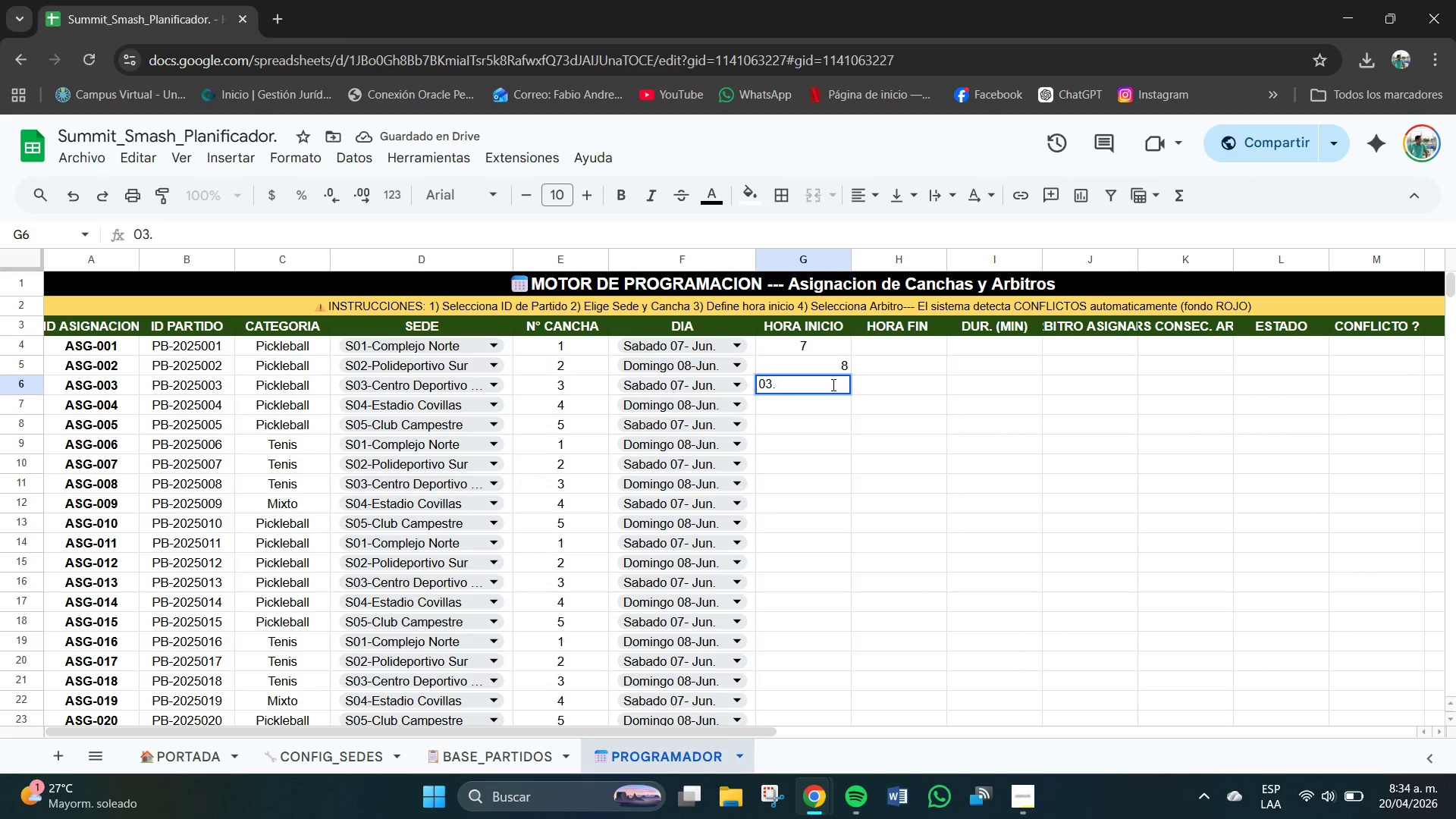 
key(Numpad3)
 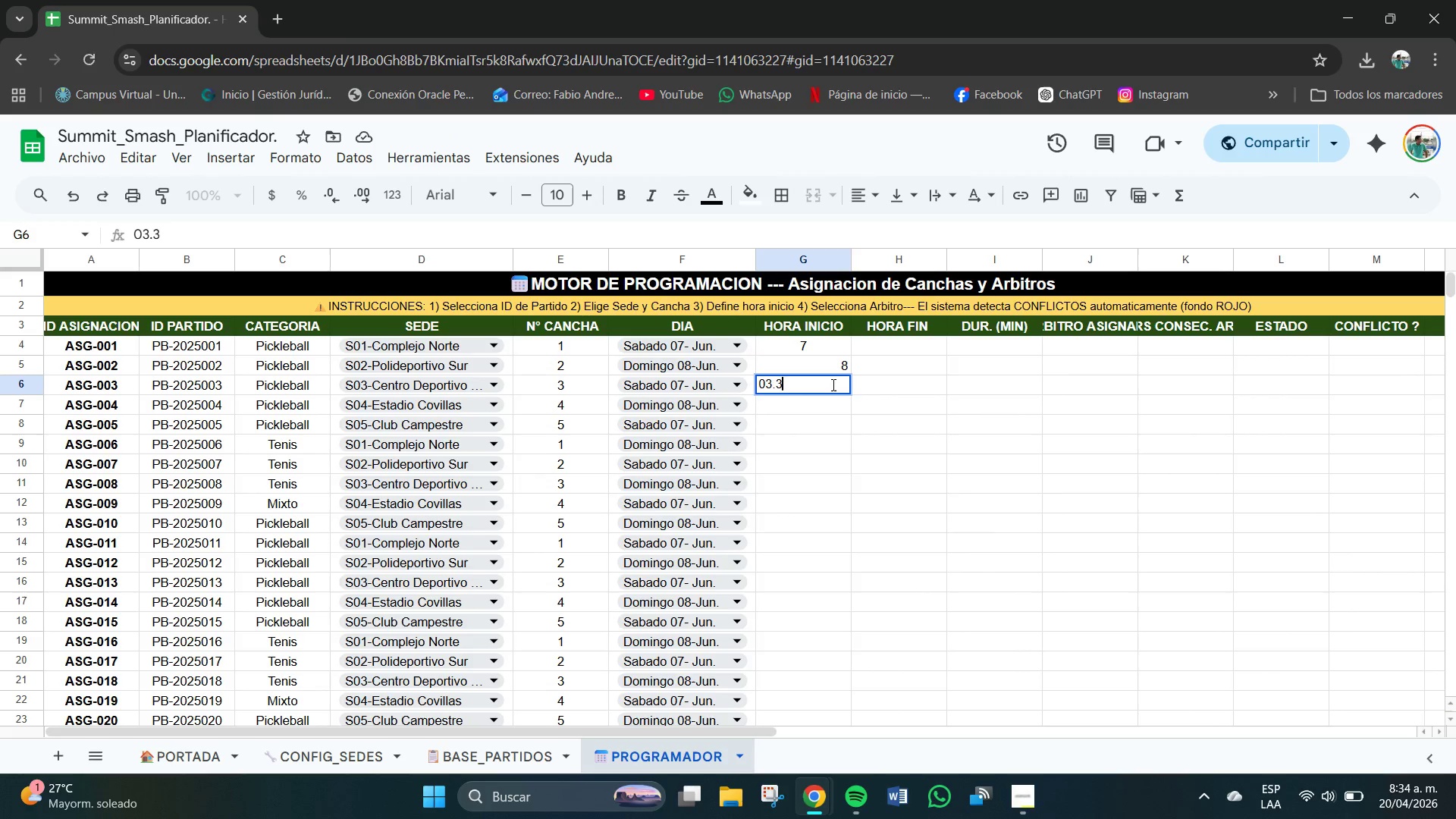 
key(Numpad0)
 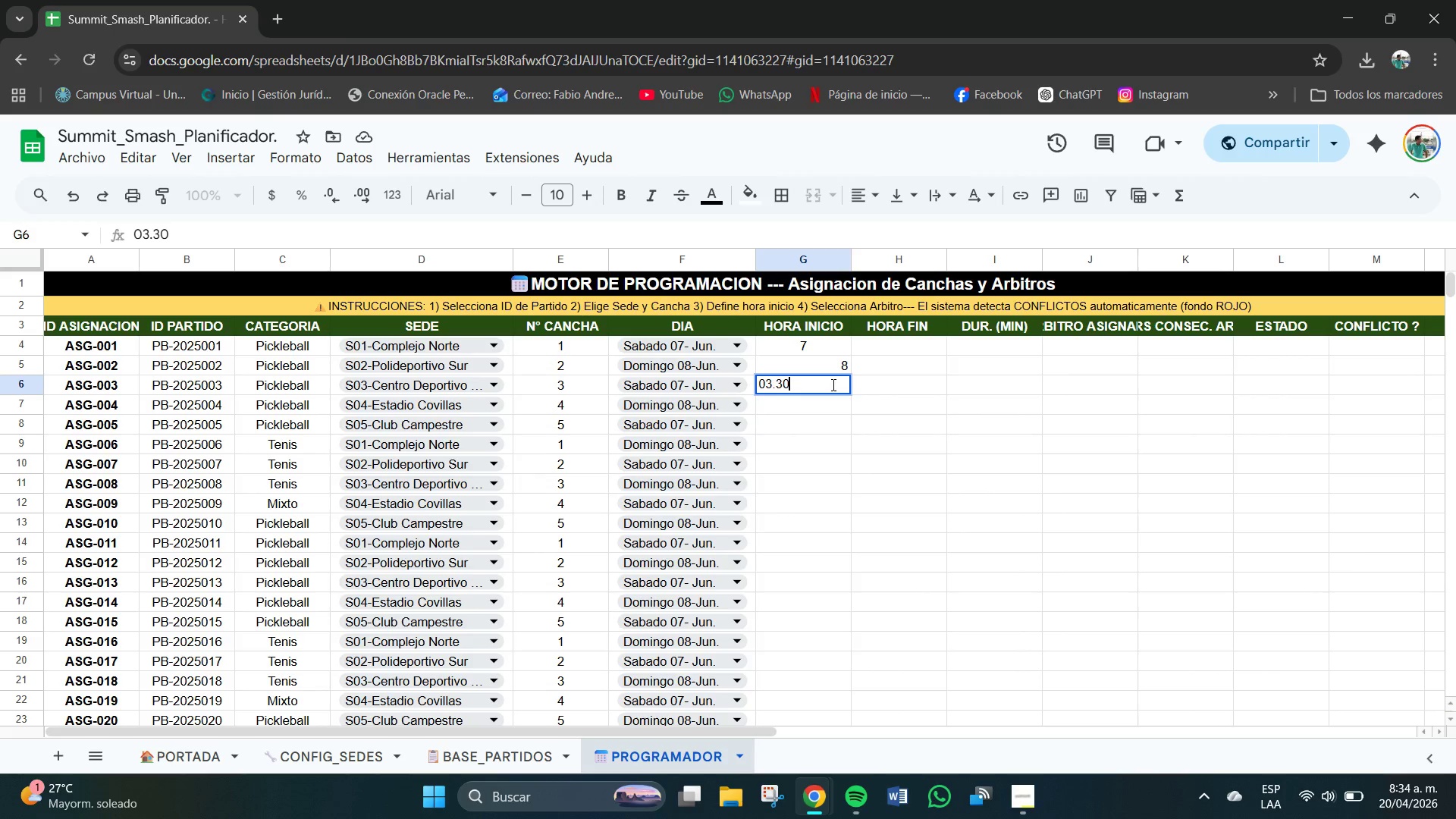 
key(Backspace)
 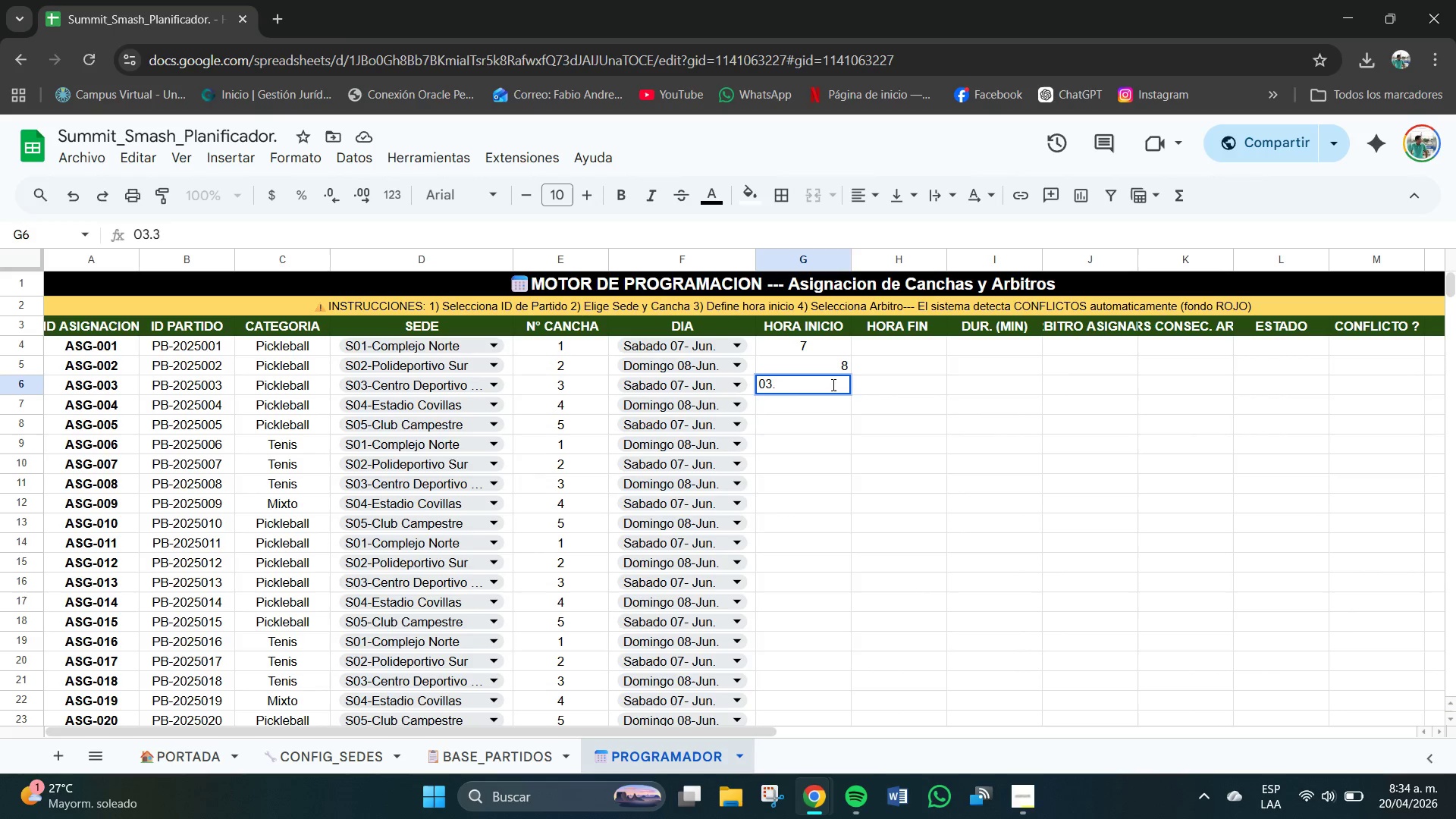 
key(Backspace)
 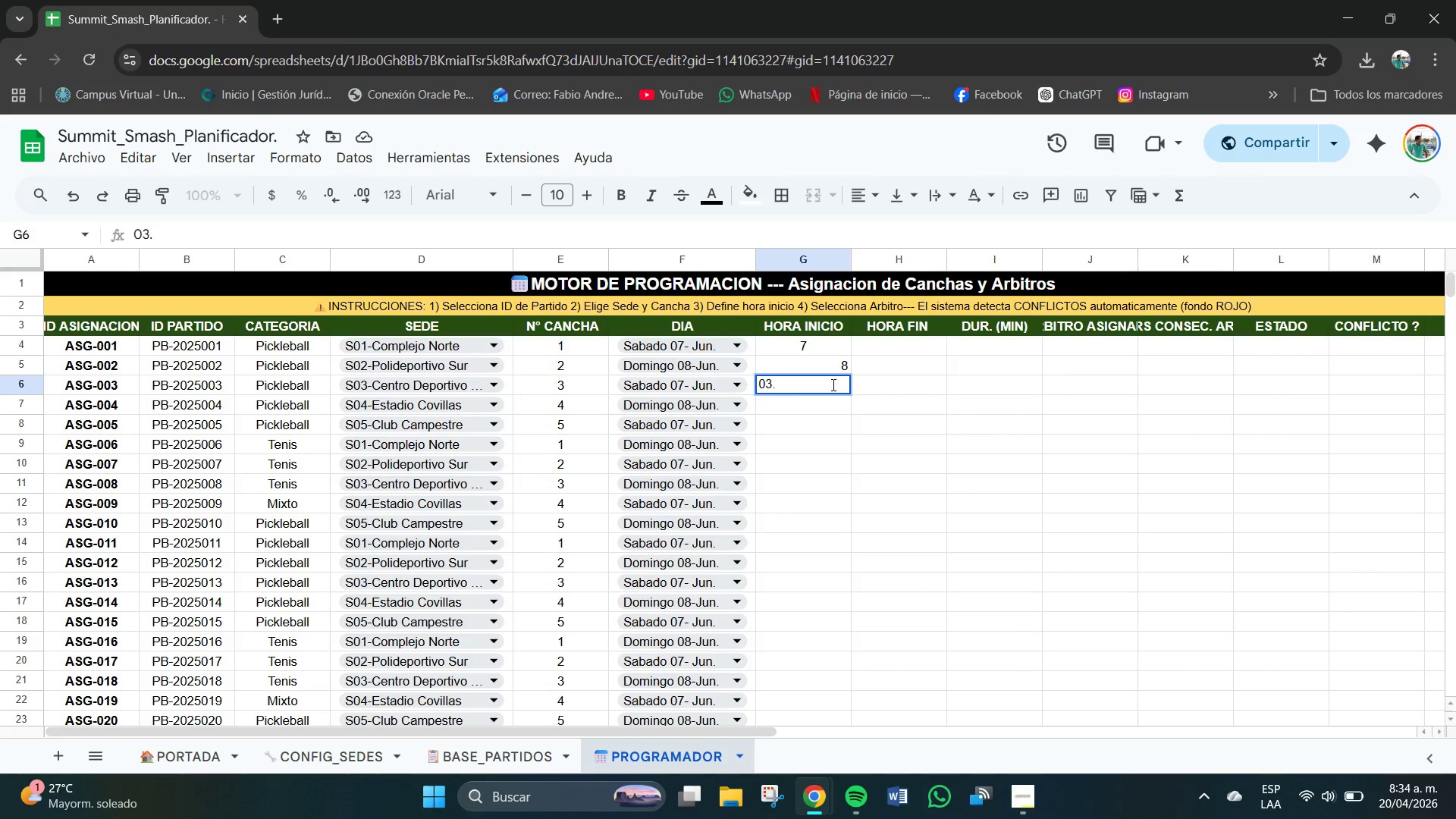 
key(Backspace)
 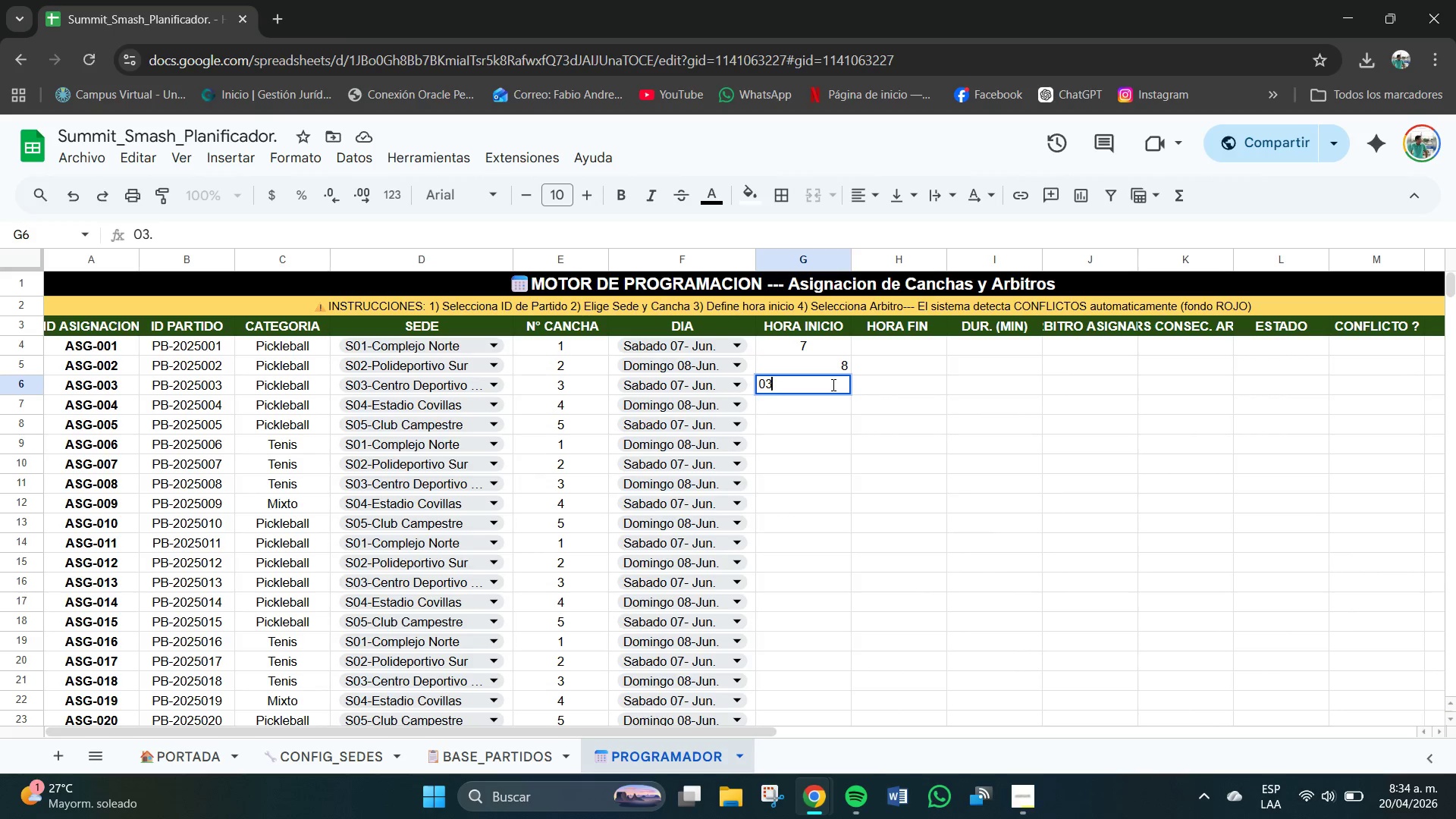 
key(Backspace)
 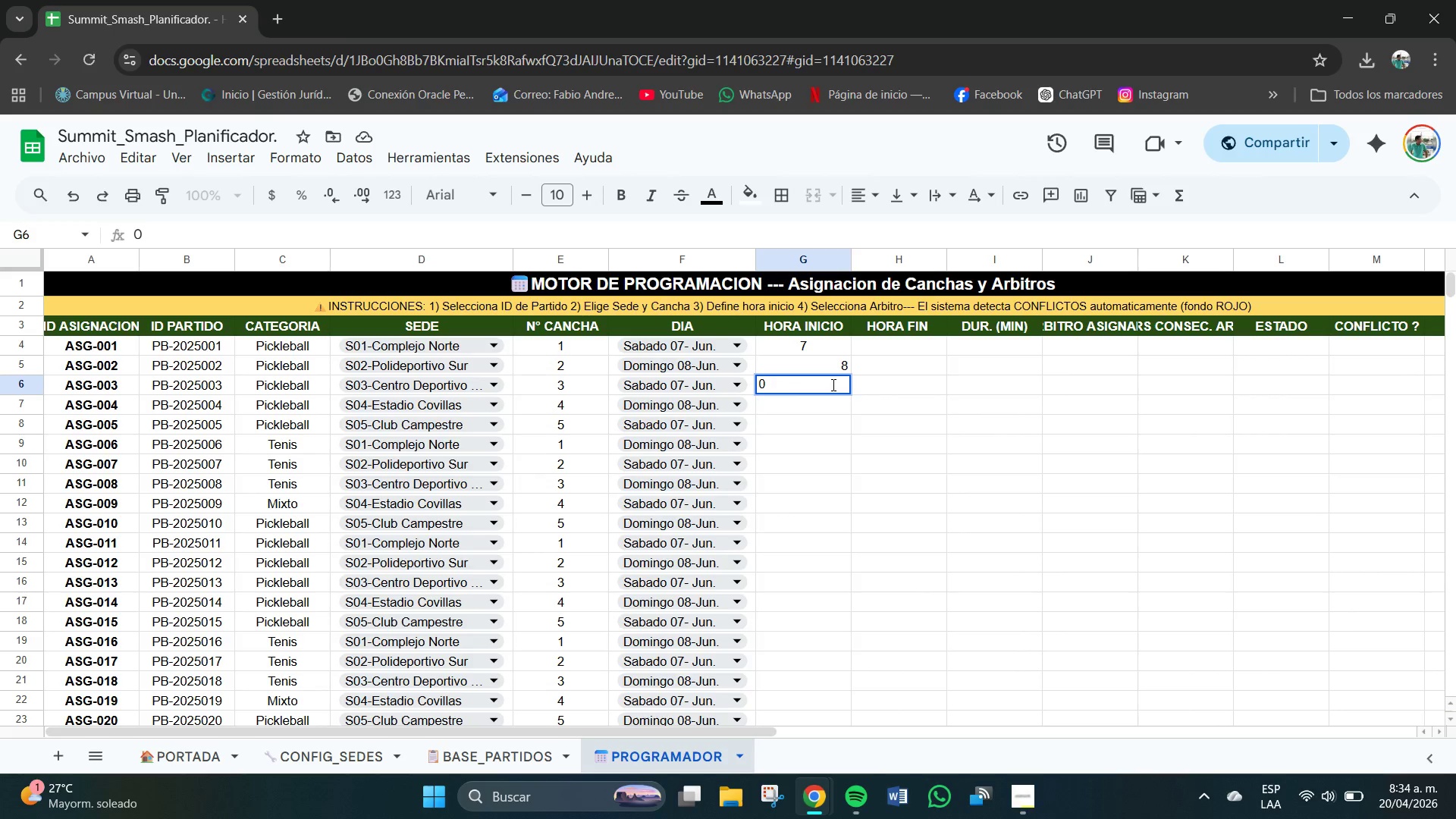 
key(Numpad9)
 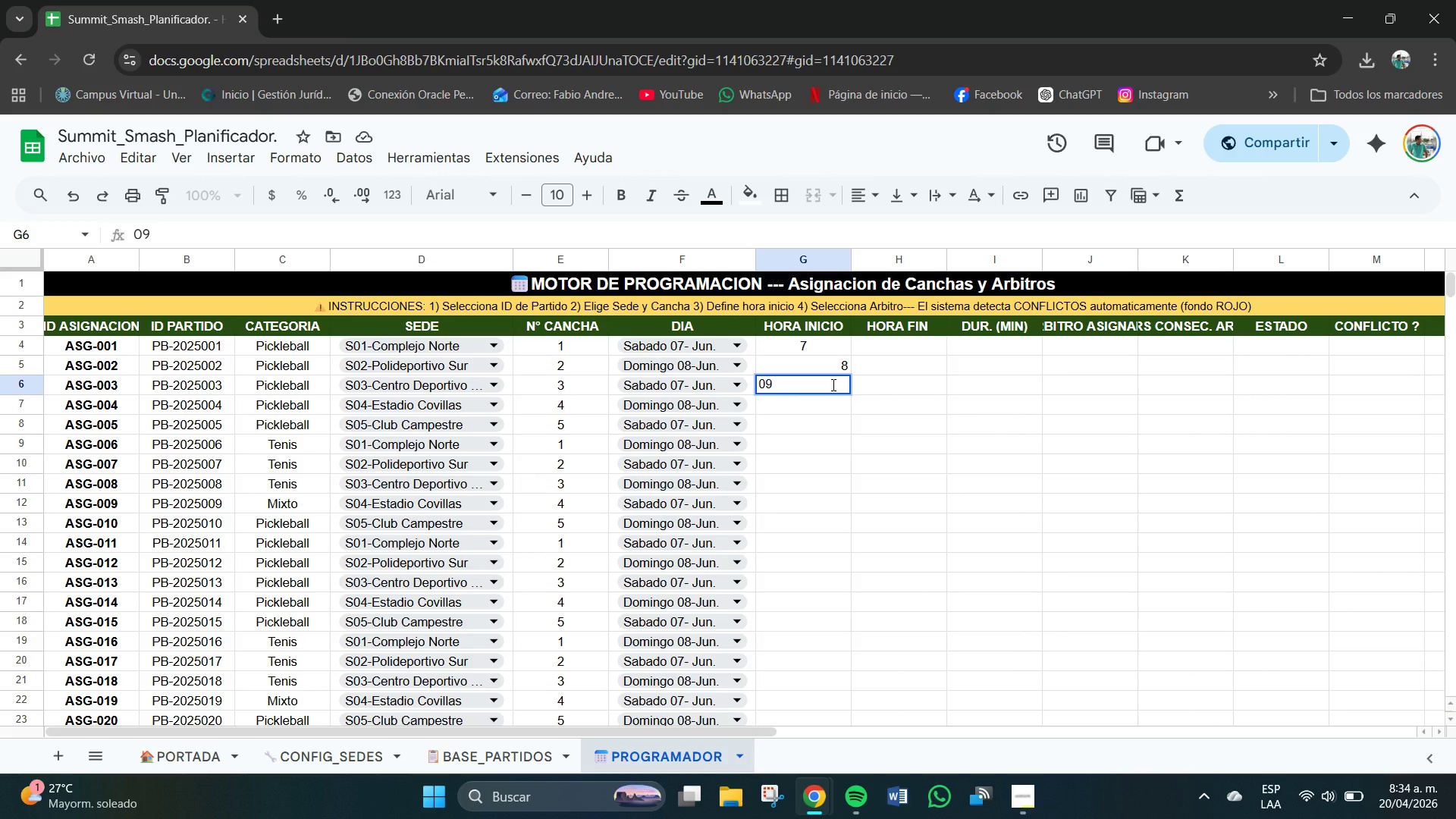 
key(Shift+Period)
 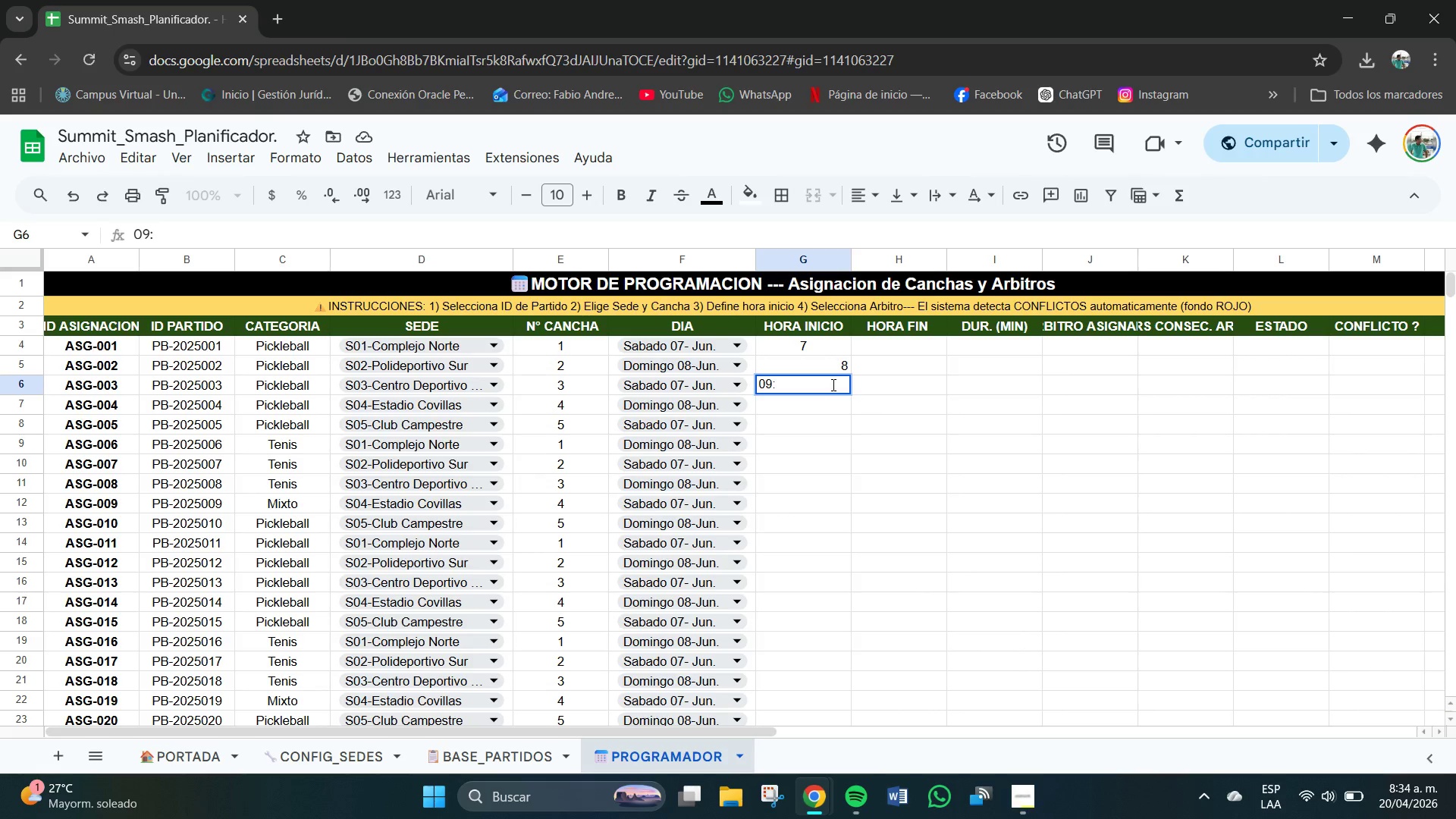 
key(Numpad3)
 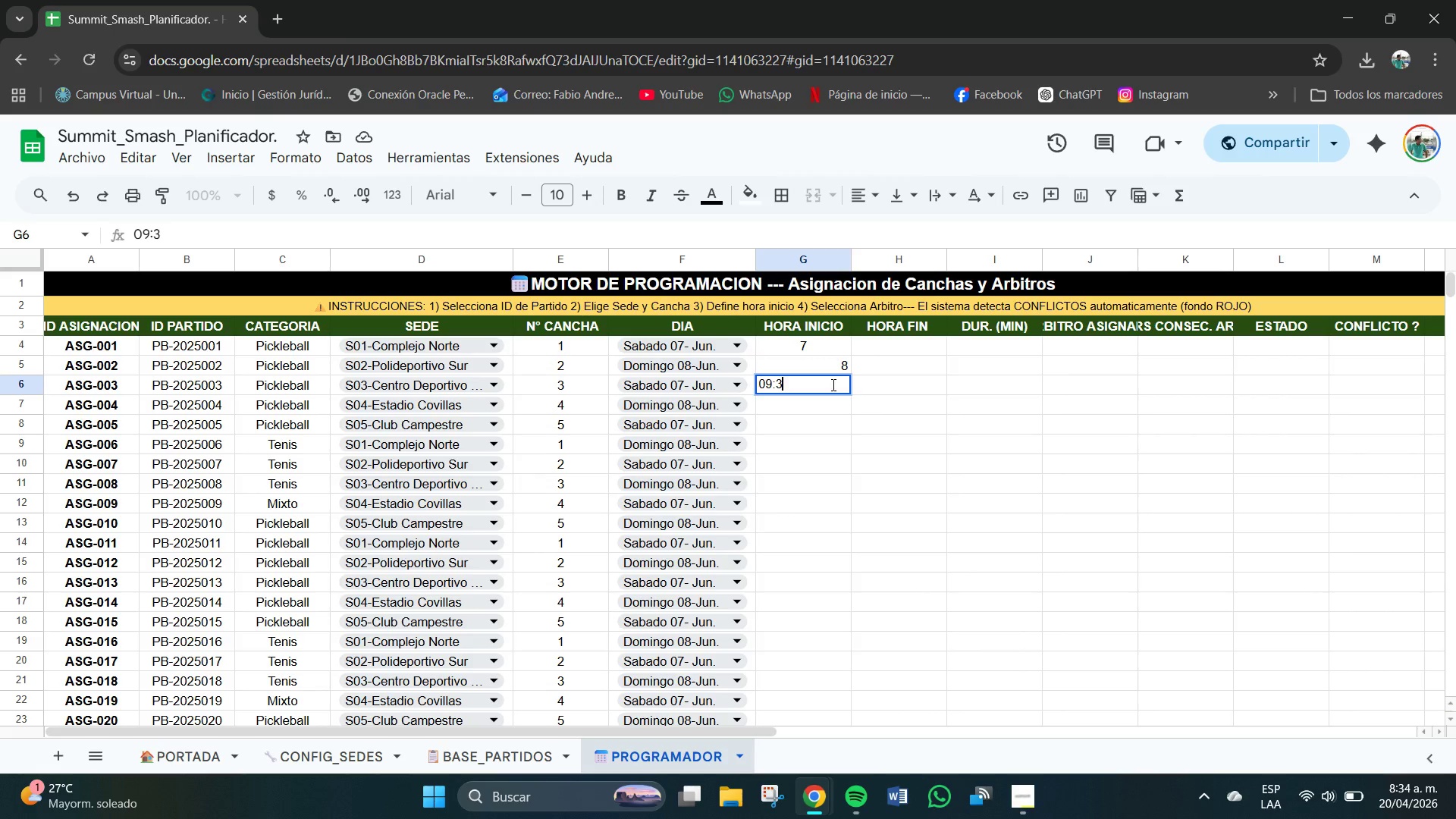 
key(Numpad0)
 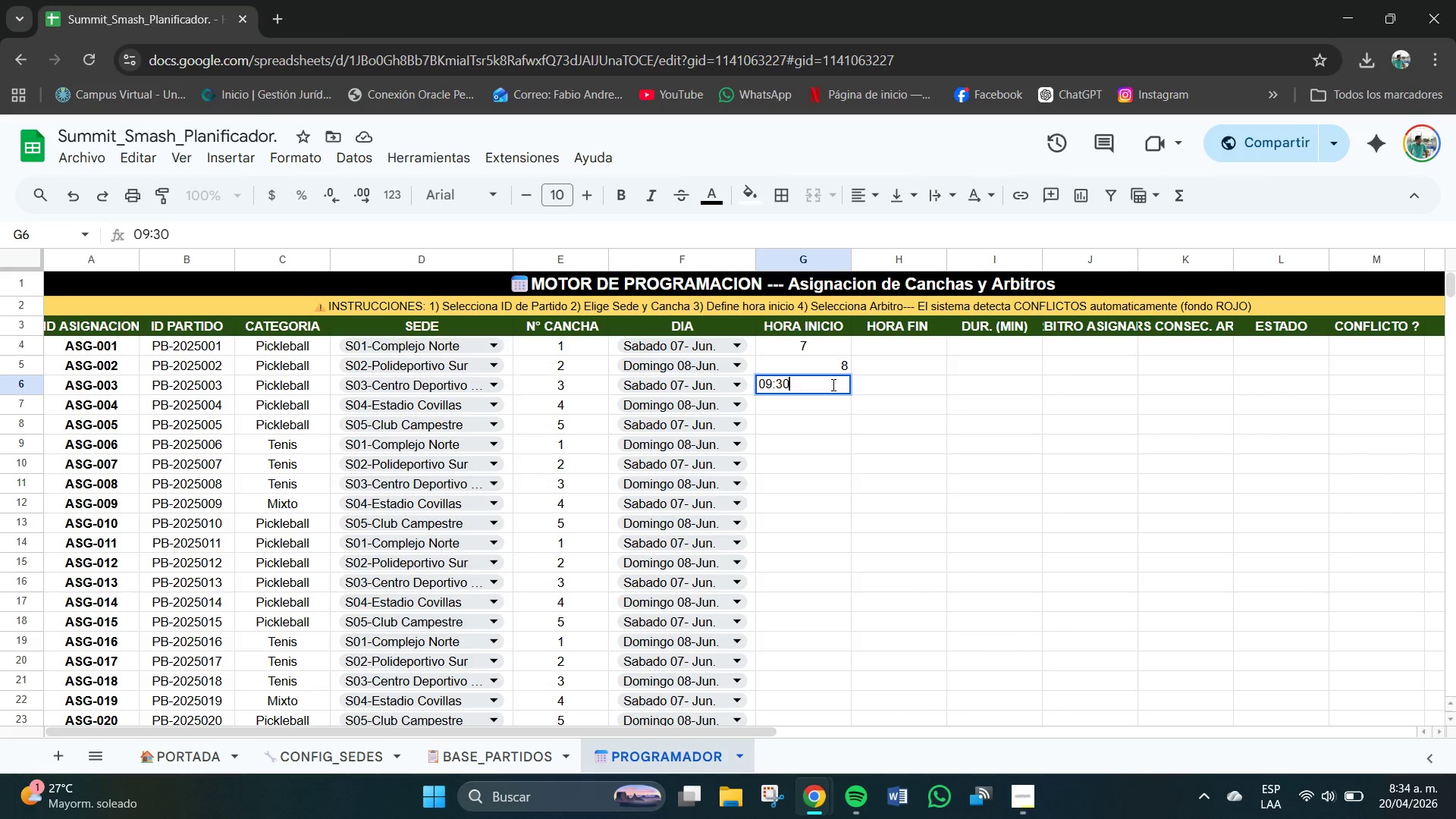 
key(NumpadEnter)
 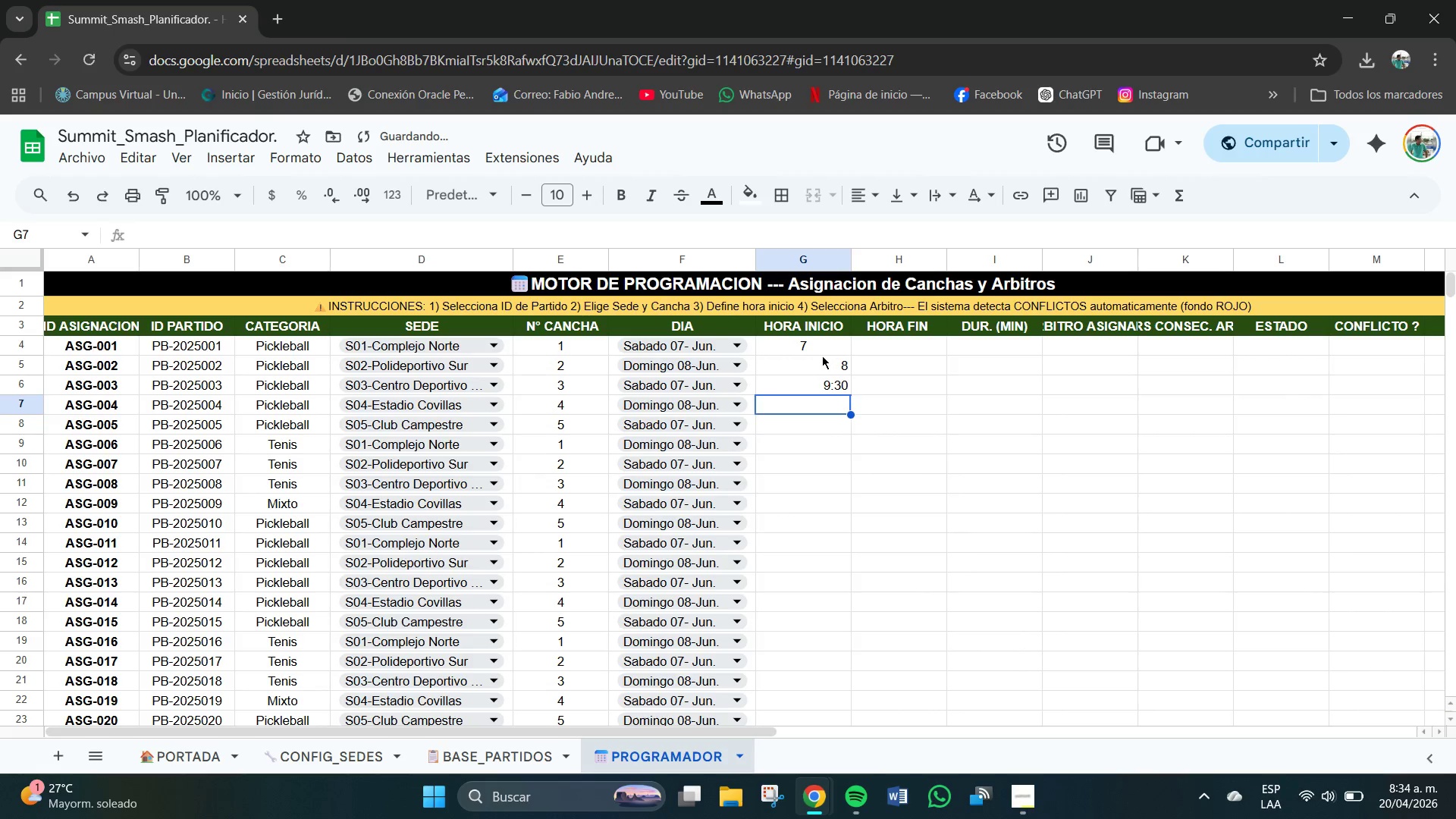 
left_click([822, 369])
 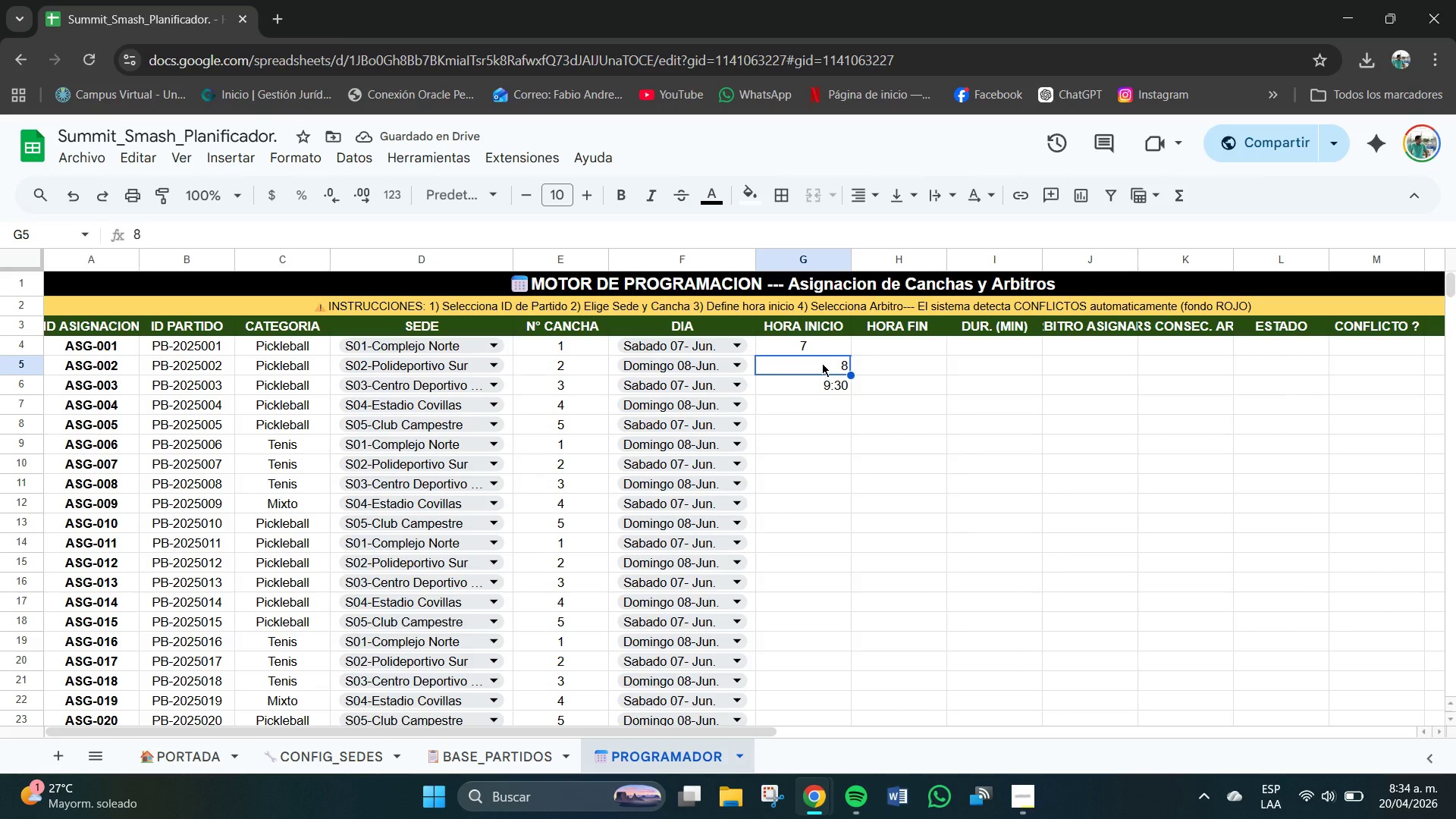 
key(Shift+Period)
 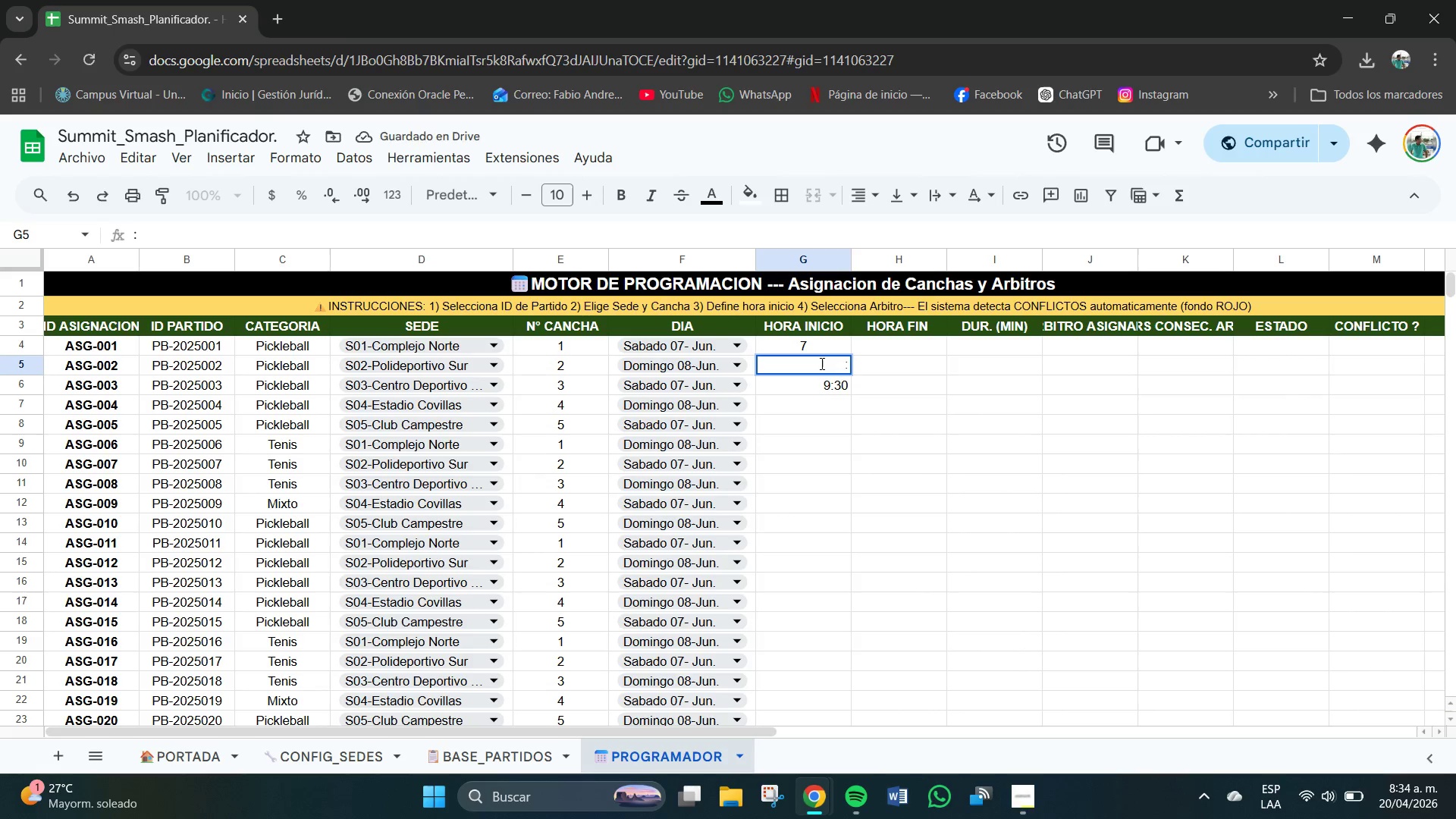 
key(Backspace)
 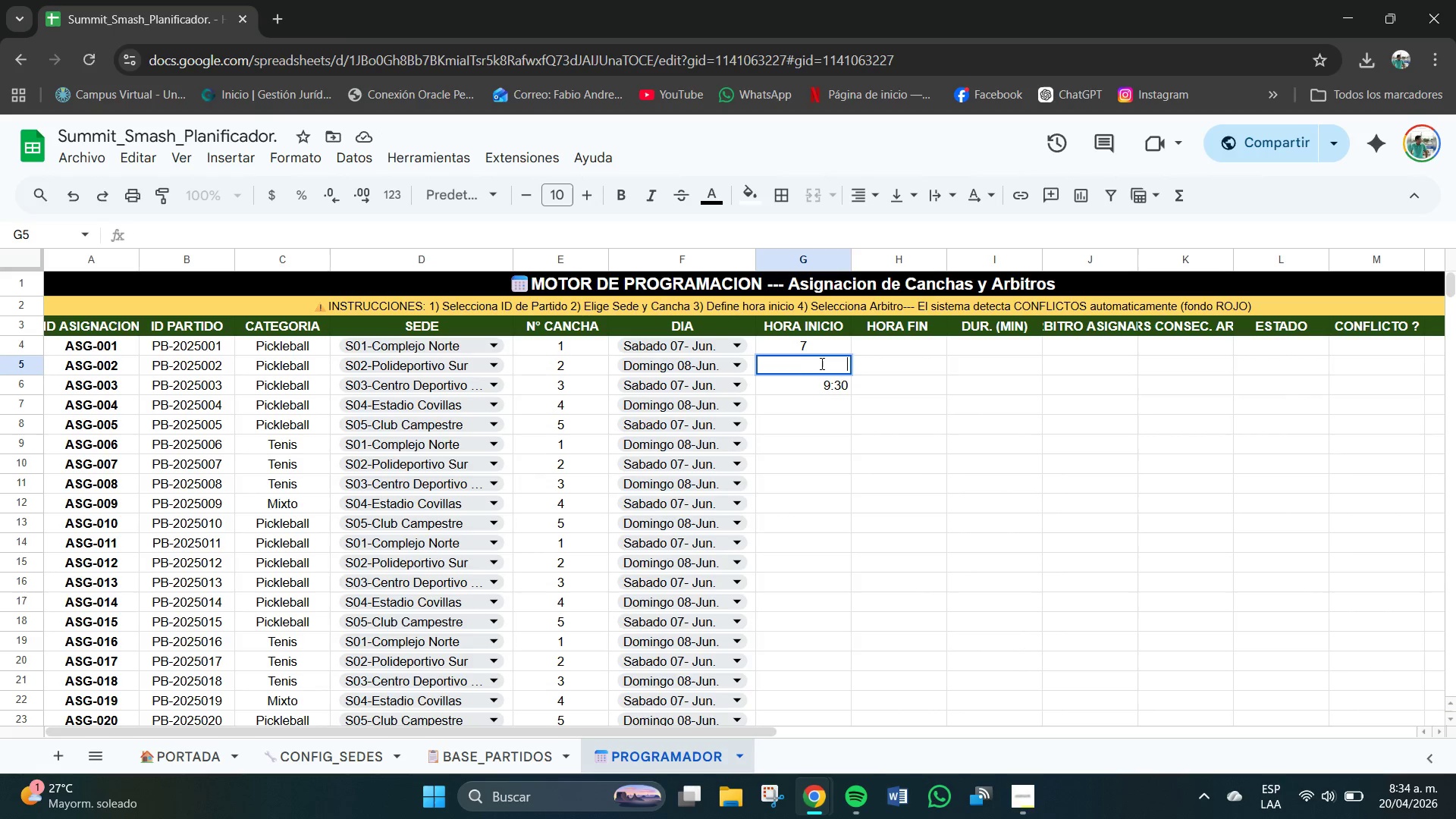 
key(Backspace)
 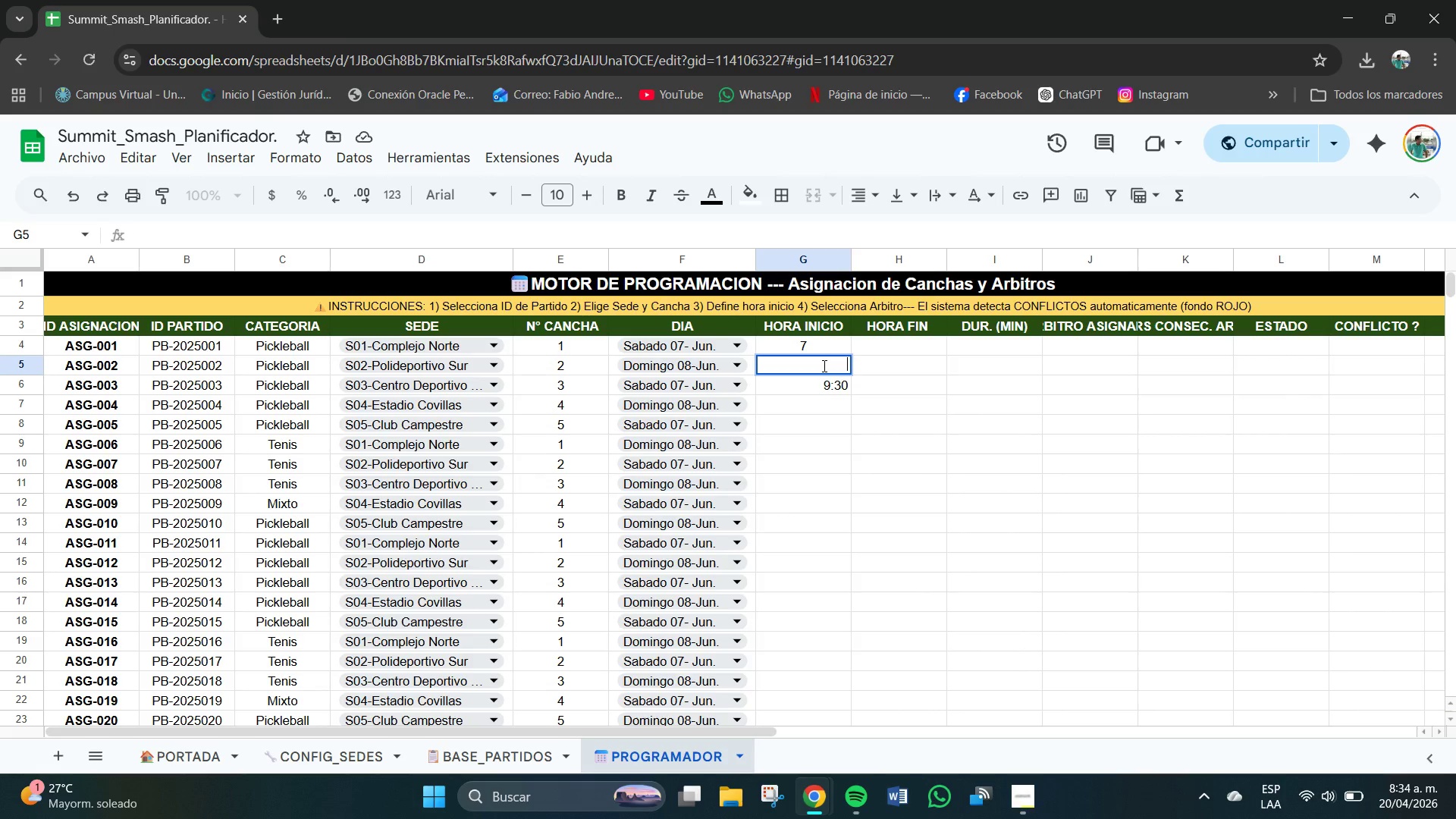 
key(Numpad0)
 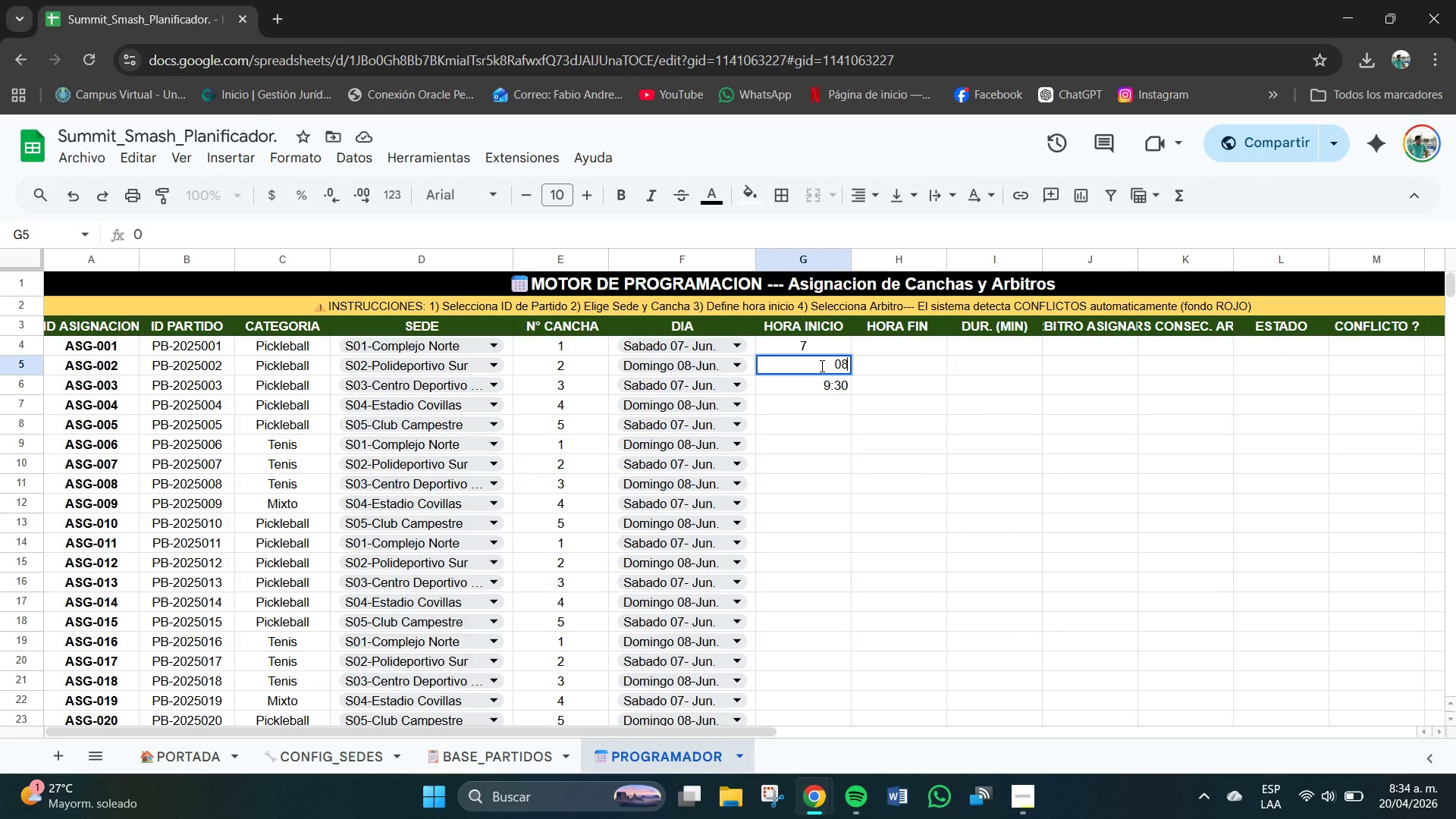 
key(Numpad8)
 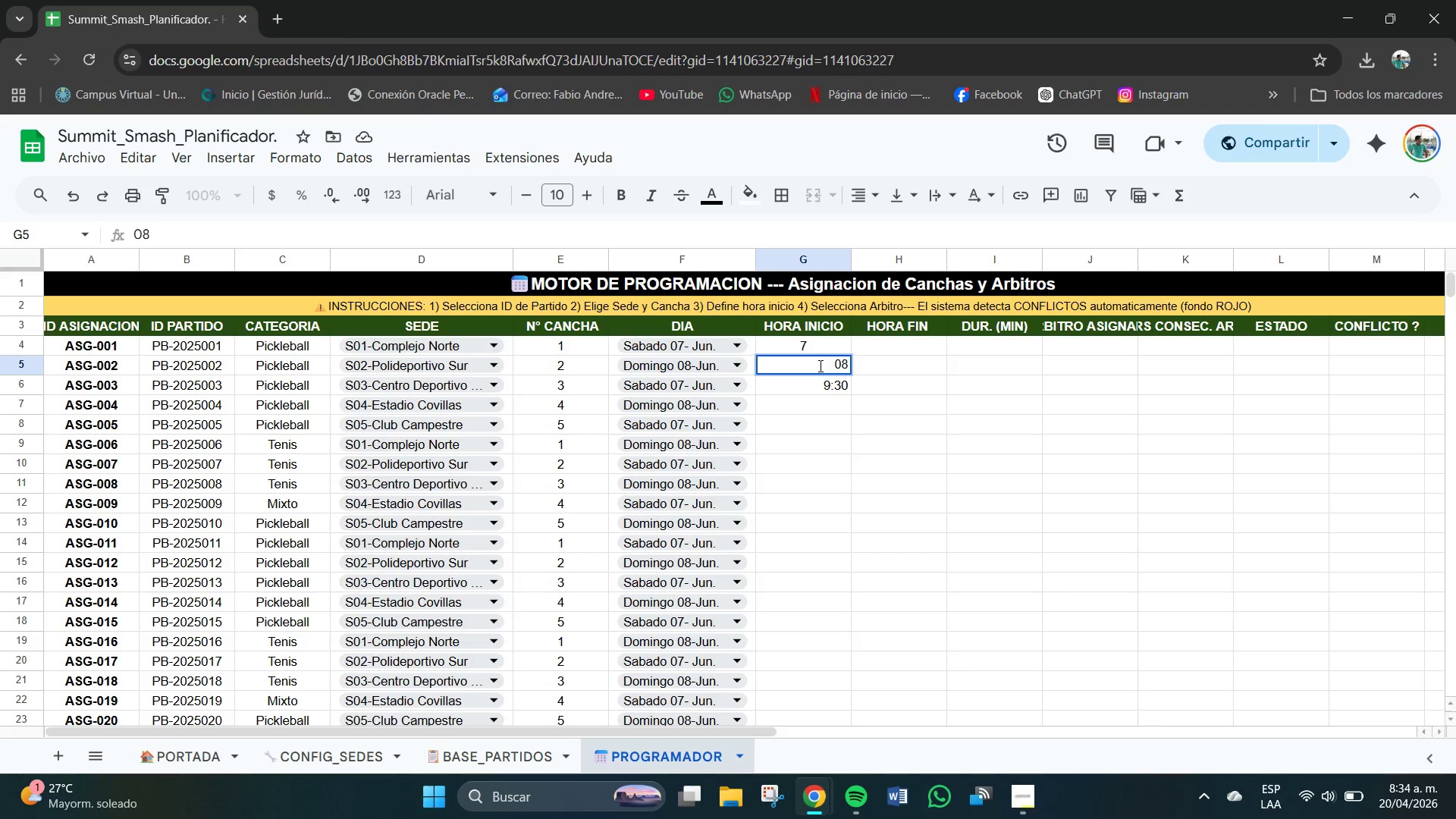 
key(Shift+Period)
 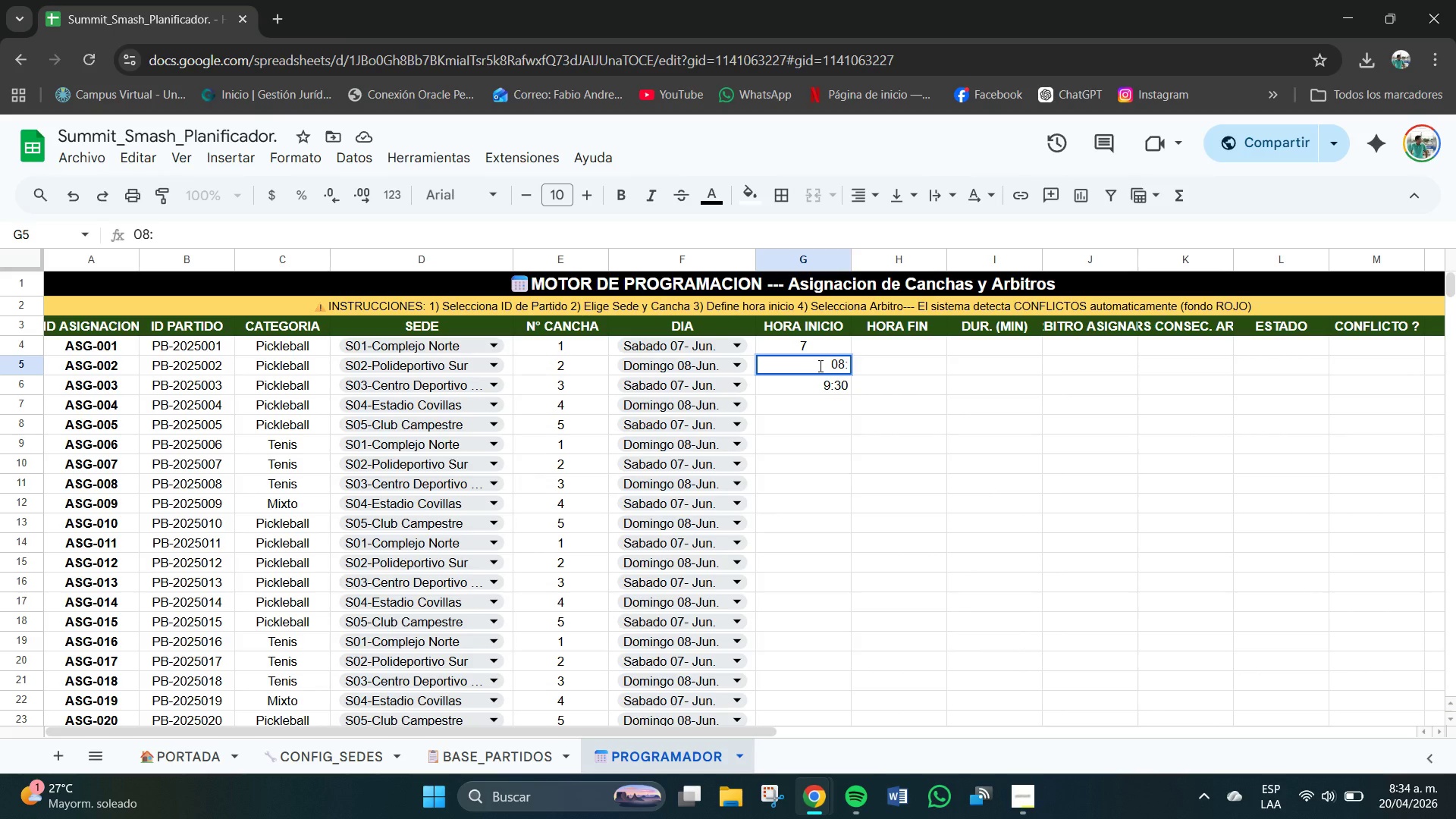 
key(NumpadDecimal)
 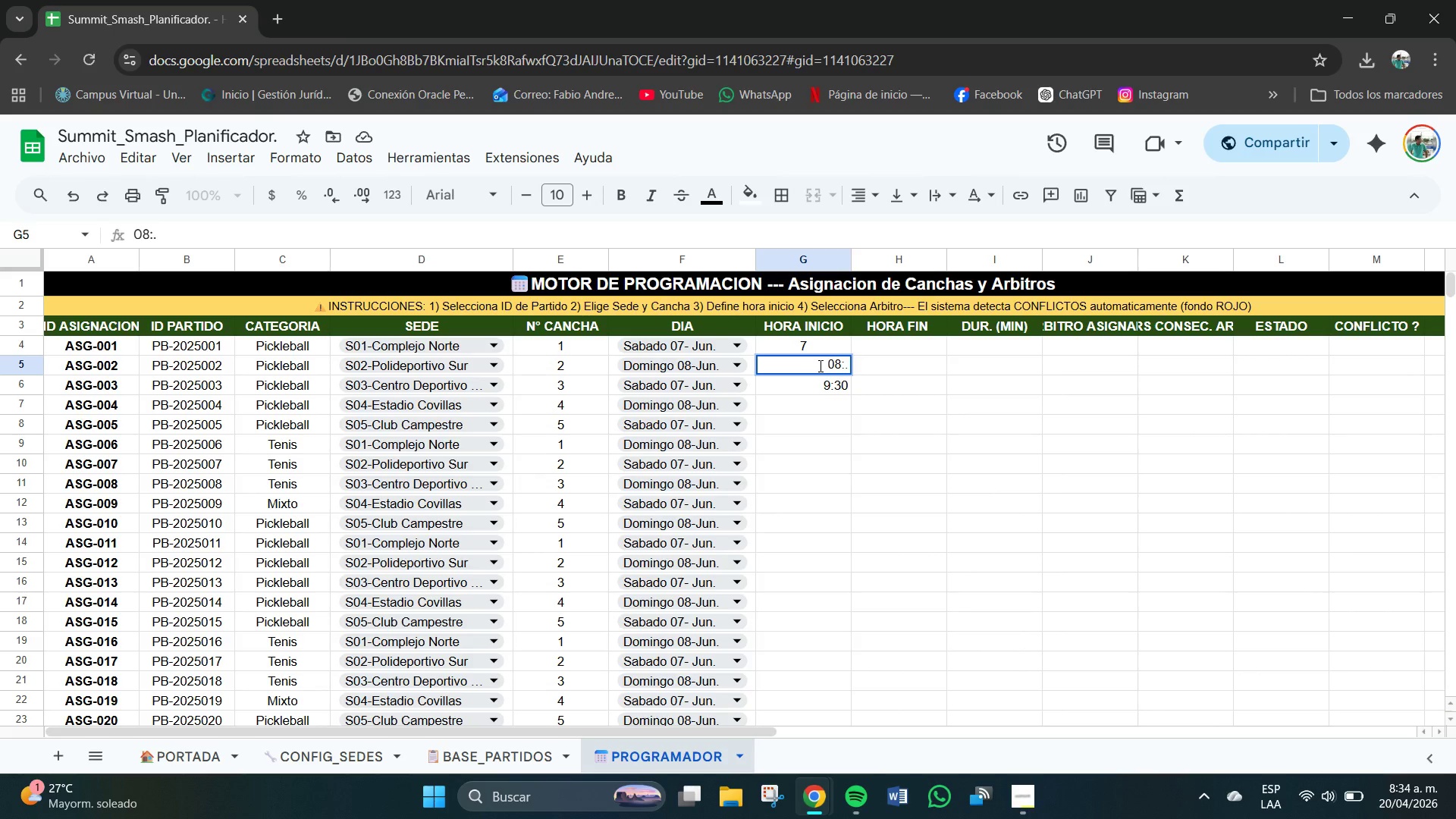 
key(Backspace)
 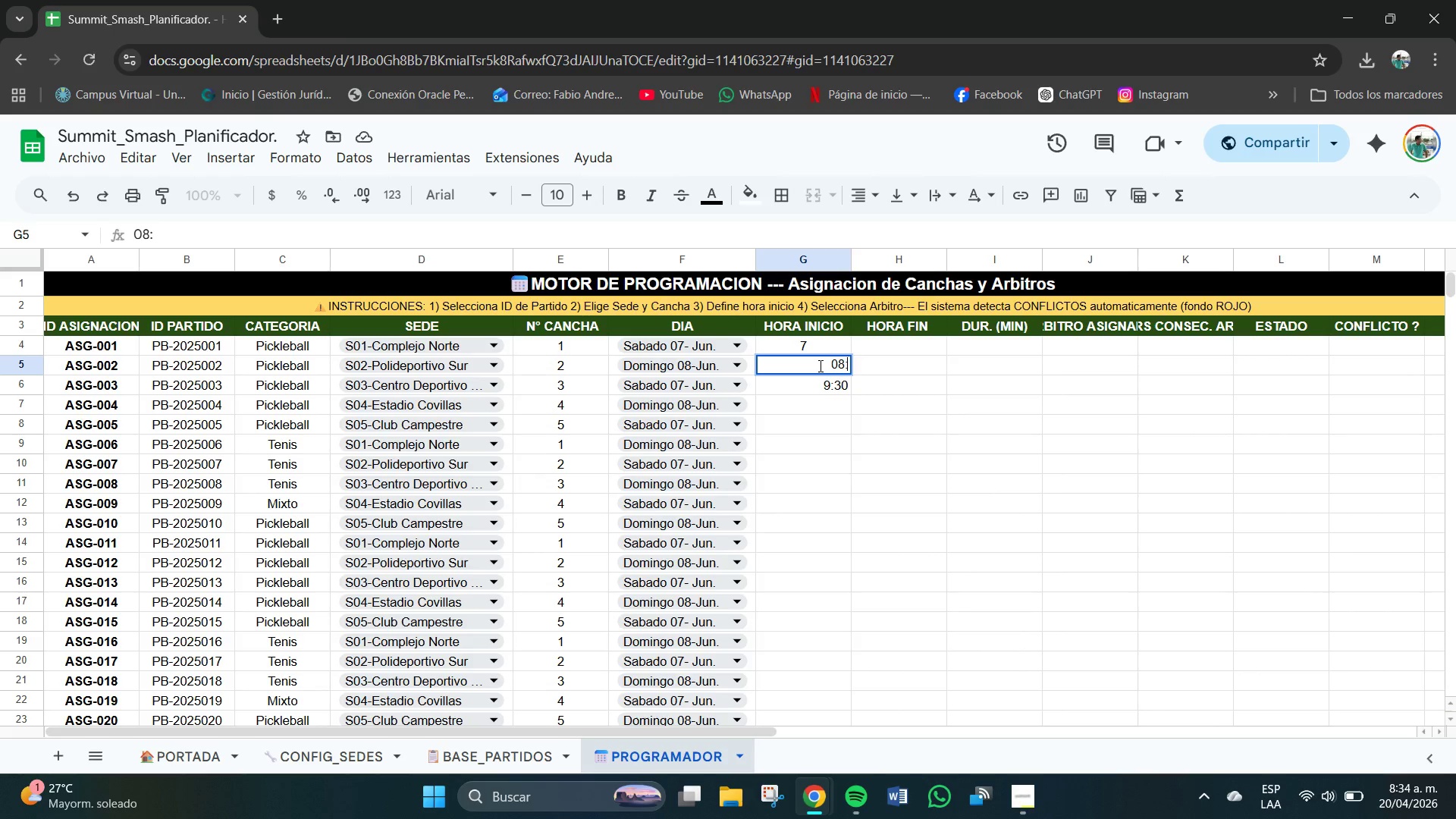 
key(Numpad0)
 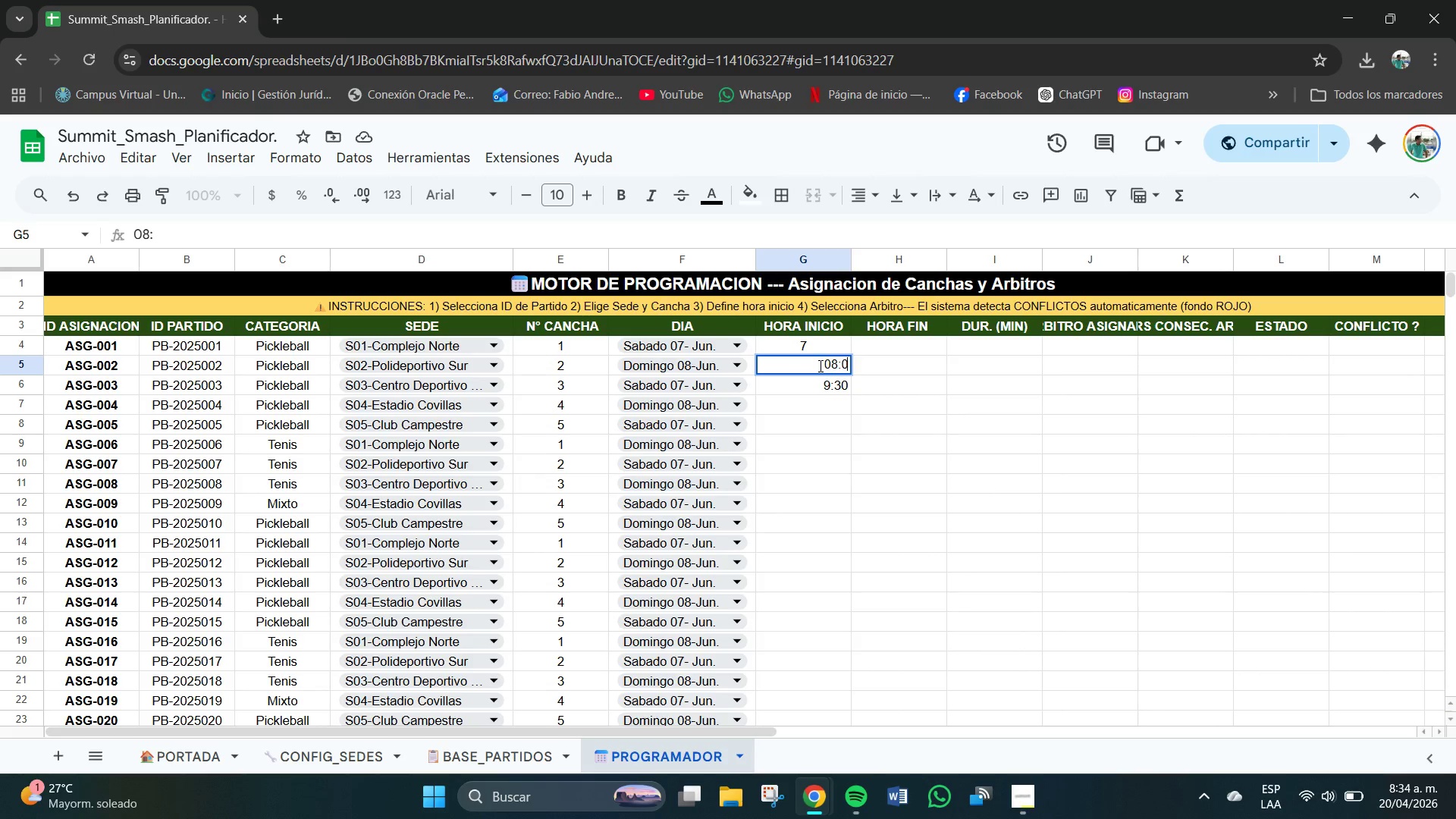 
key(Numpad0)
 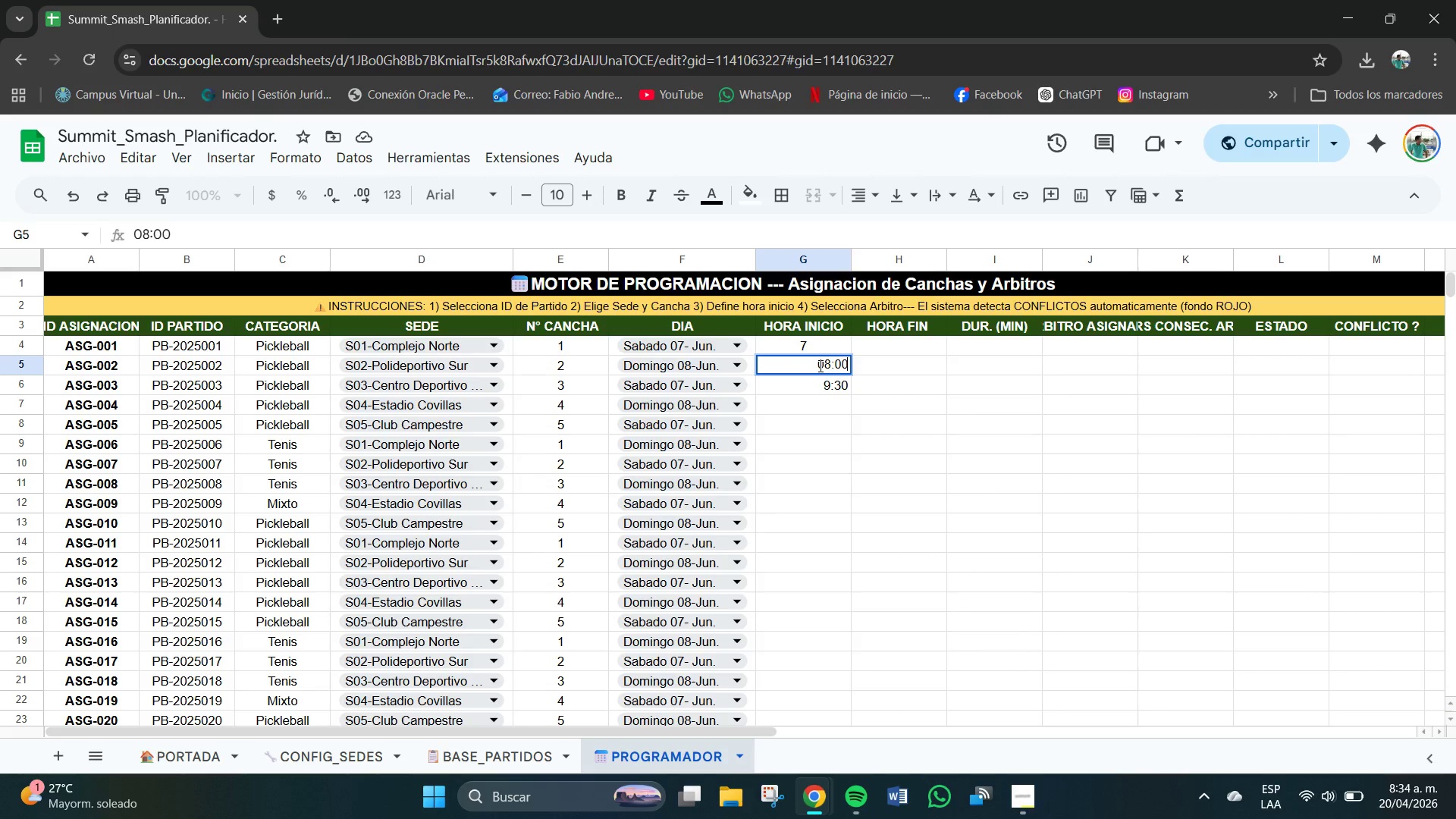 
key(NumpadEnter)
 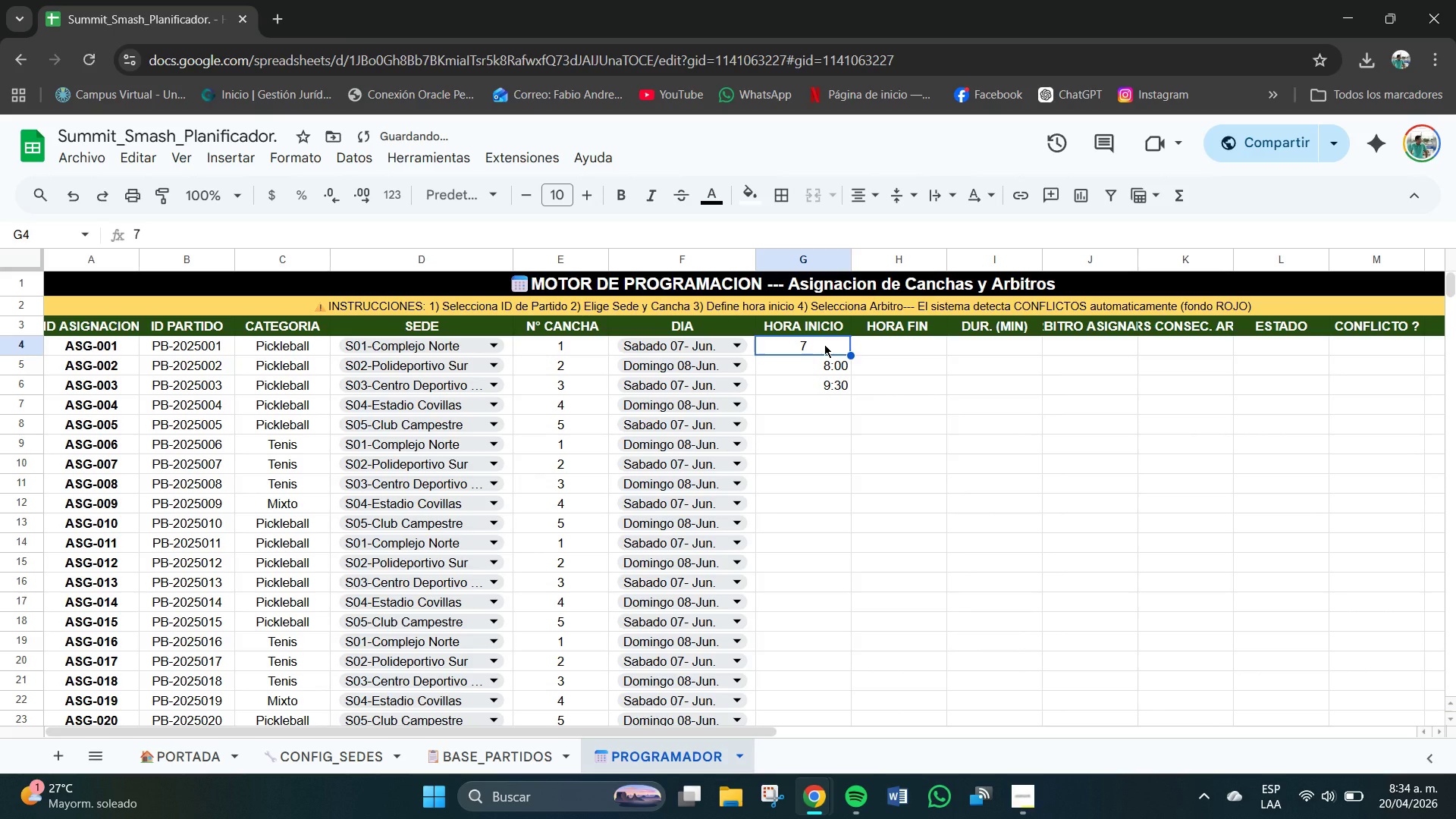 
double_click([824, 345])
 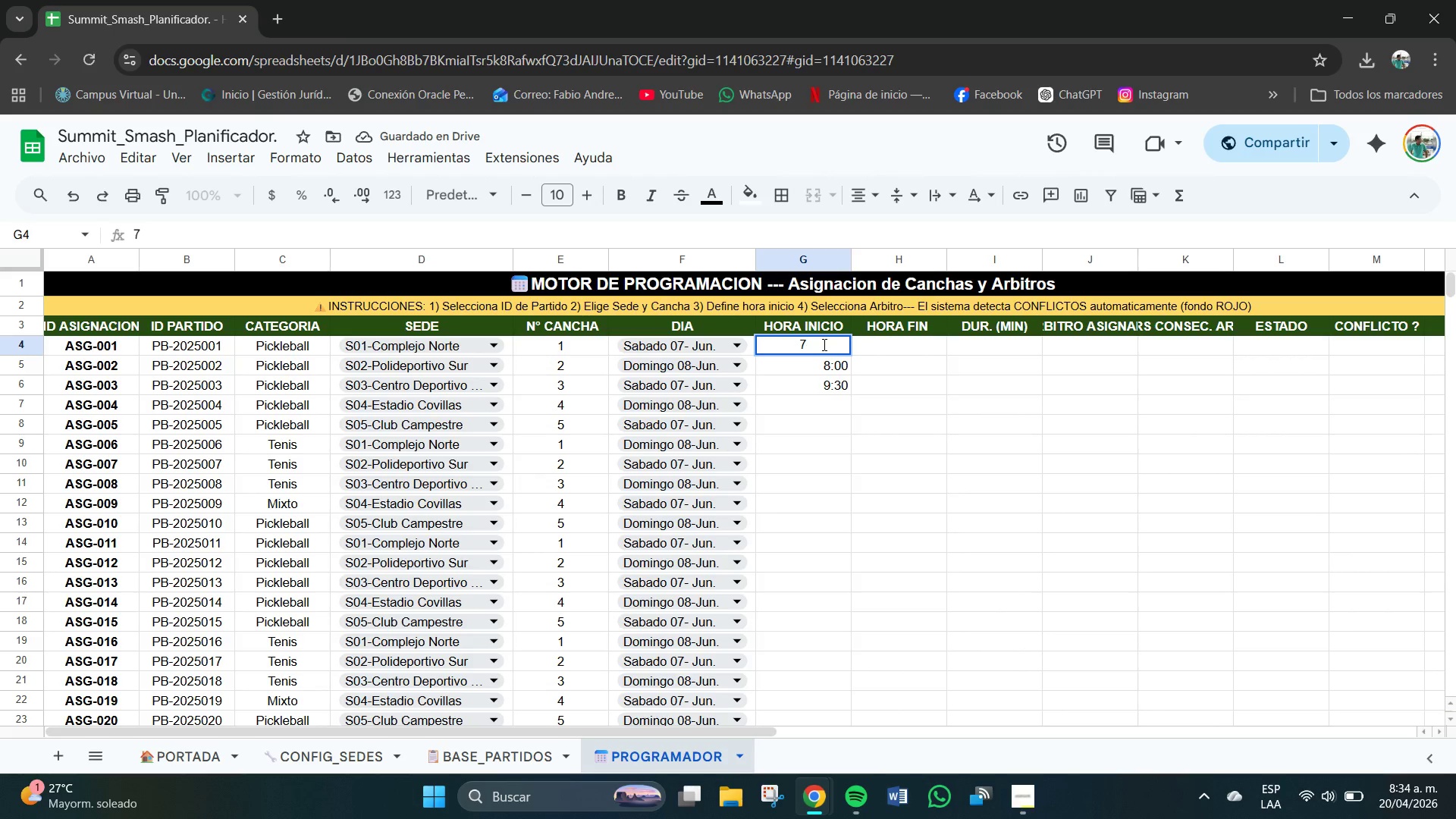 
key(Shift+Period)
 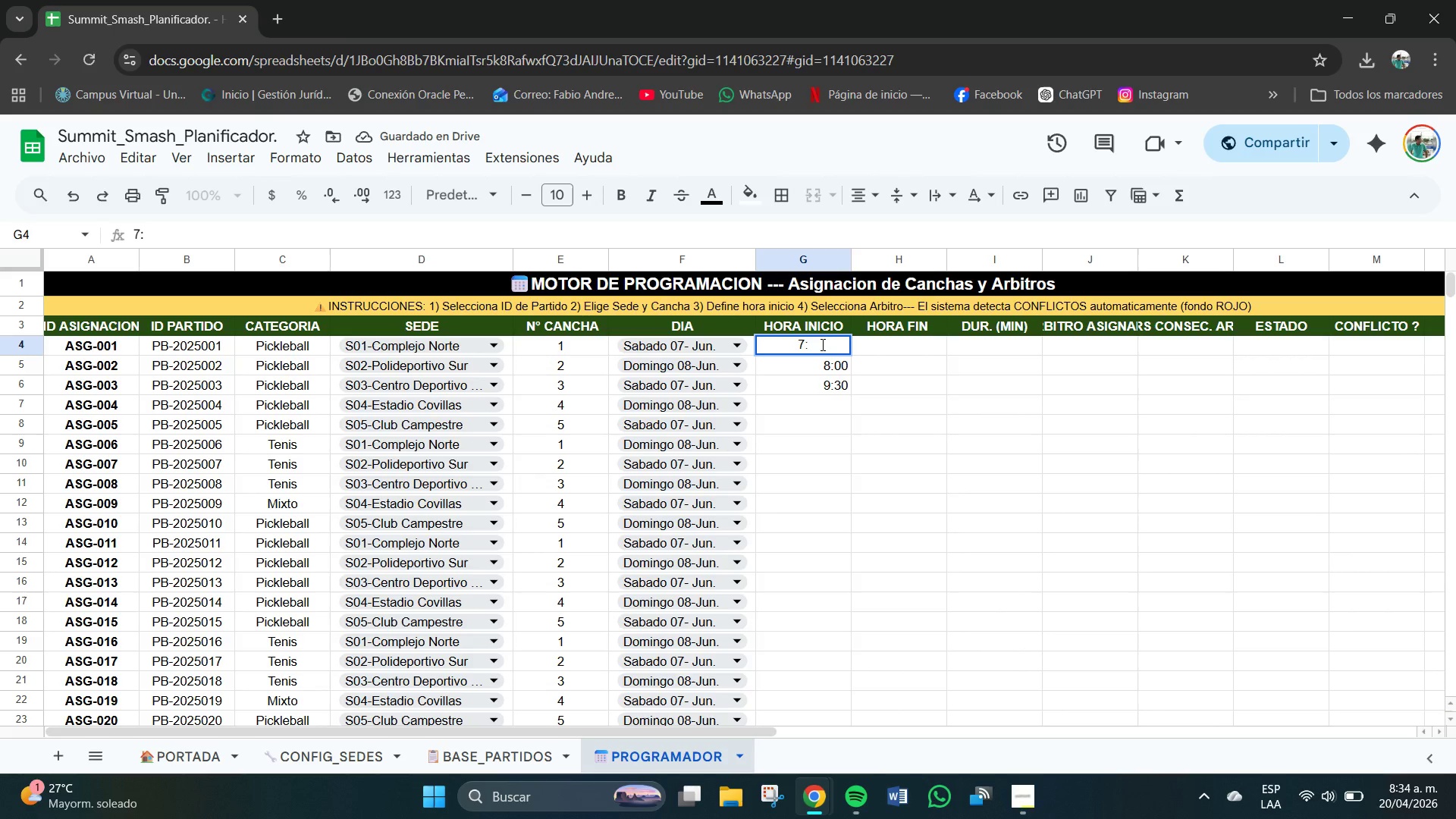 
key(Numpad0)
 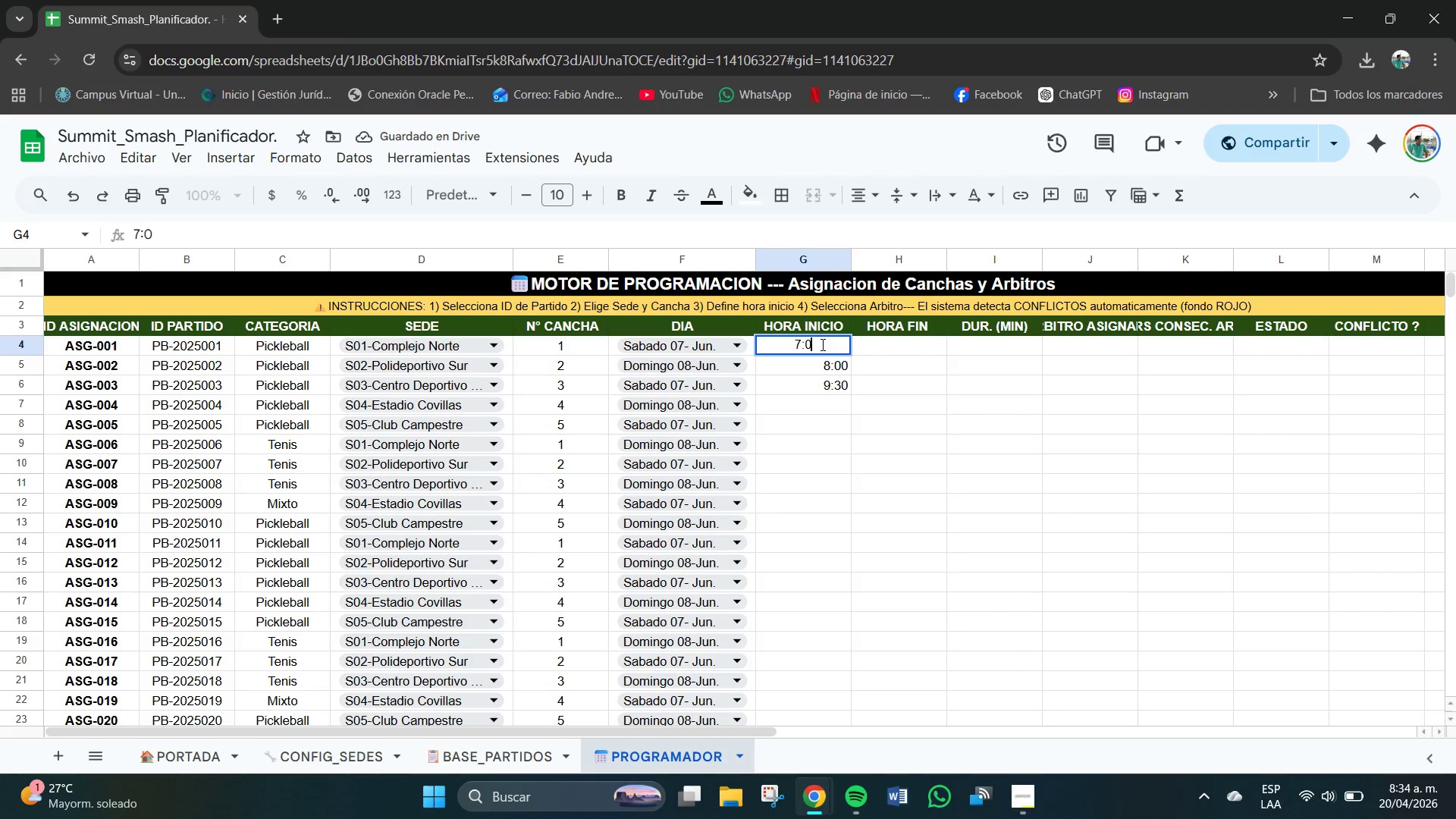 
key(Numpad0)
 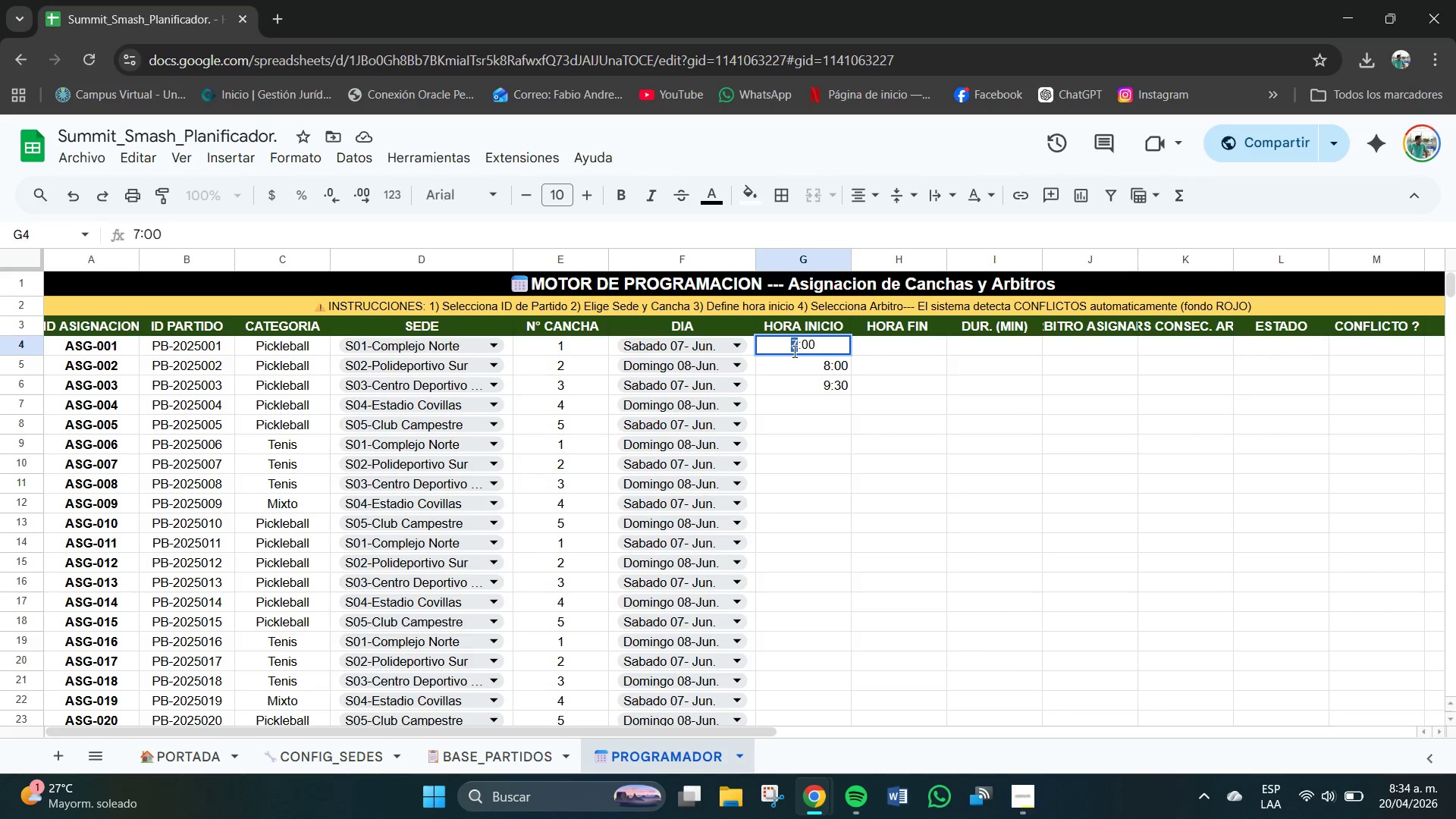 
left_click([795, 352])
 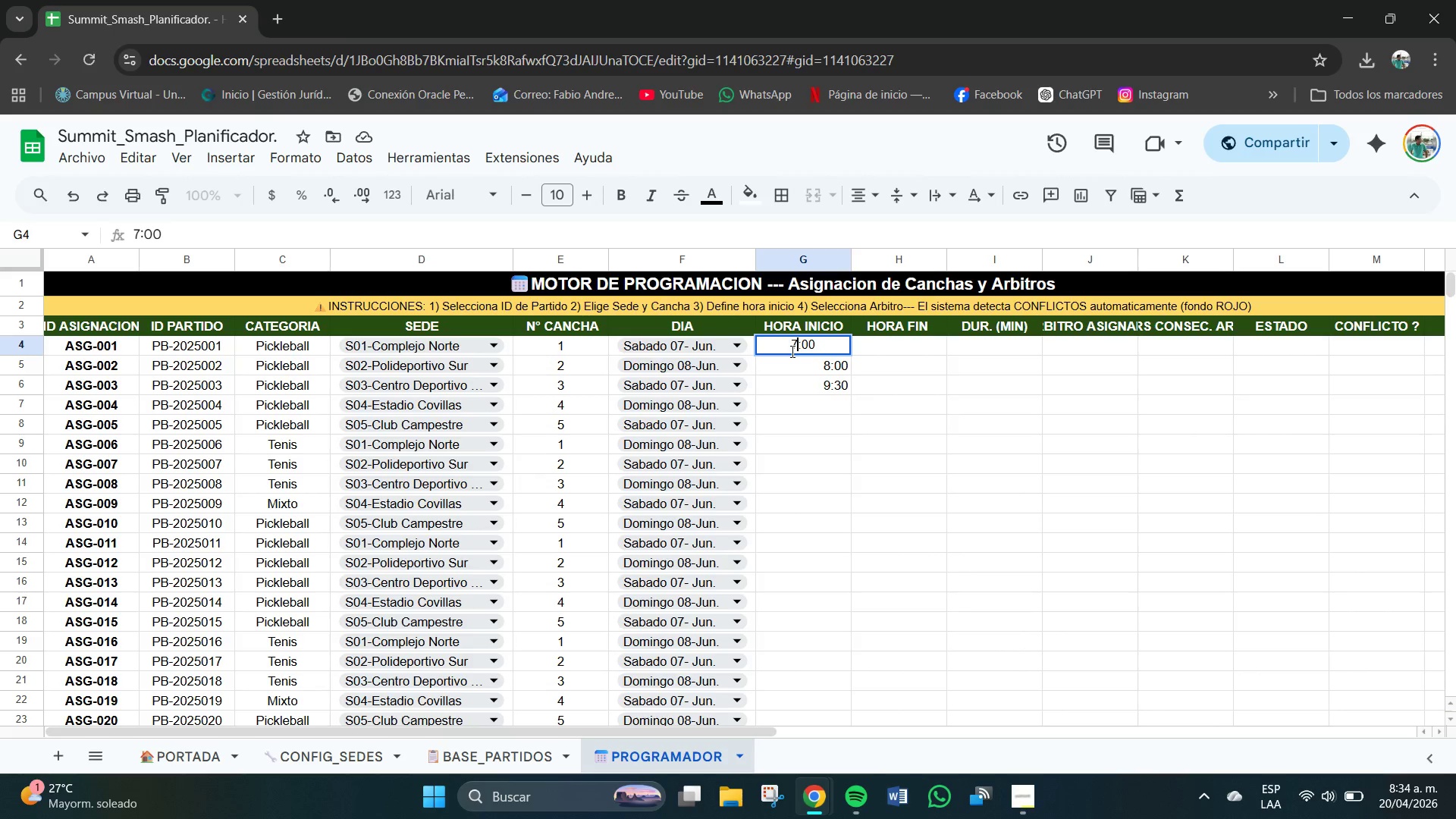 
left_click([791, 352])
 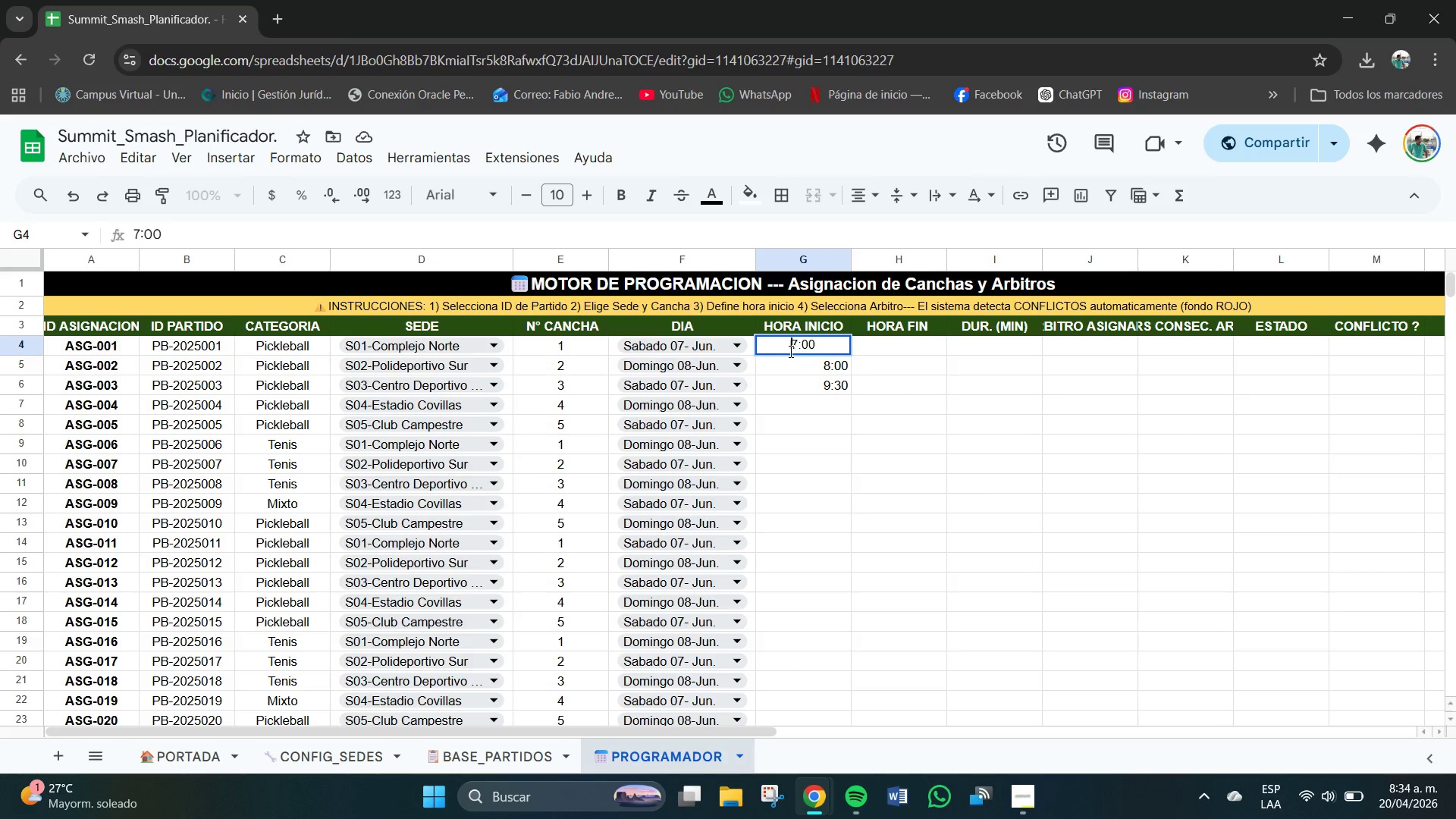 
key(Numpad0)
 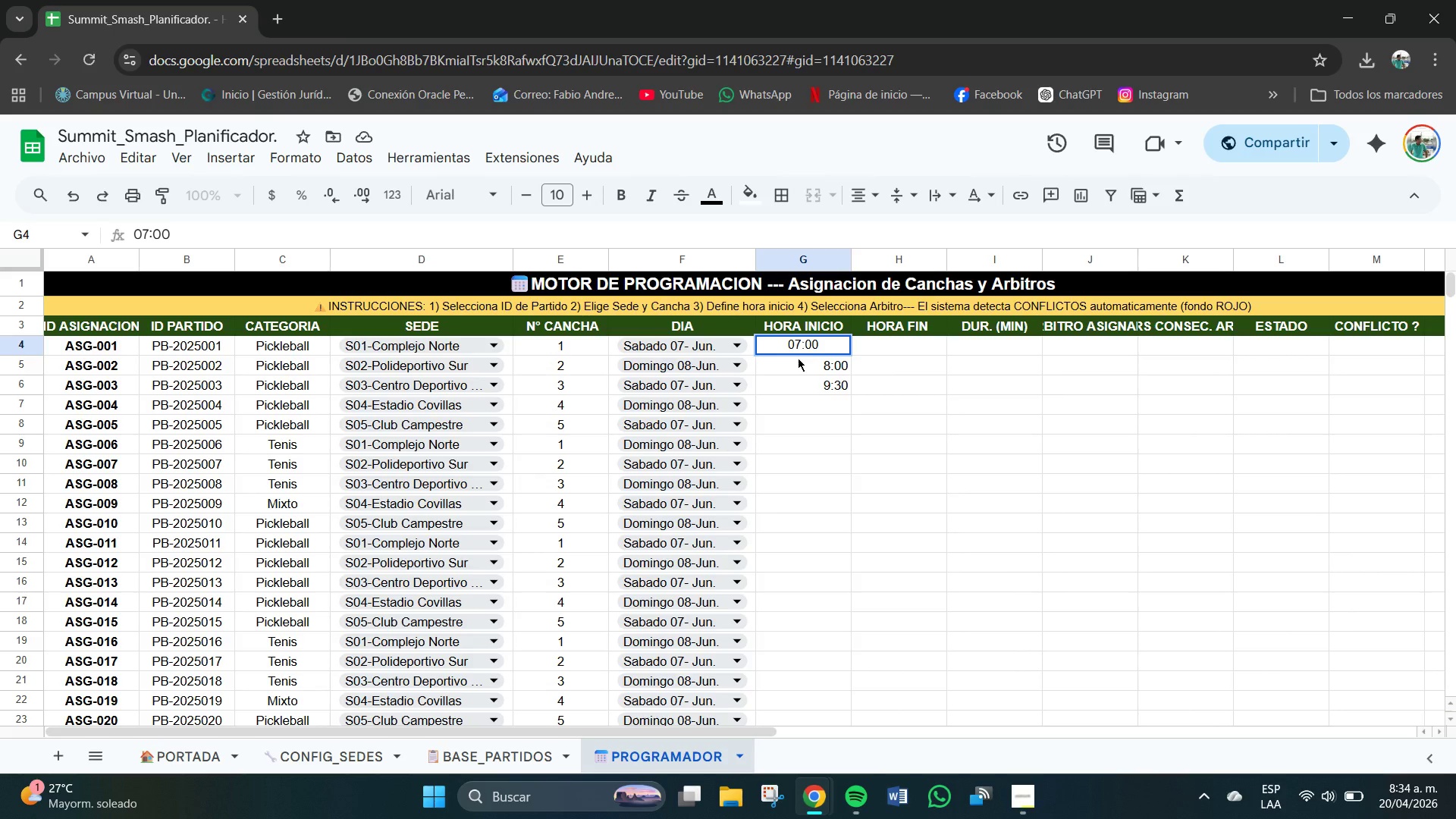 
key(NumpadEnter)
 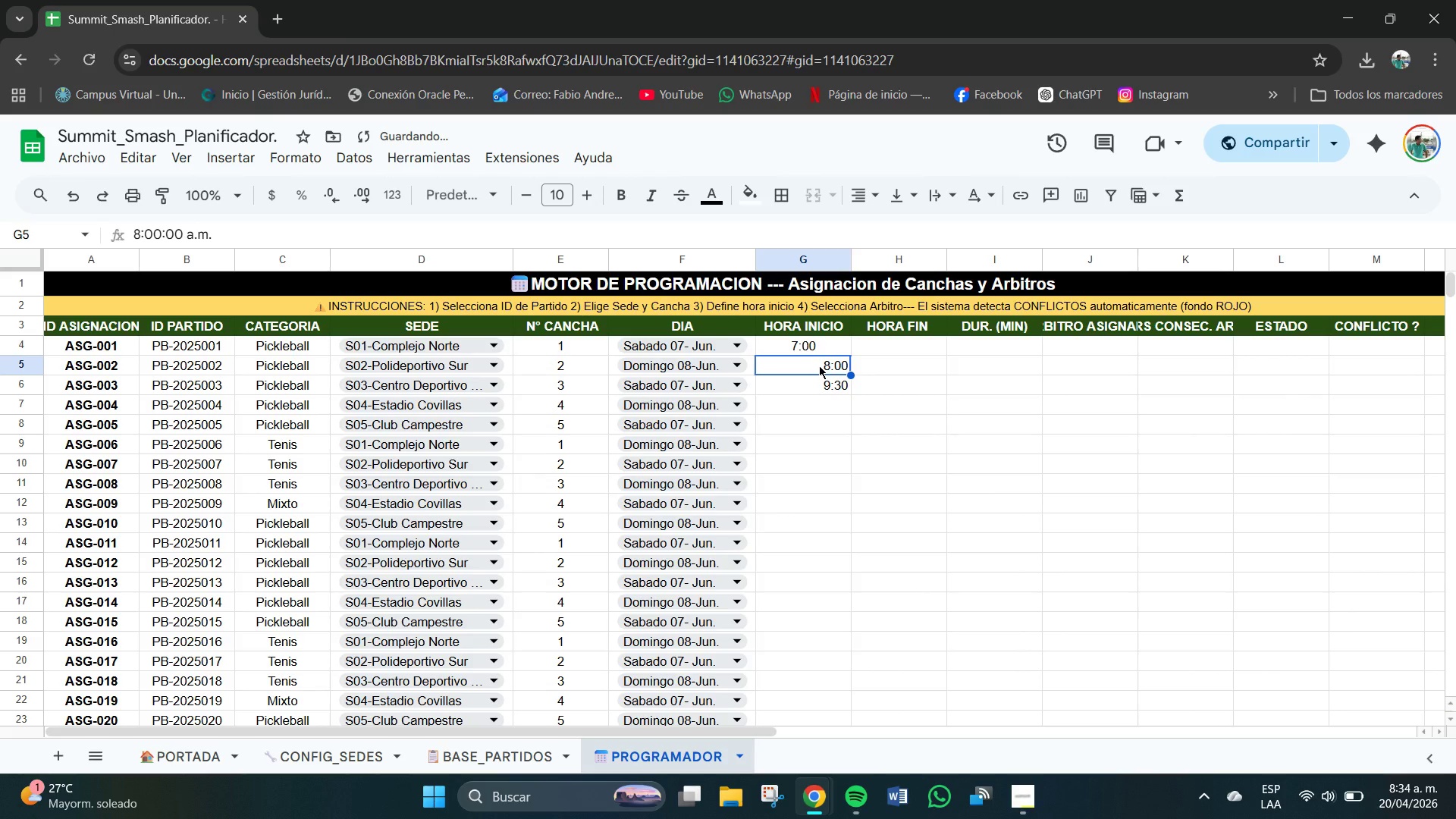 
left_click_drag(start_coordinate=[819, 366], to_coordinate=[823, 397])
 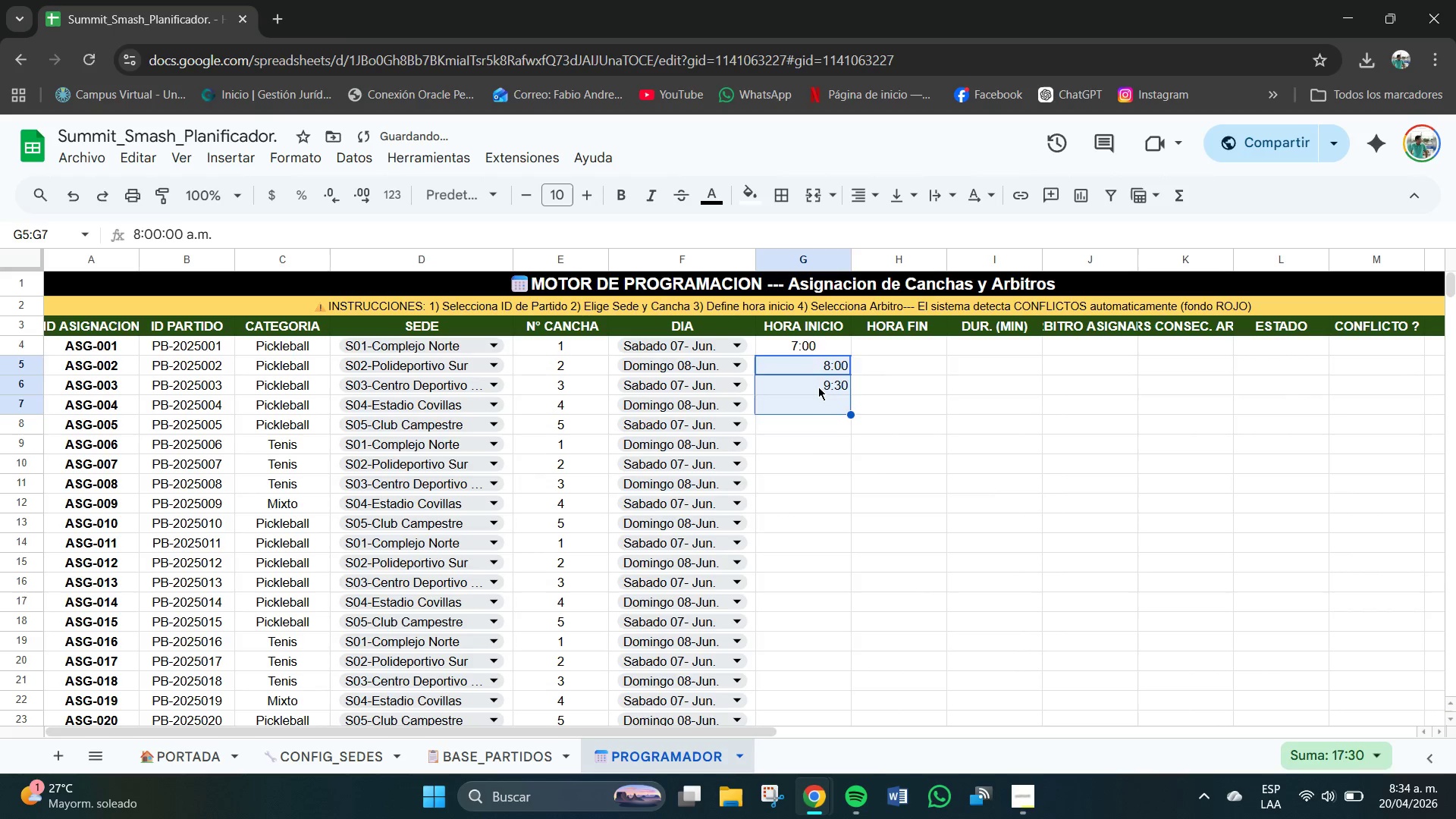 
left_click([806, 459])
 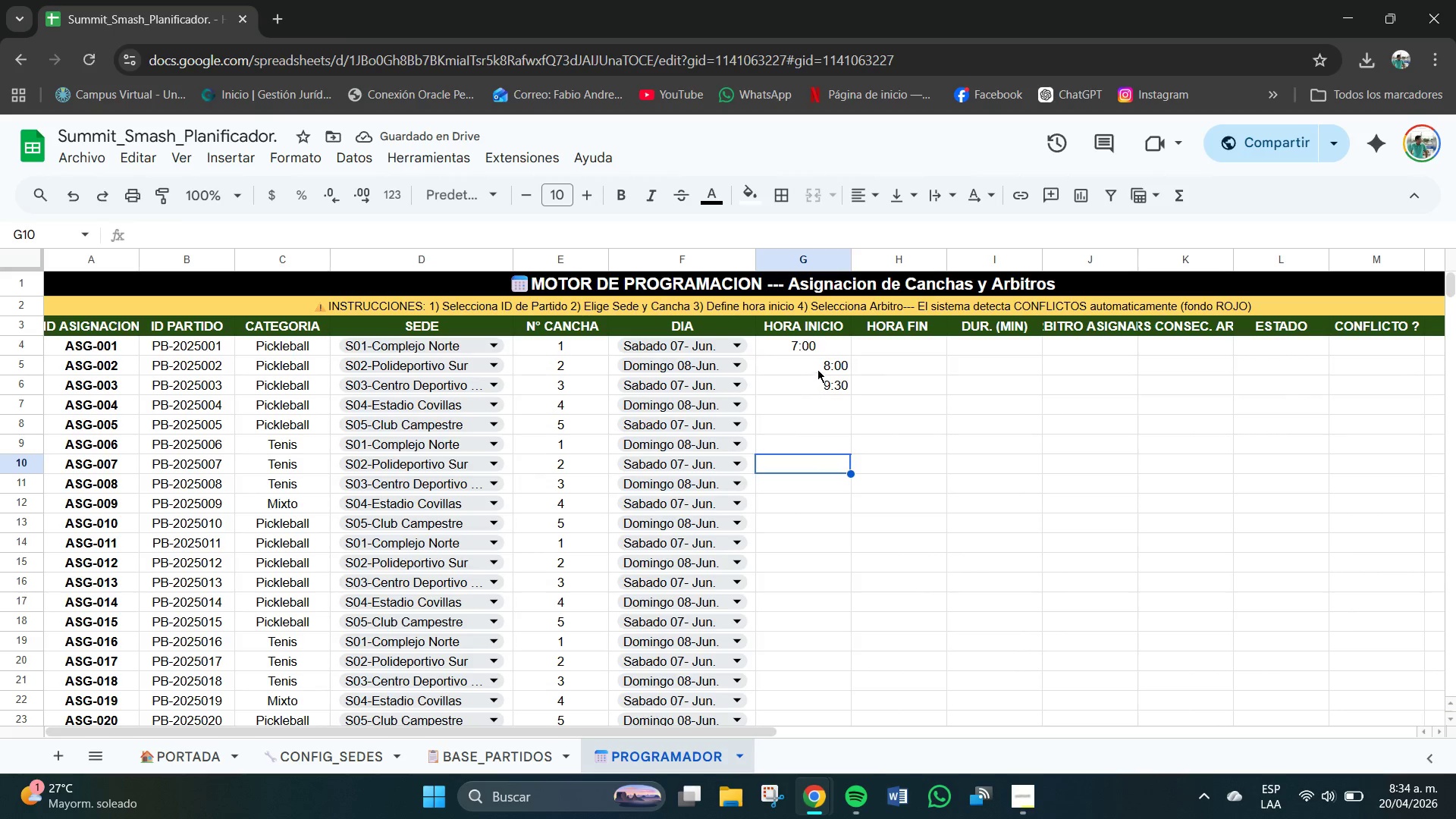 
left_click_drag(start_coordinate=[817, 369], to_coordinate=[826, 387])
 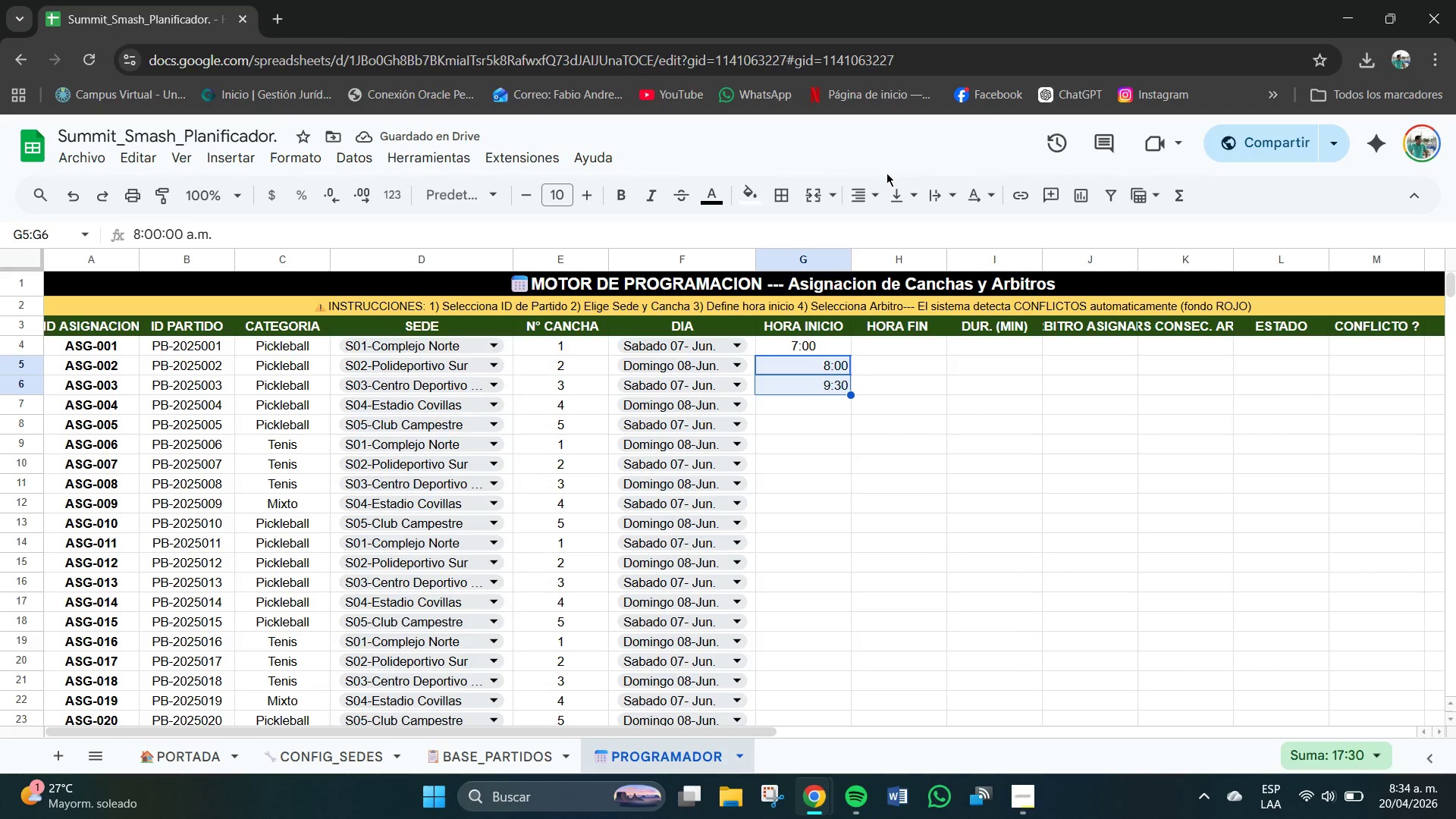 
left_click([874, 184])
 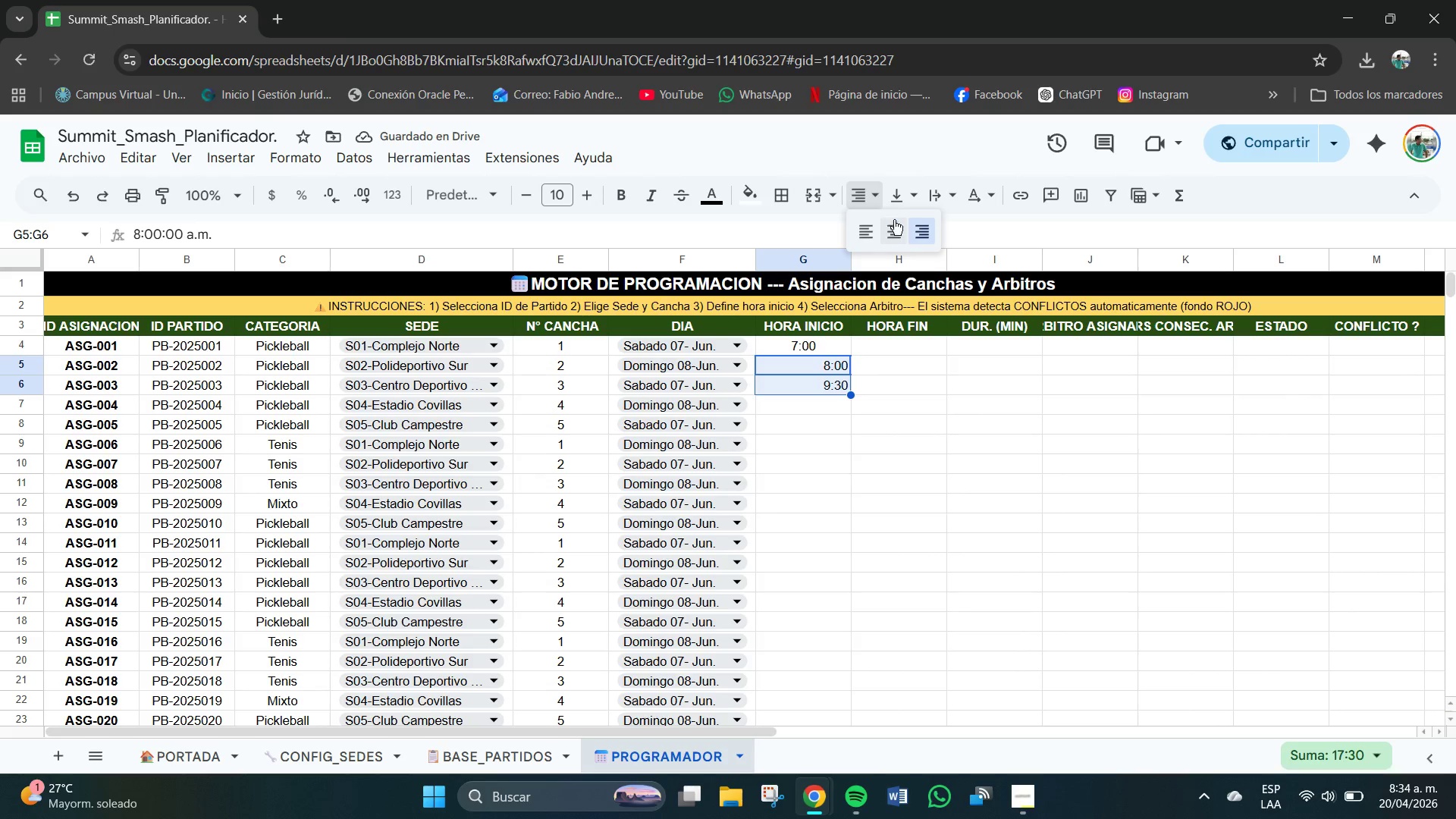 
left_click([898, 234])
 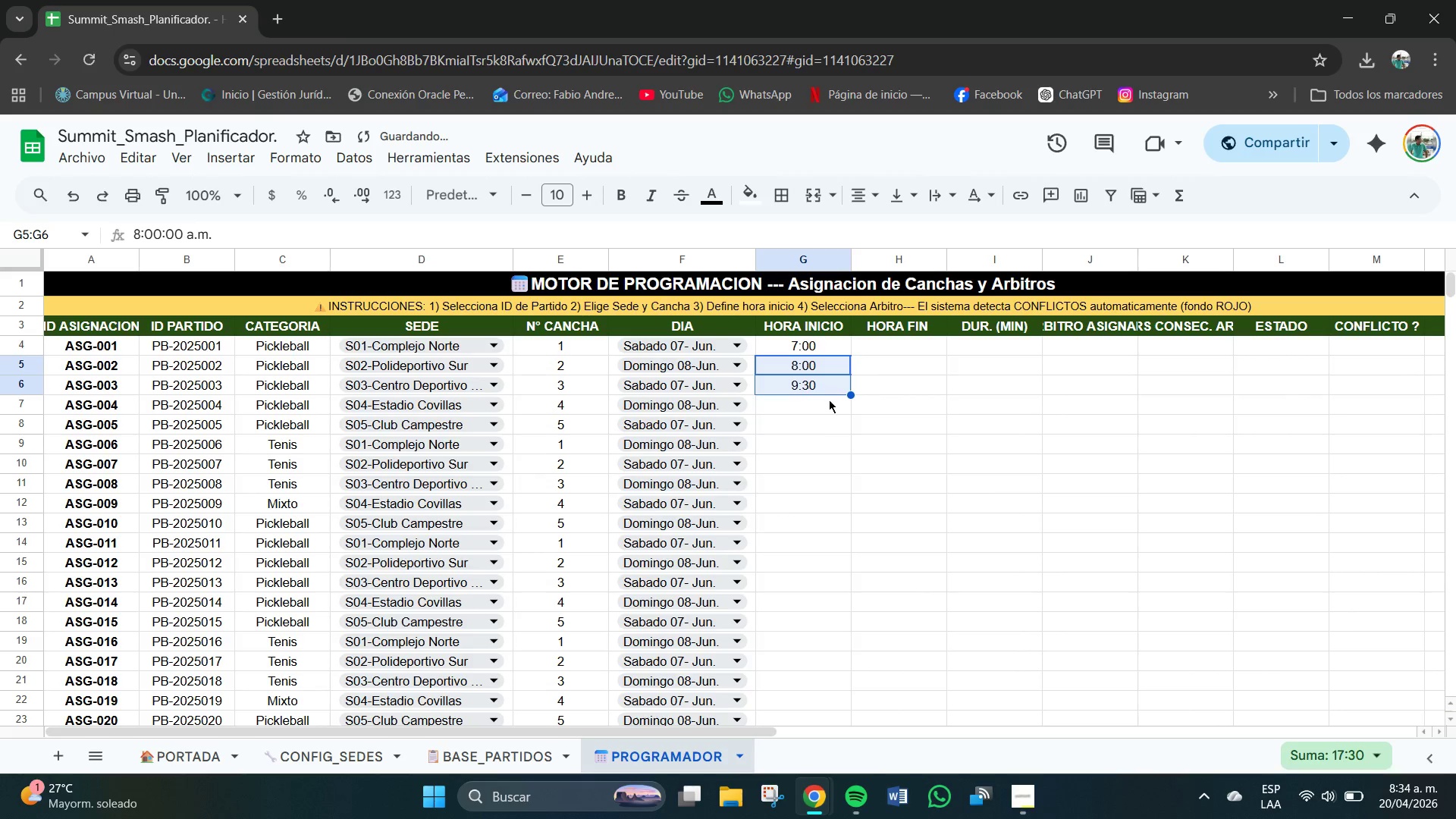 
left_click_drag(start_coordinate=[818, 417], to_coordinate=[818, 688])
 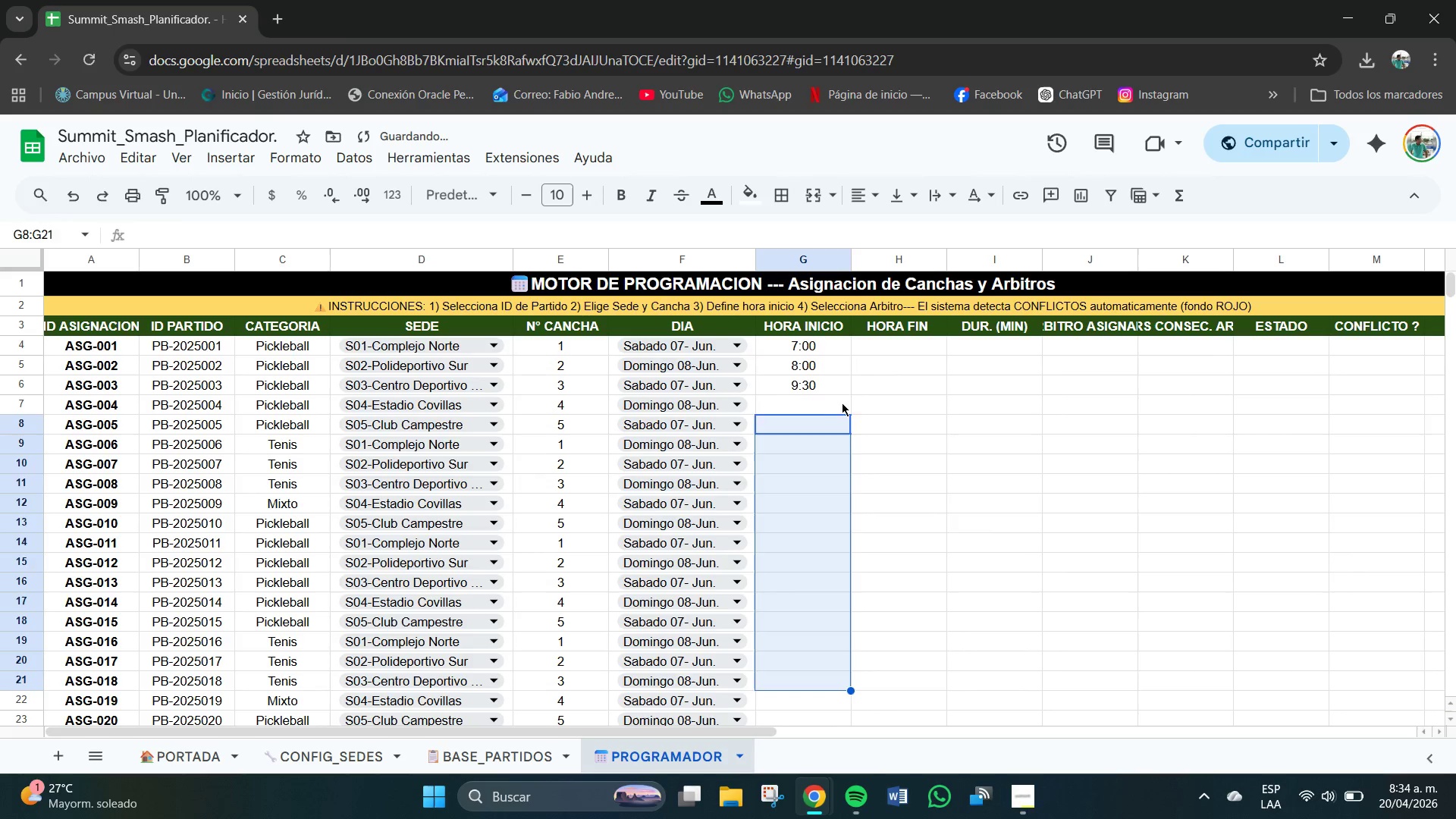 
left_click_drag(start_coordinate=[829, 406], to_coordinate=[832, 638])
 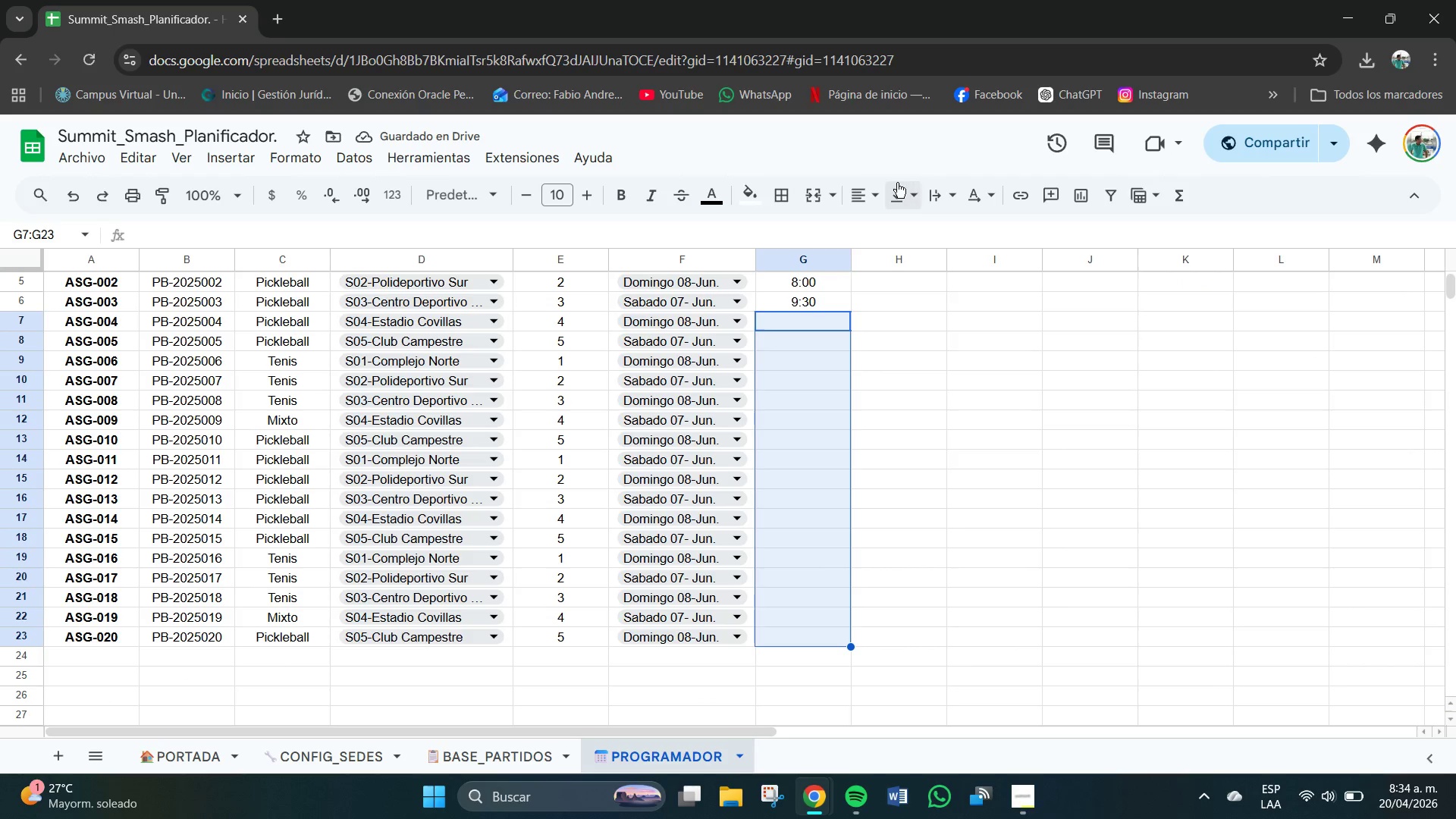 
left_click([873, 192])
 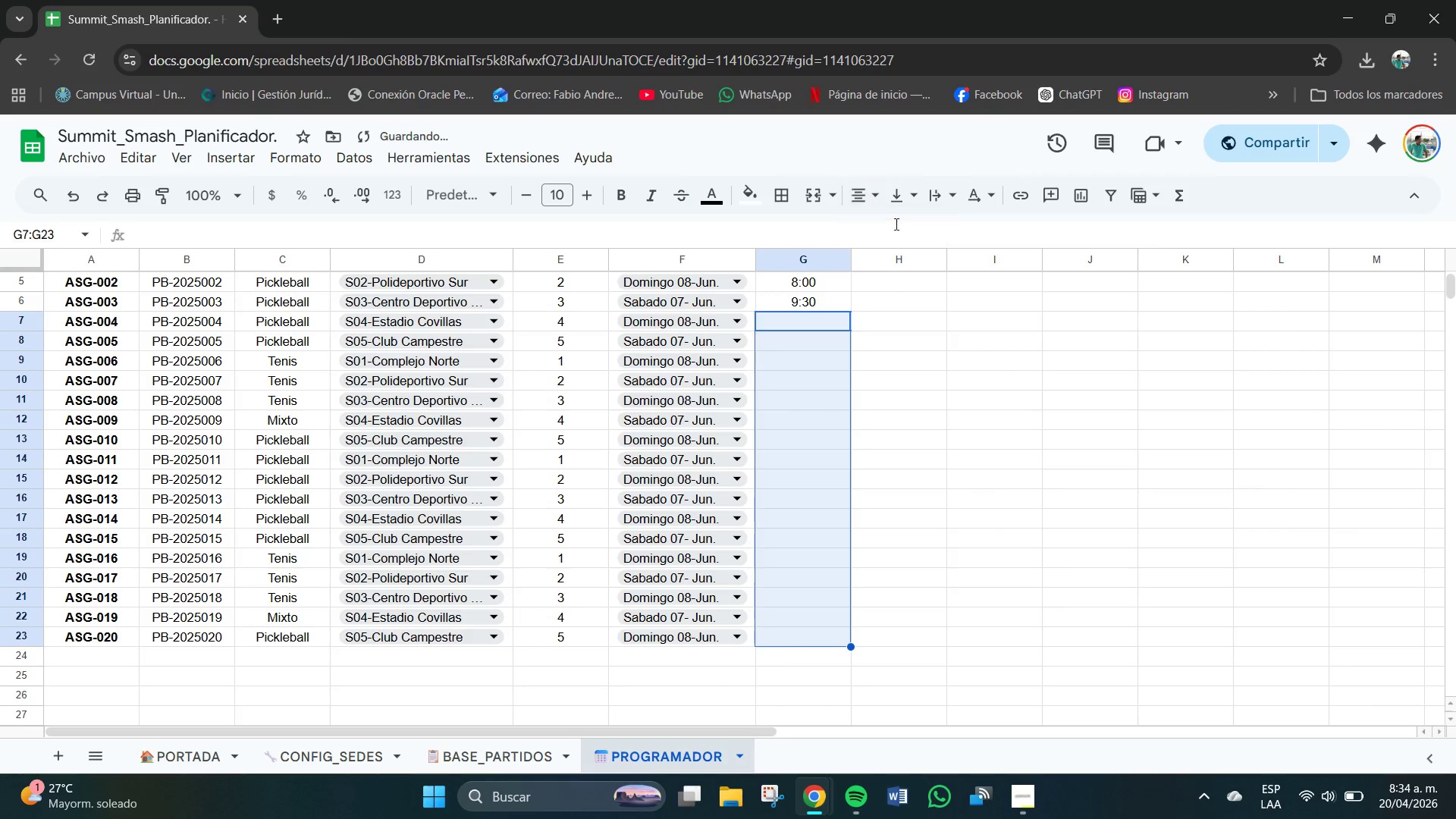 
double_click([899, 206])
 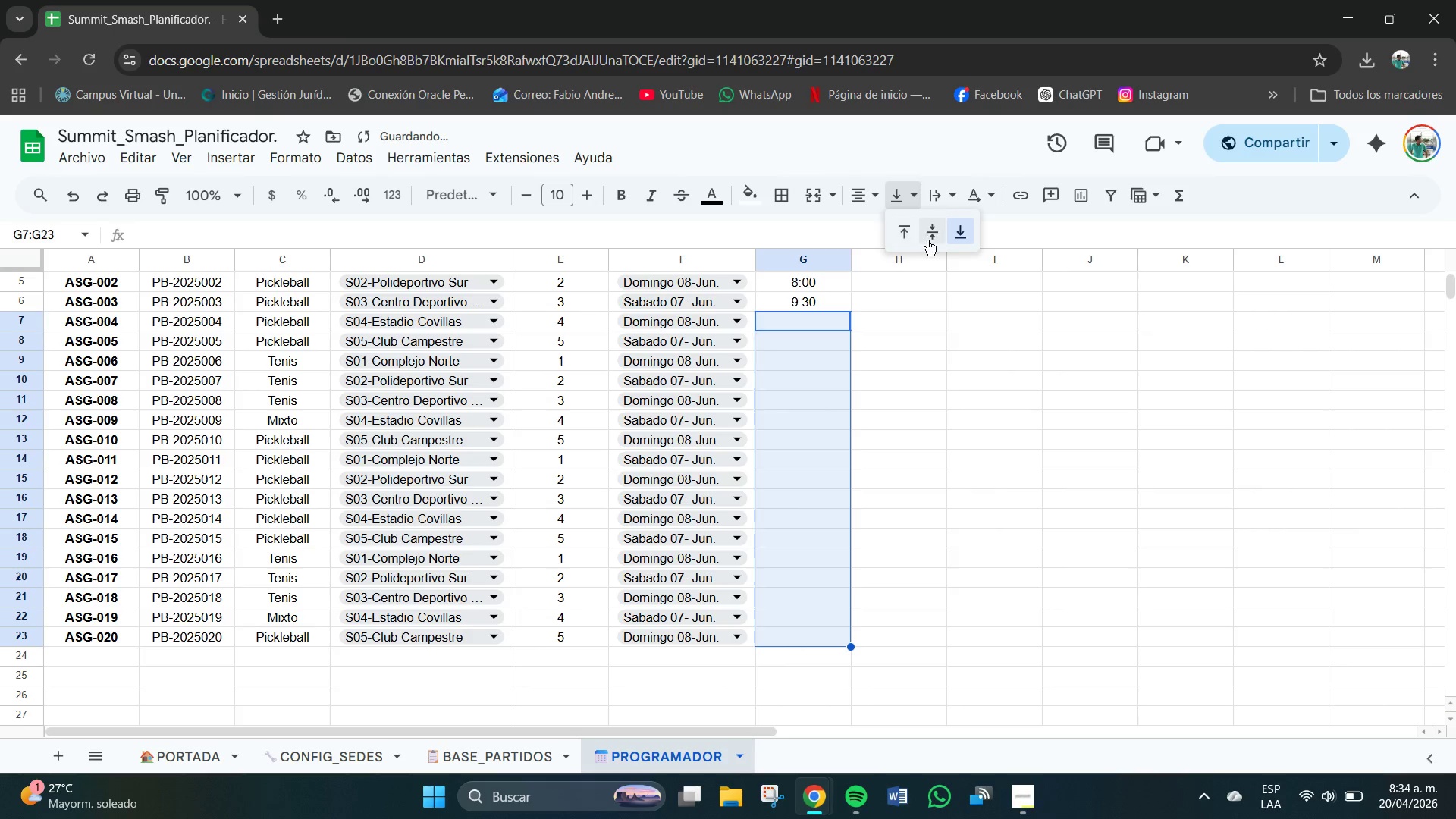 
left_click([927, 236])
 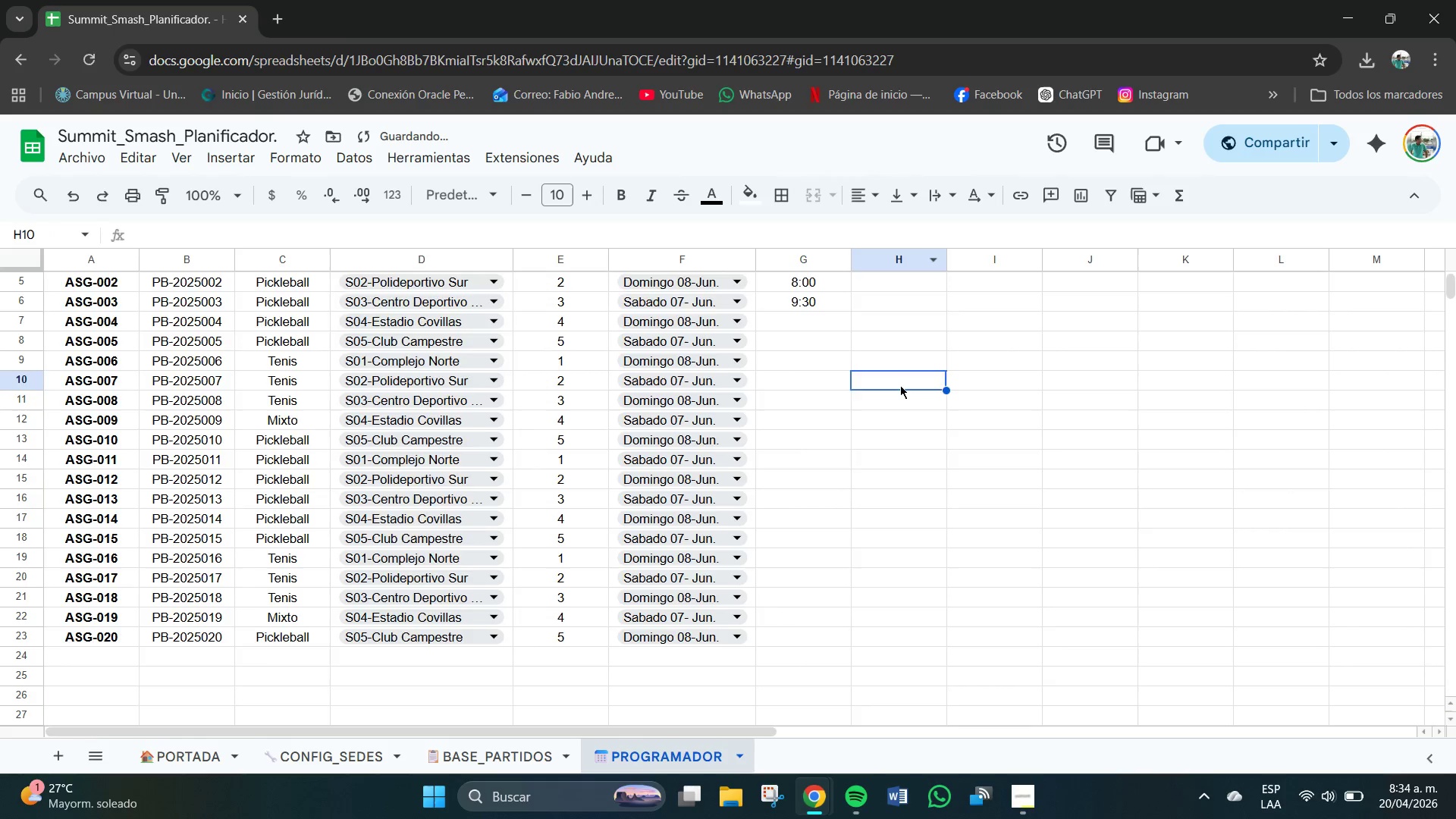 
scroll: coordinate [833, 387], scroll_direction: up, amount: 2.0
 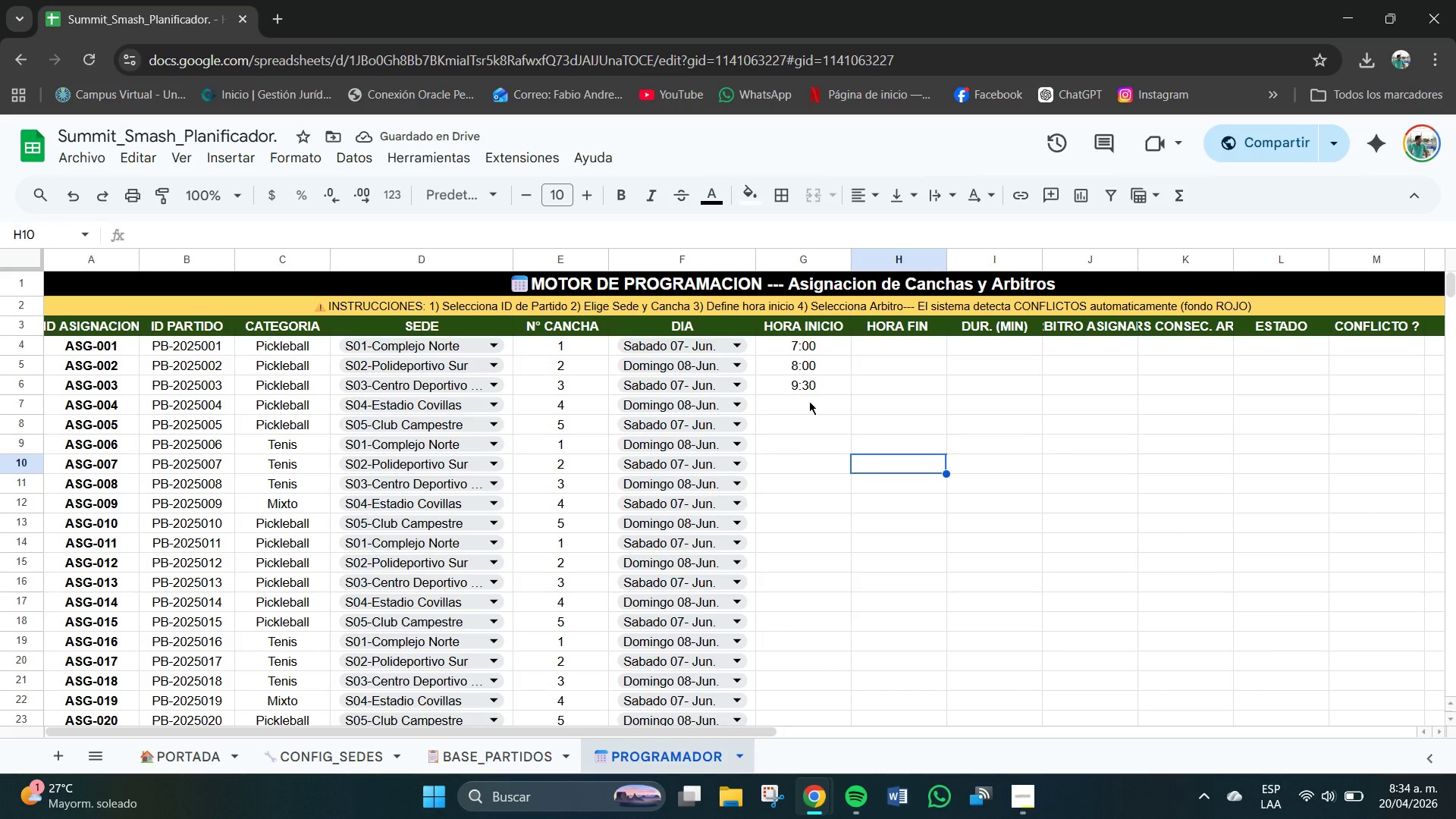 
left_click([796, 408])
 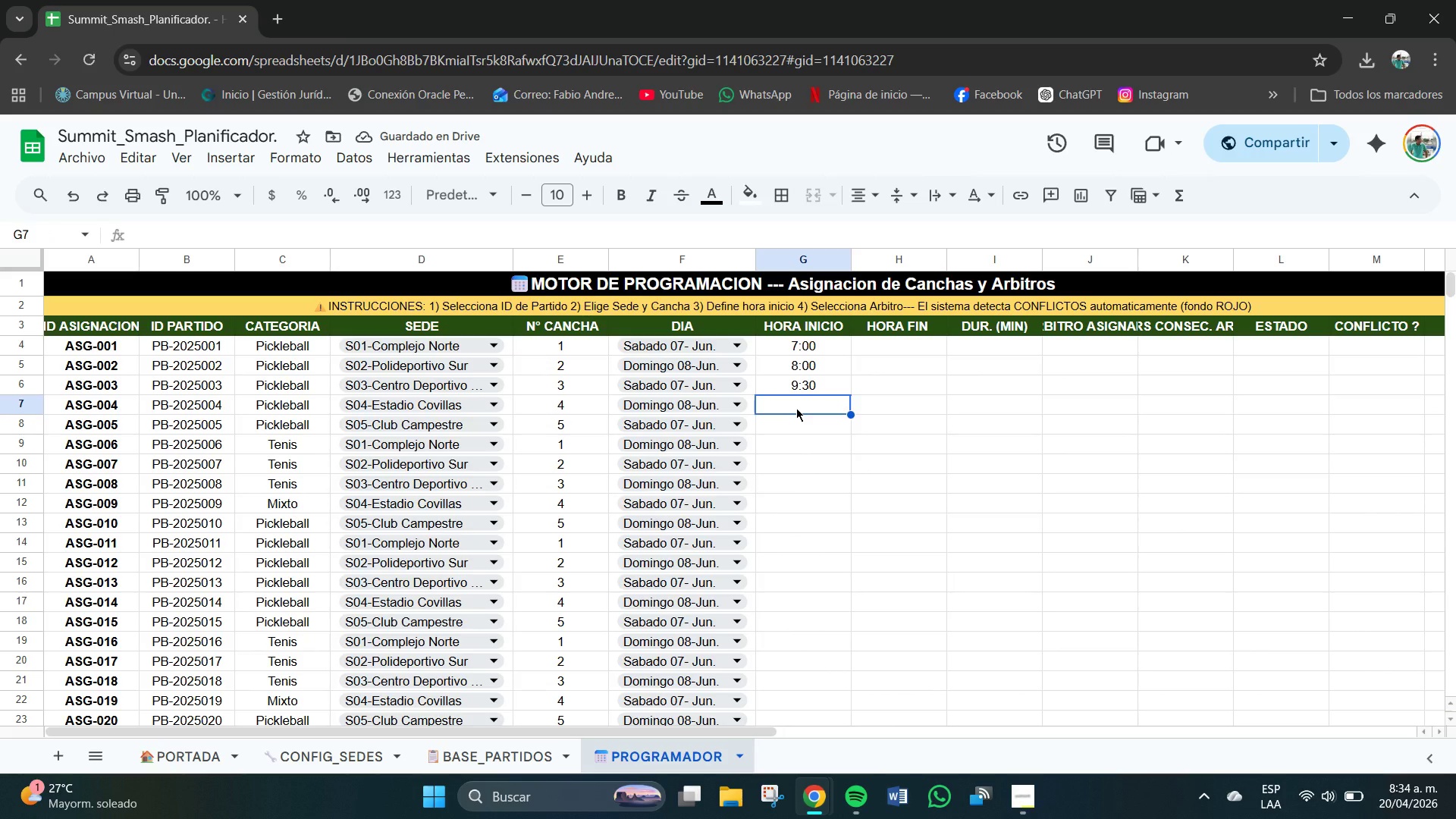 
key(Numpad1)
 